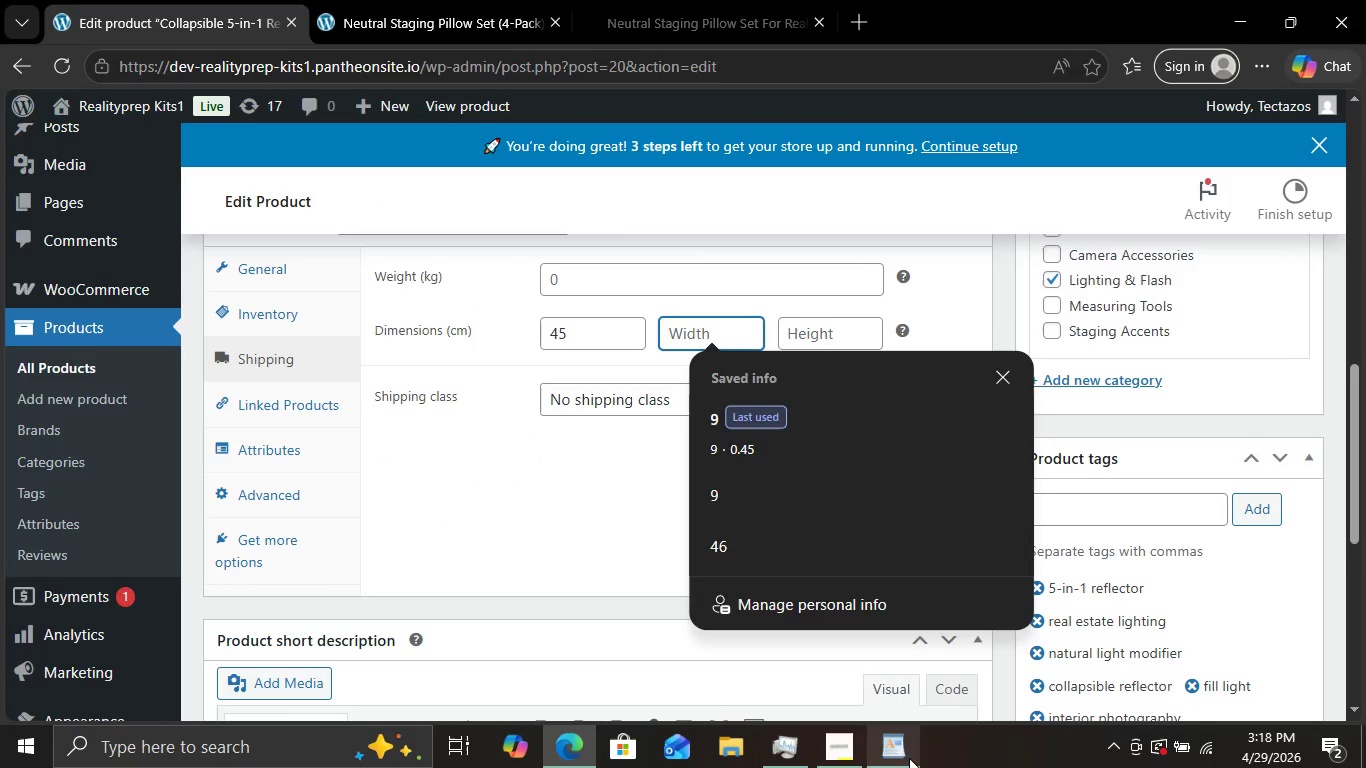 
left_click([909, 758])
 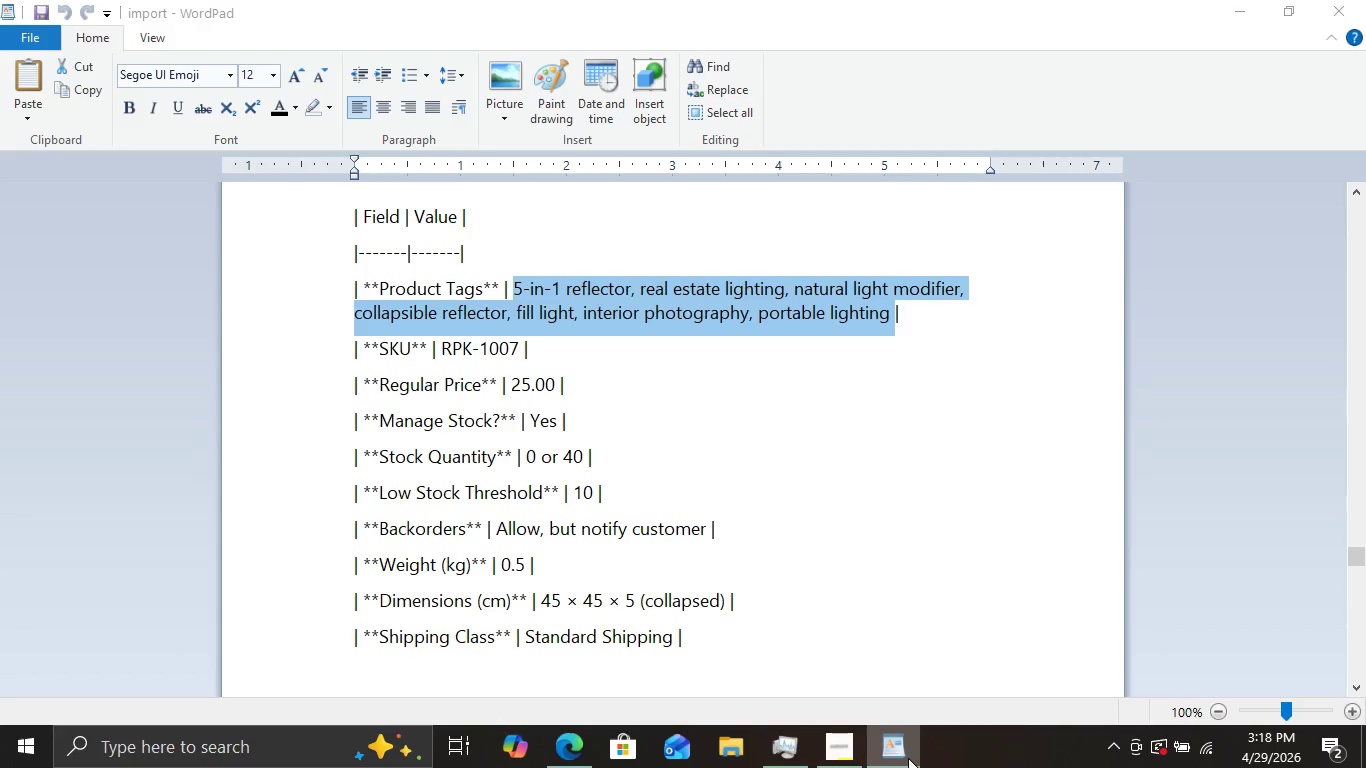 
left_click([908, 758])
 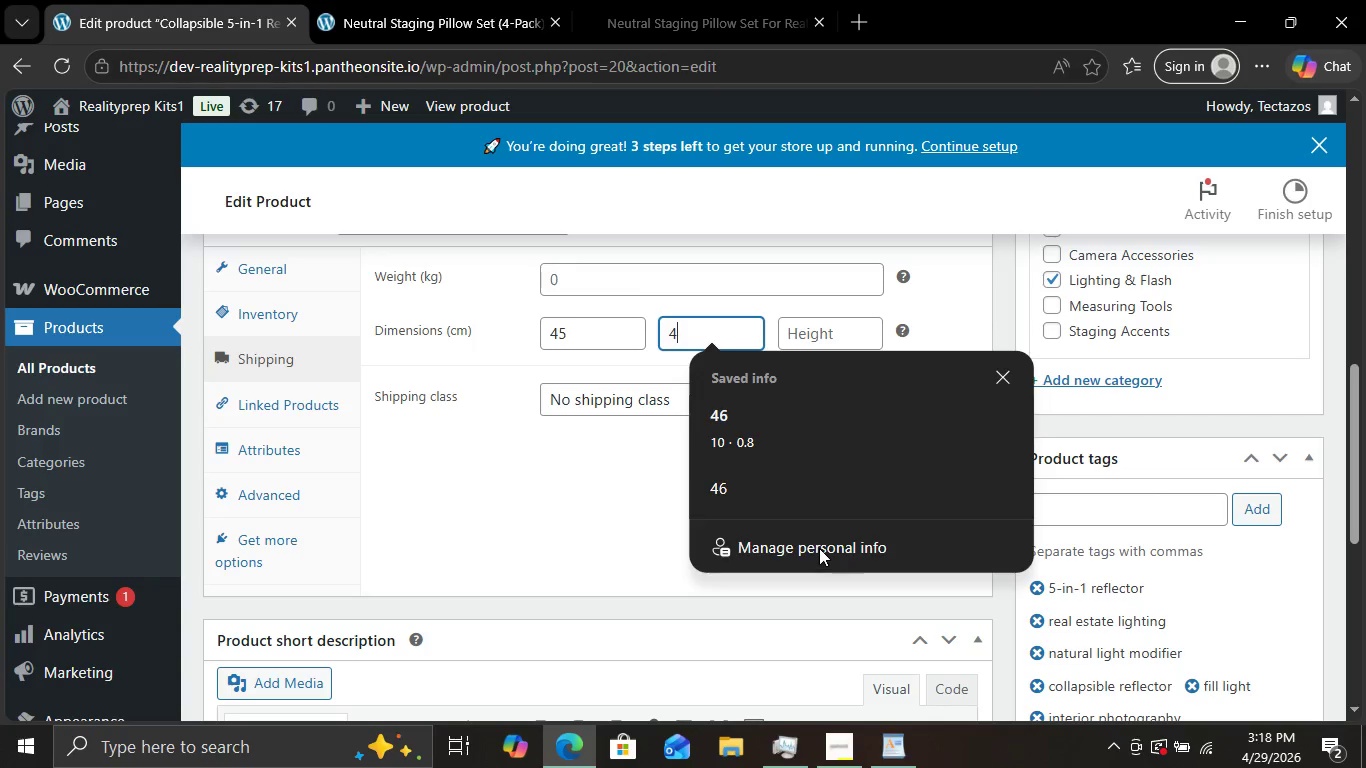 
type(45)
 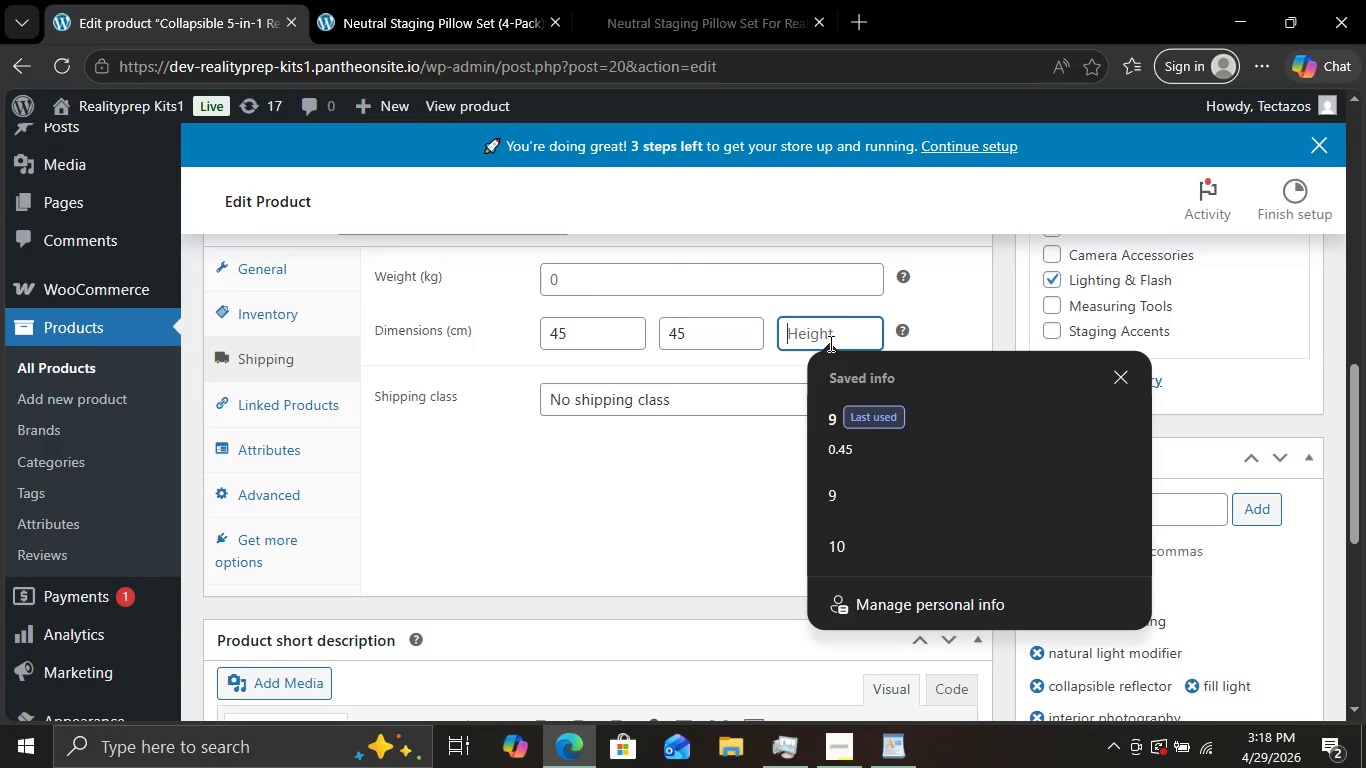 
left_click([829, 343])
 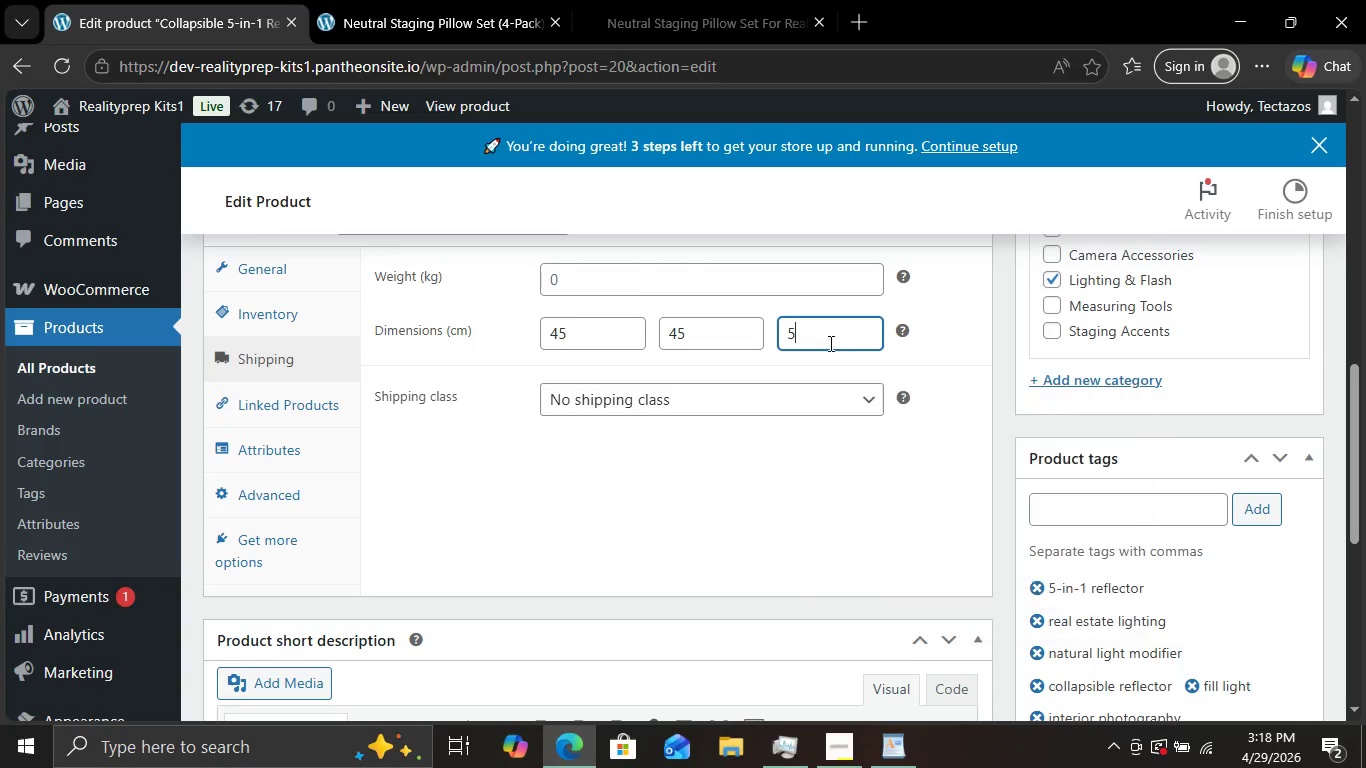 
key(5)
 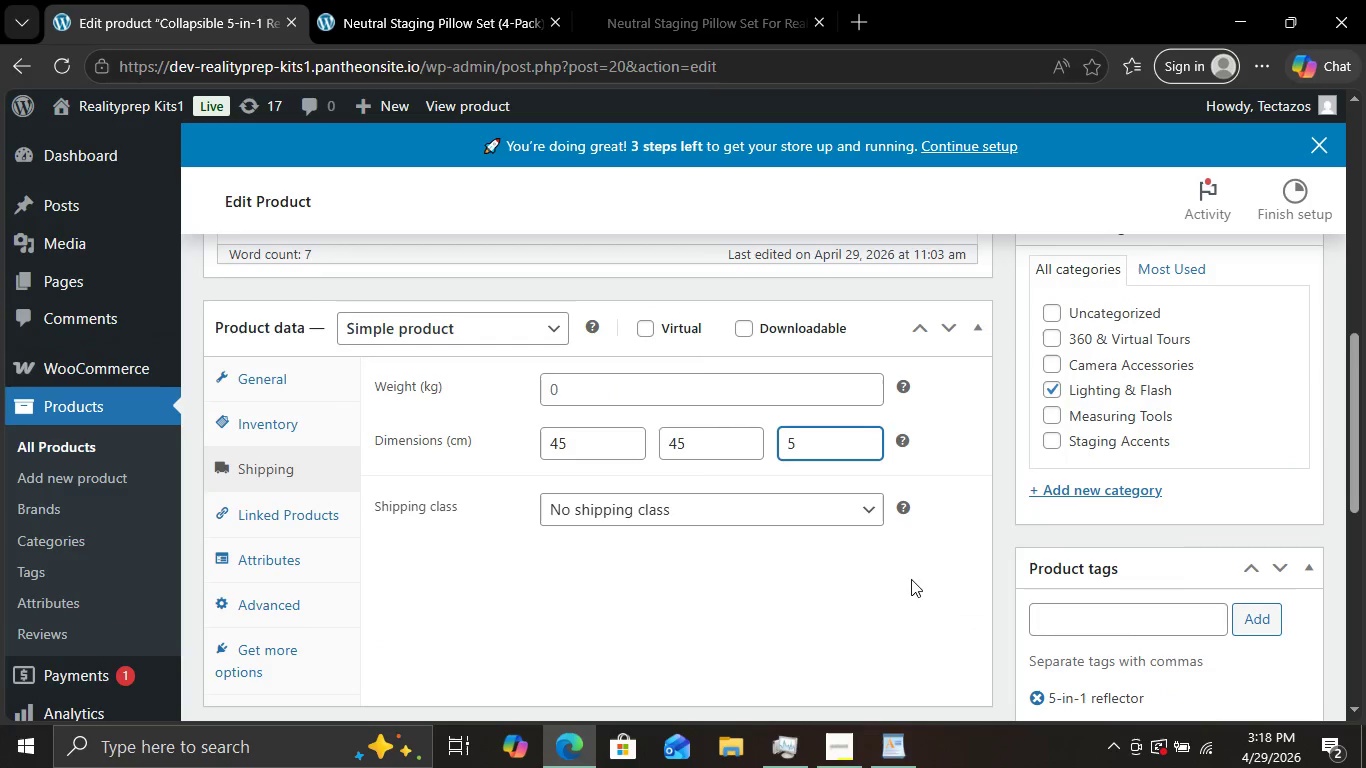 
scroll: coordinate [816, 343], scroll_direction: up, amount: 1.0
 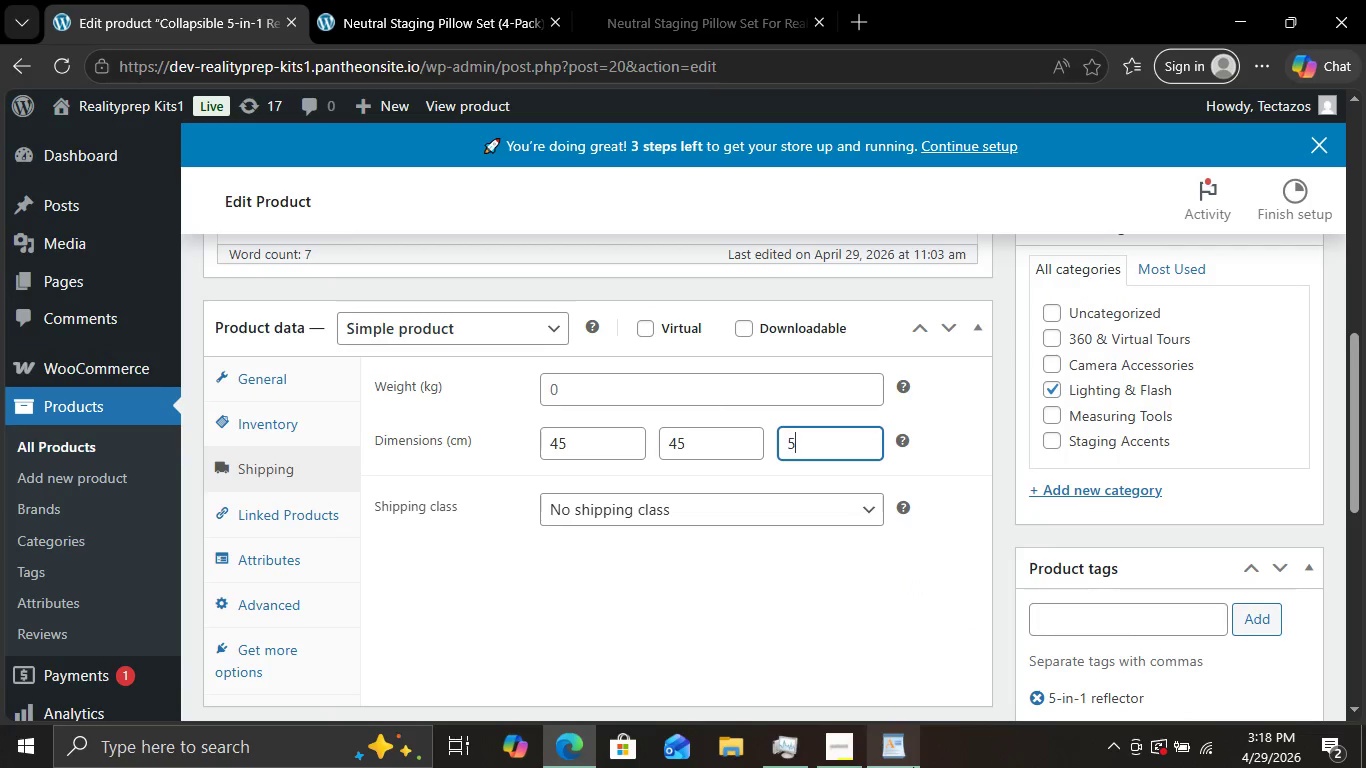 
left_click([913, 767])
 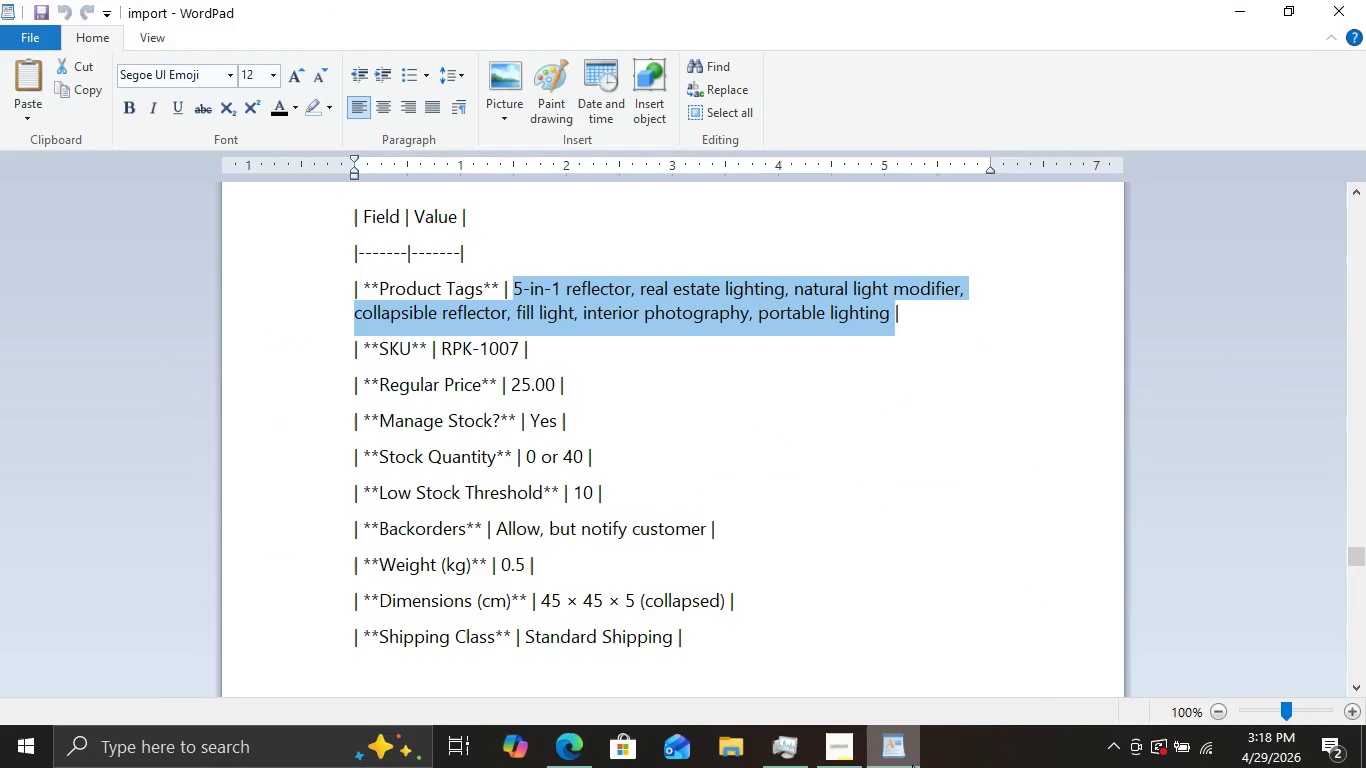 
left_click([912, 765])
 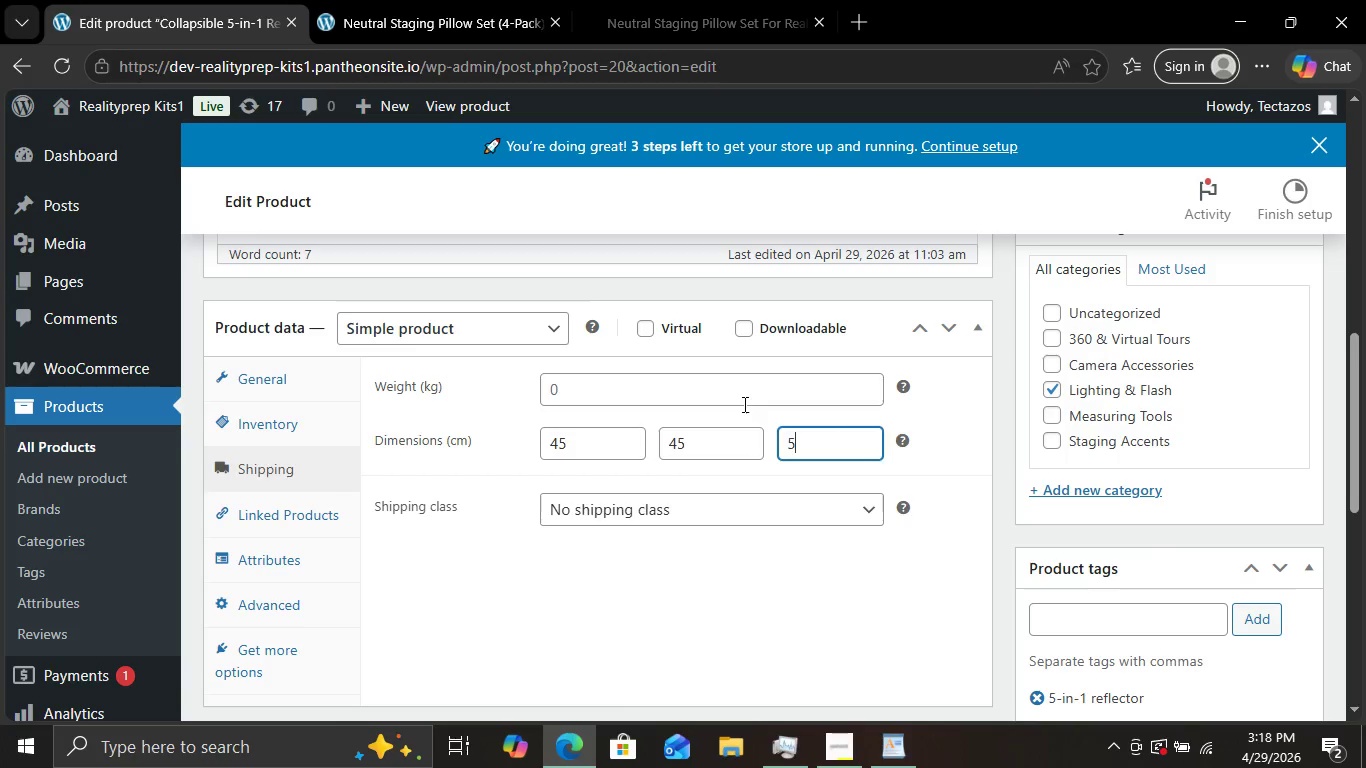 
left_click([743, 403])
 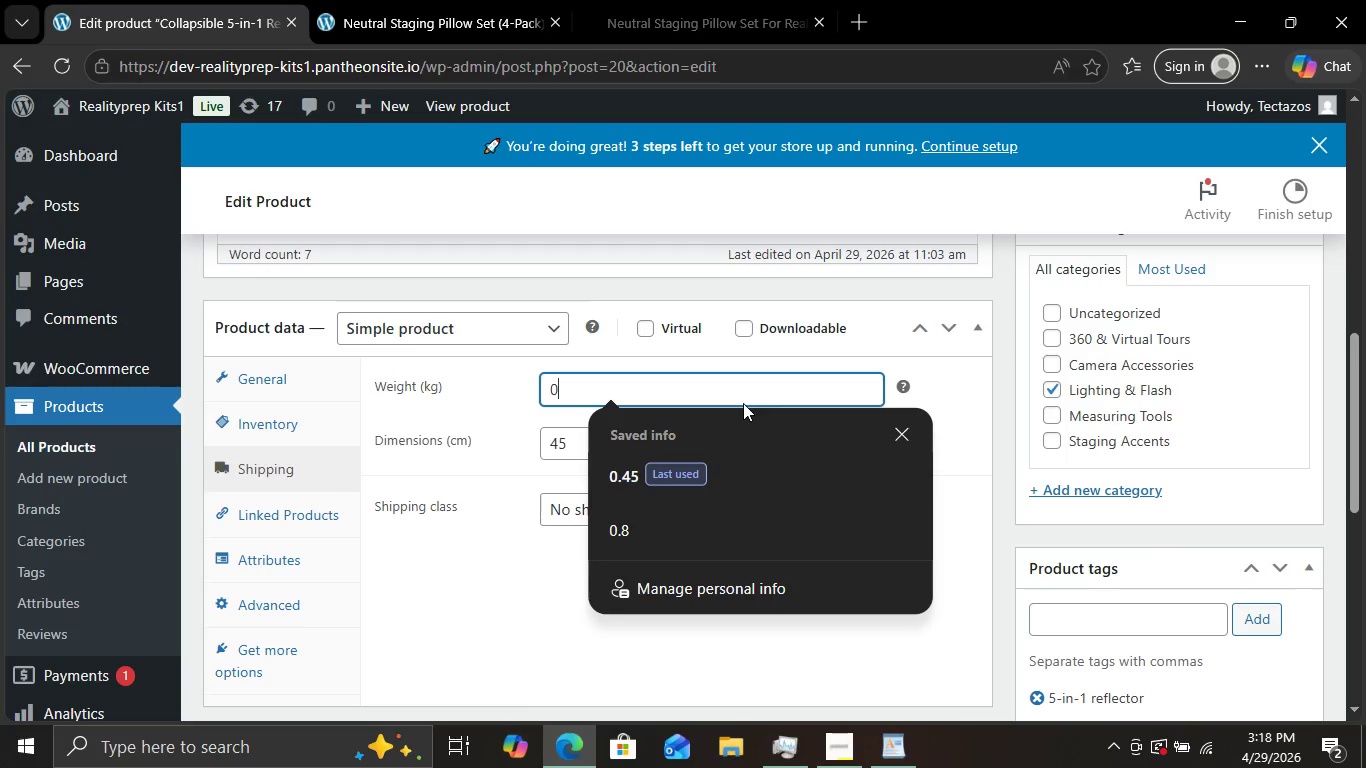 
key(0)
 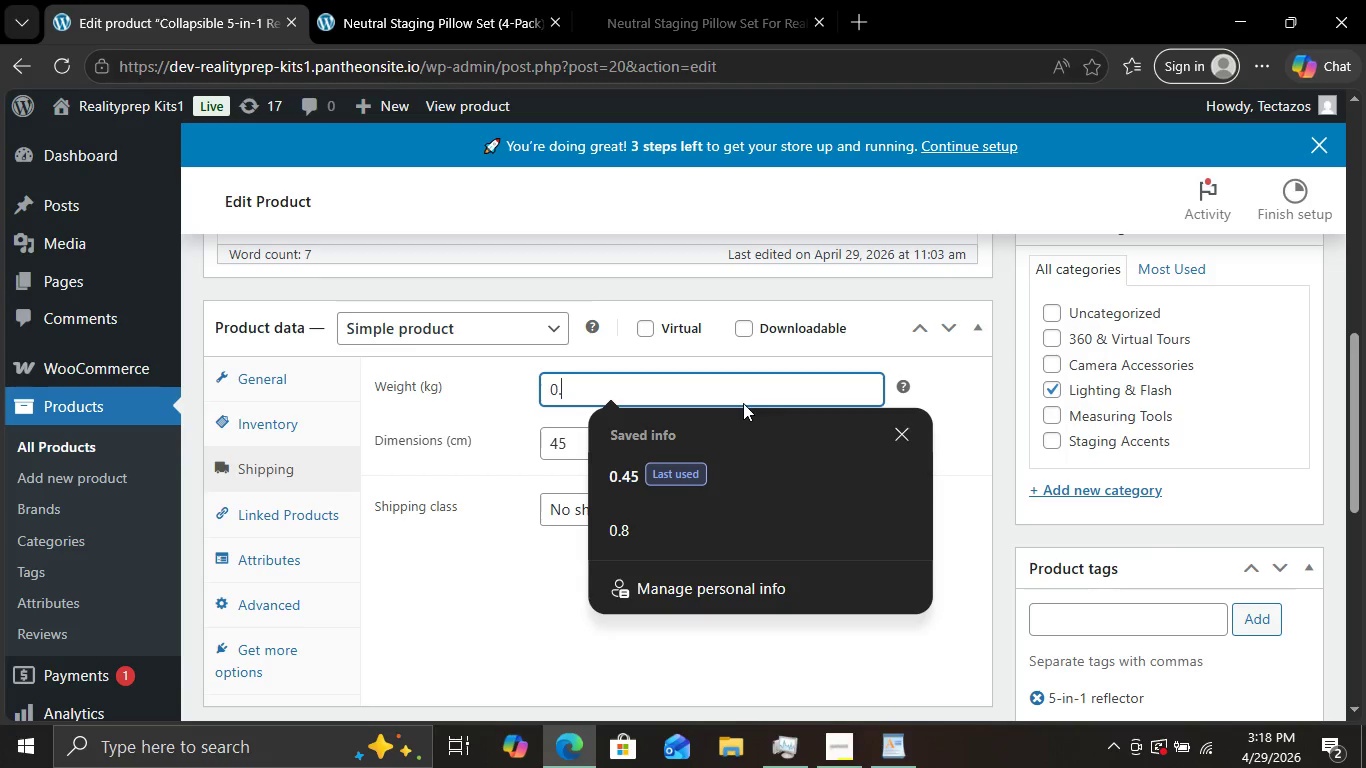 
key(Period)
 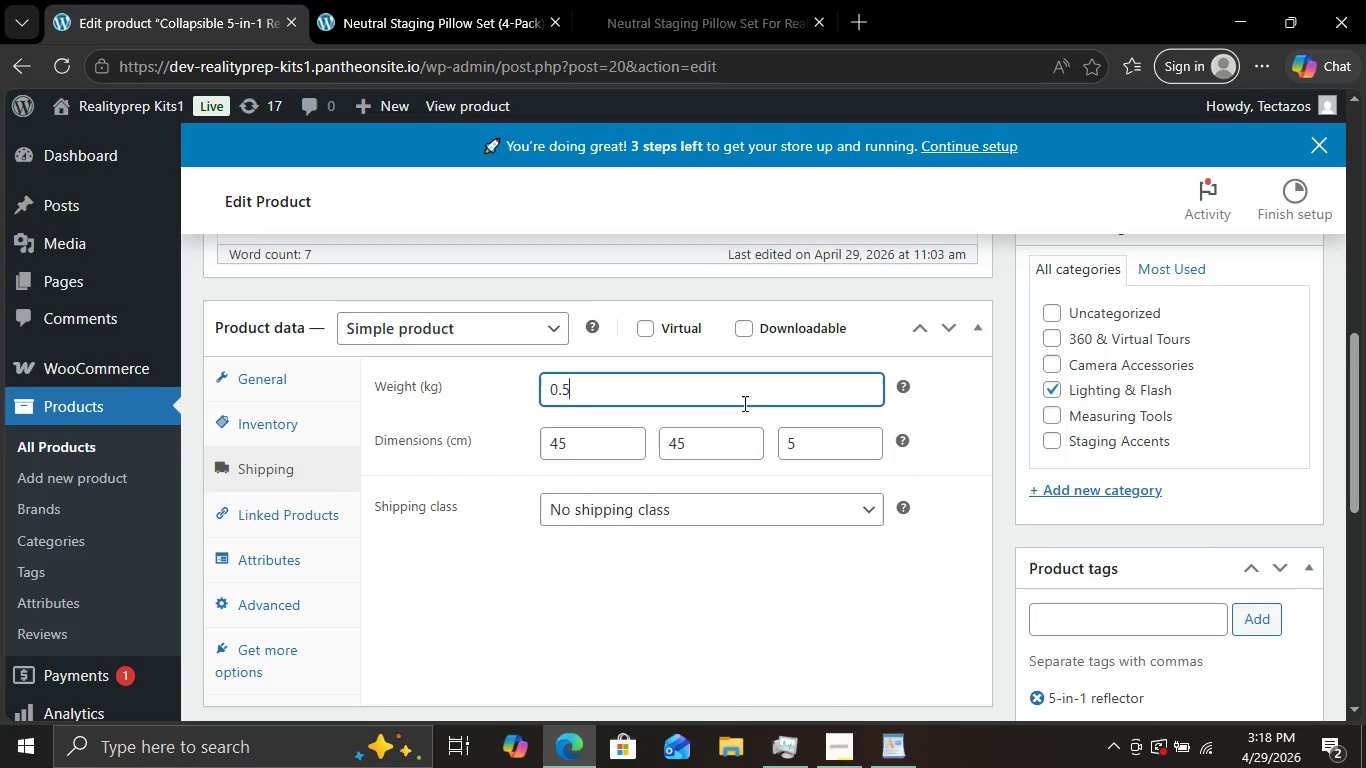 
key(5)
 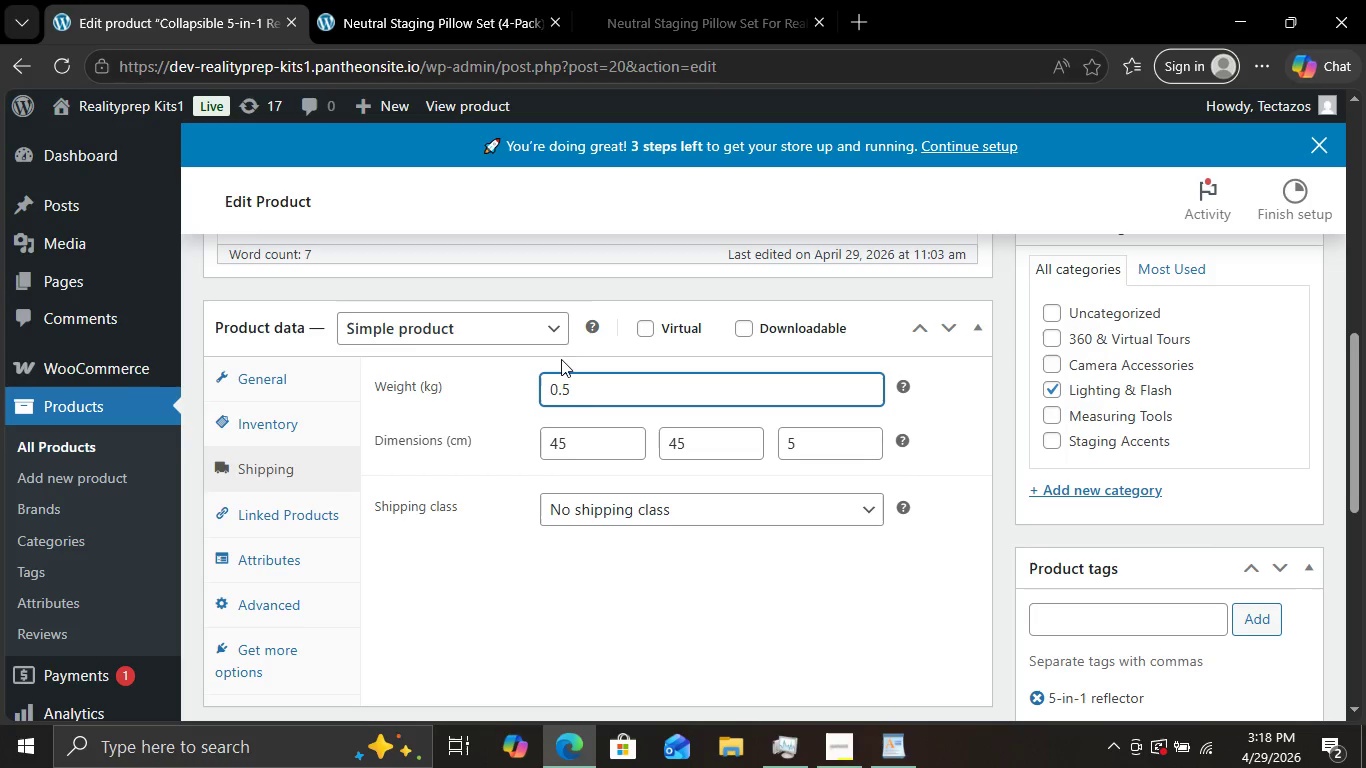 
scroll: coordinate [574, 360], scroll_direction: down, amount: 3.0
 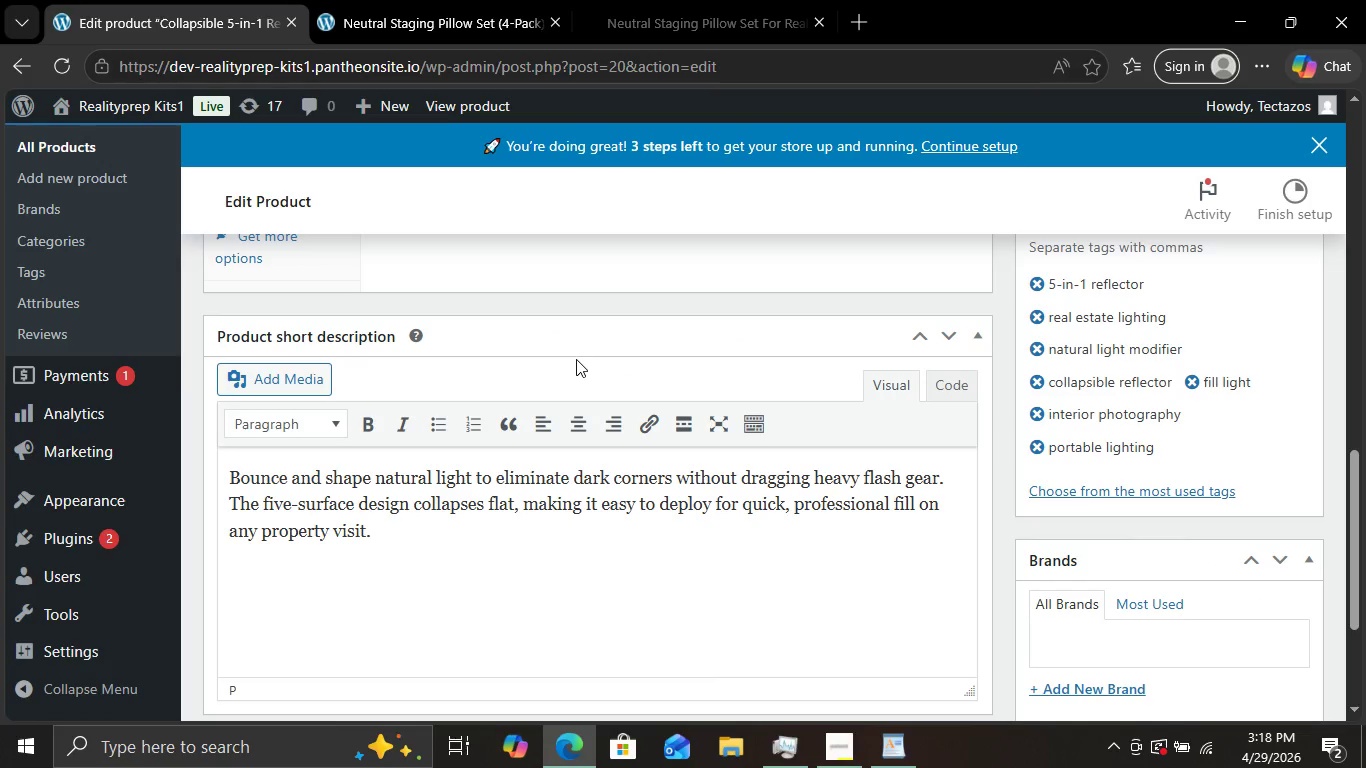 
scroll: coordinate [576, 359], scroll_direction: up, amount: 4.0
 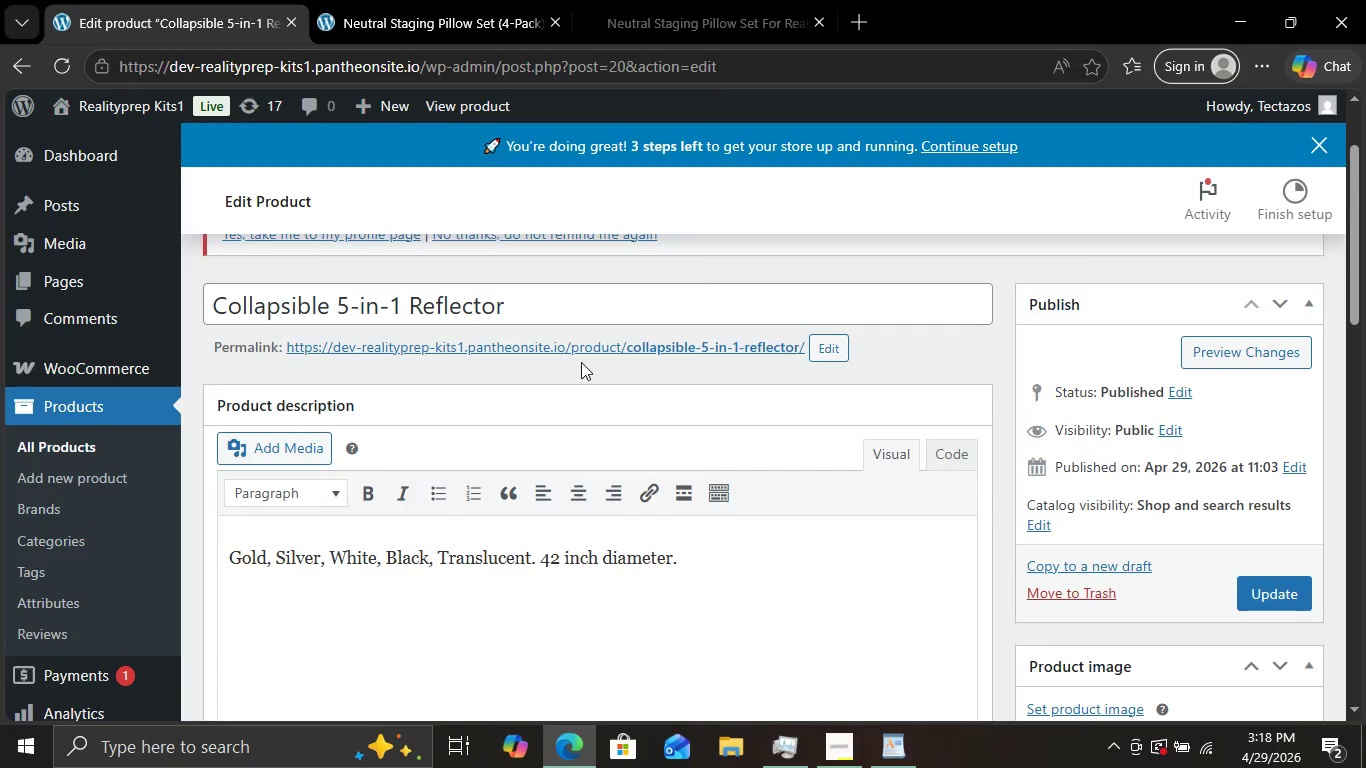 
scroll: coordinate [581, 362], scroll_direction: none, amount: 0.0
 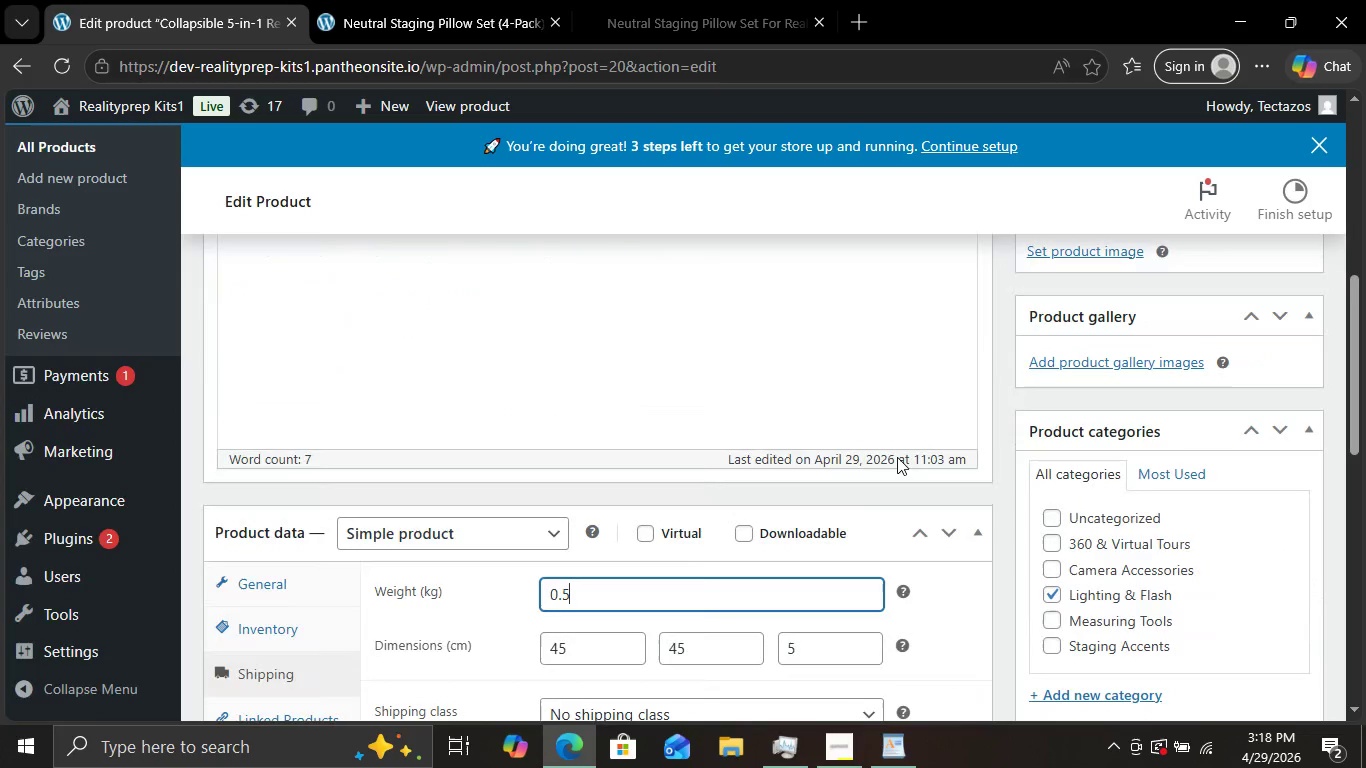 
scroll: coordinate [897, 457], scroll_direction: down, amount: 4.0
 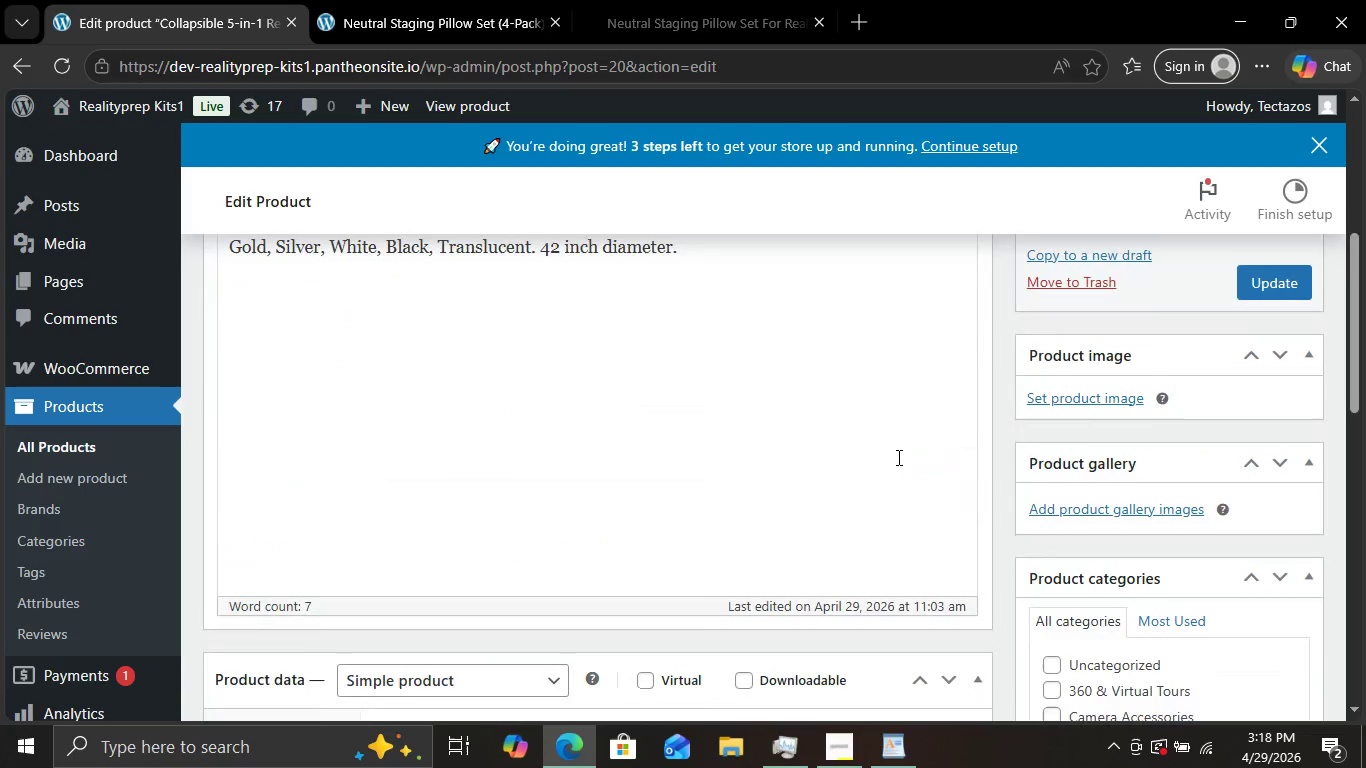 
scroll: coordinate [503, 467], scroll_direction: up, amount: 8.0
 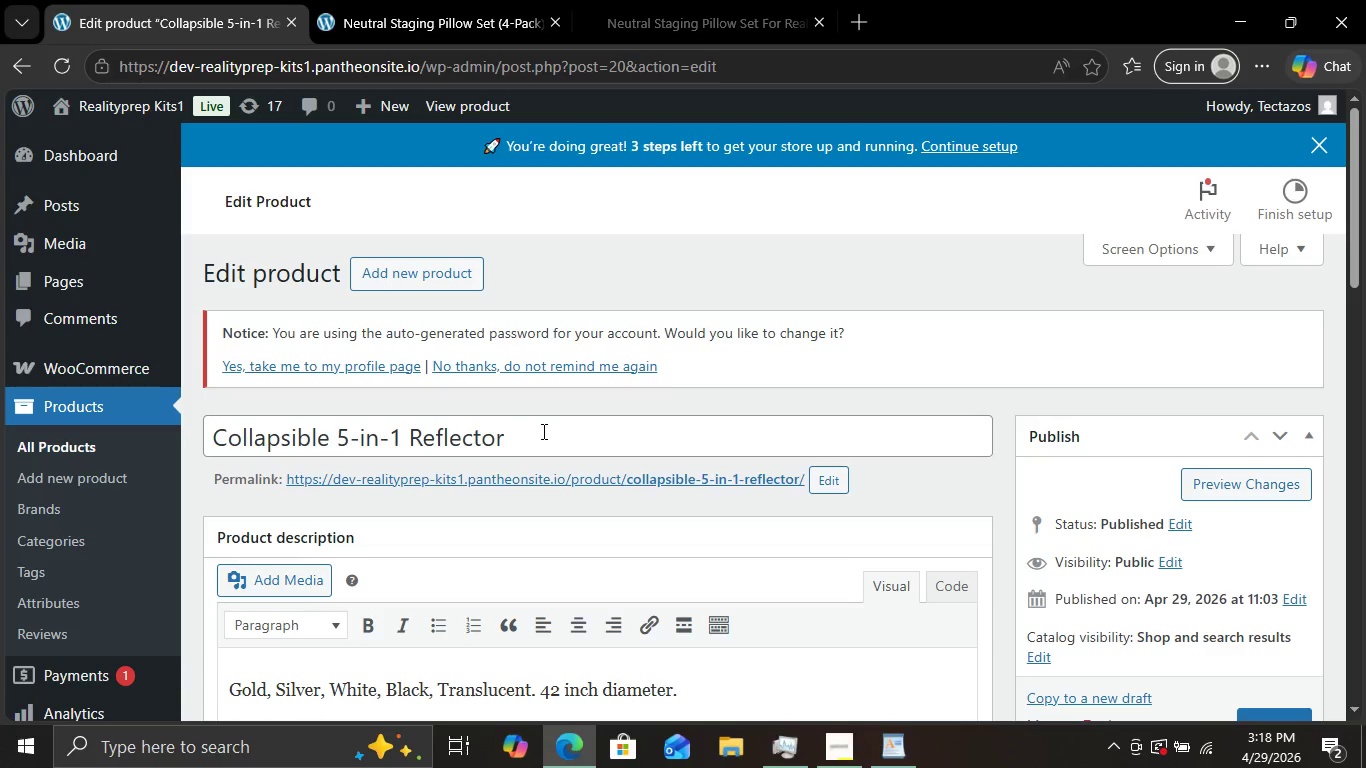 
left_click_drag(start_coordinate=[543, 431], to_coordinate=[112, 392])
 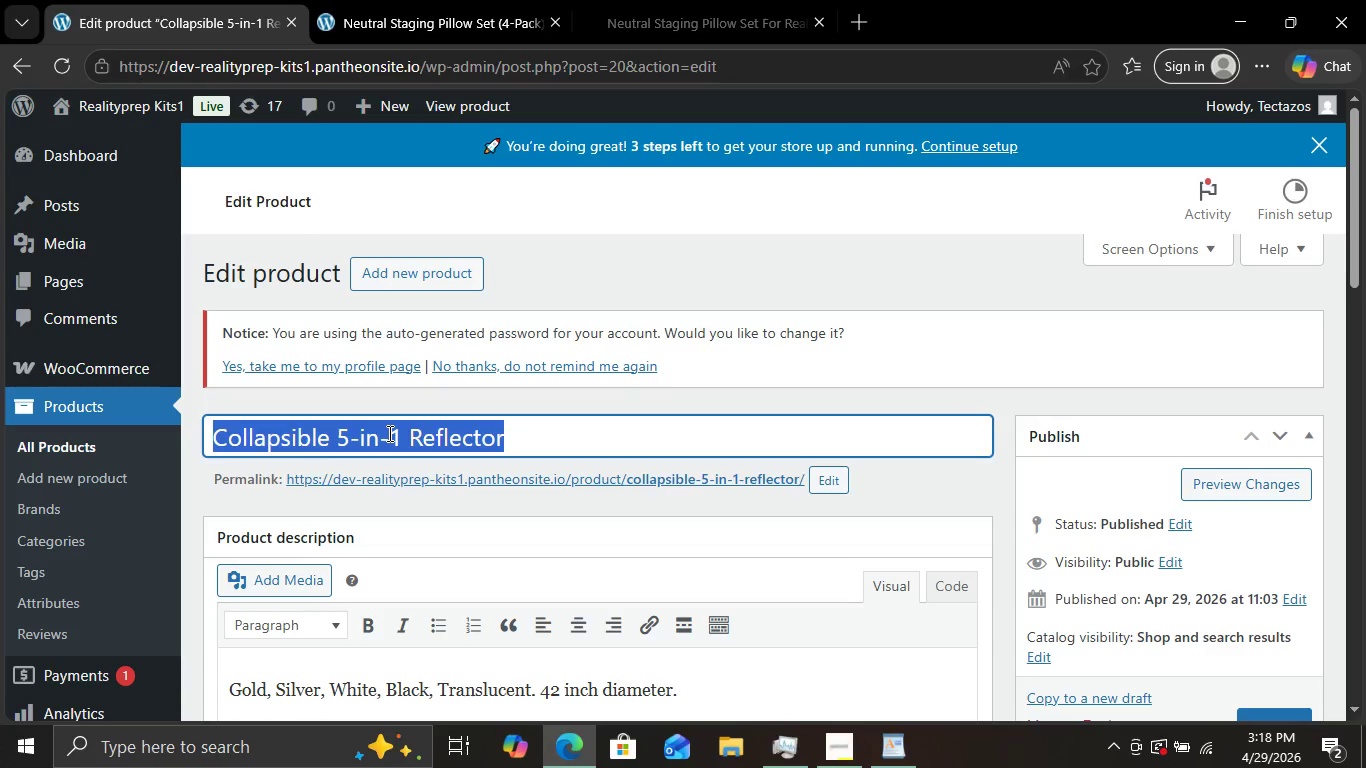 
key(Control+C)
 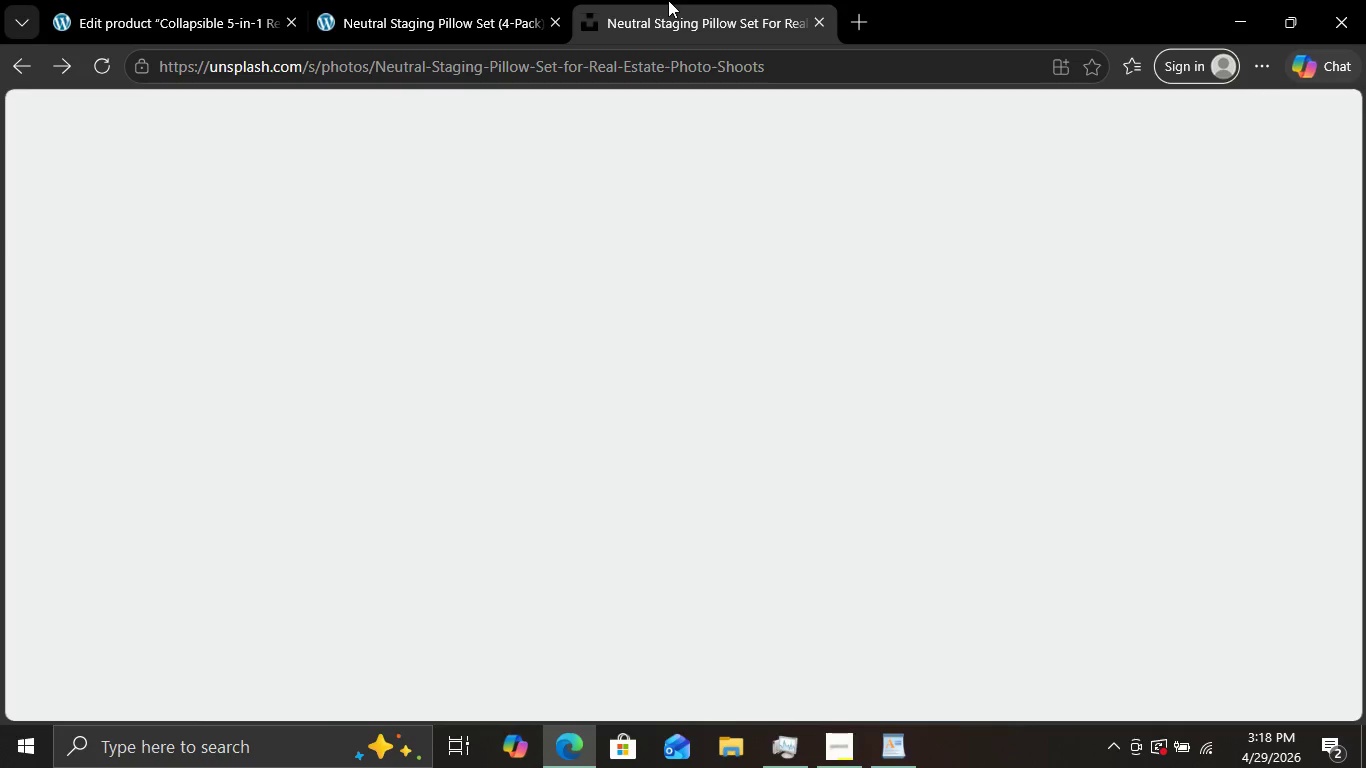 
left_click([666, 0])
 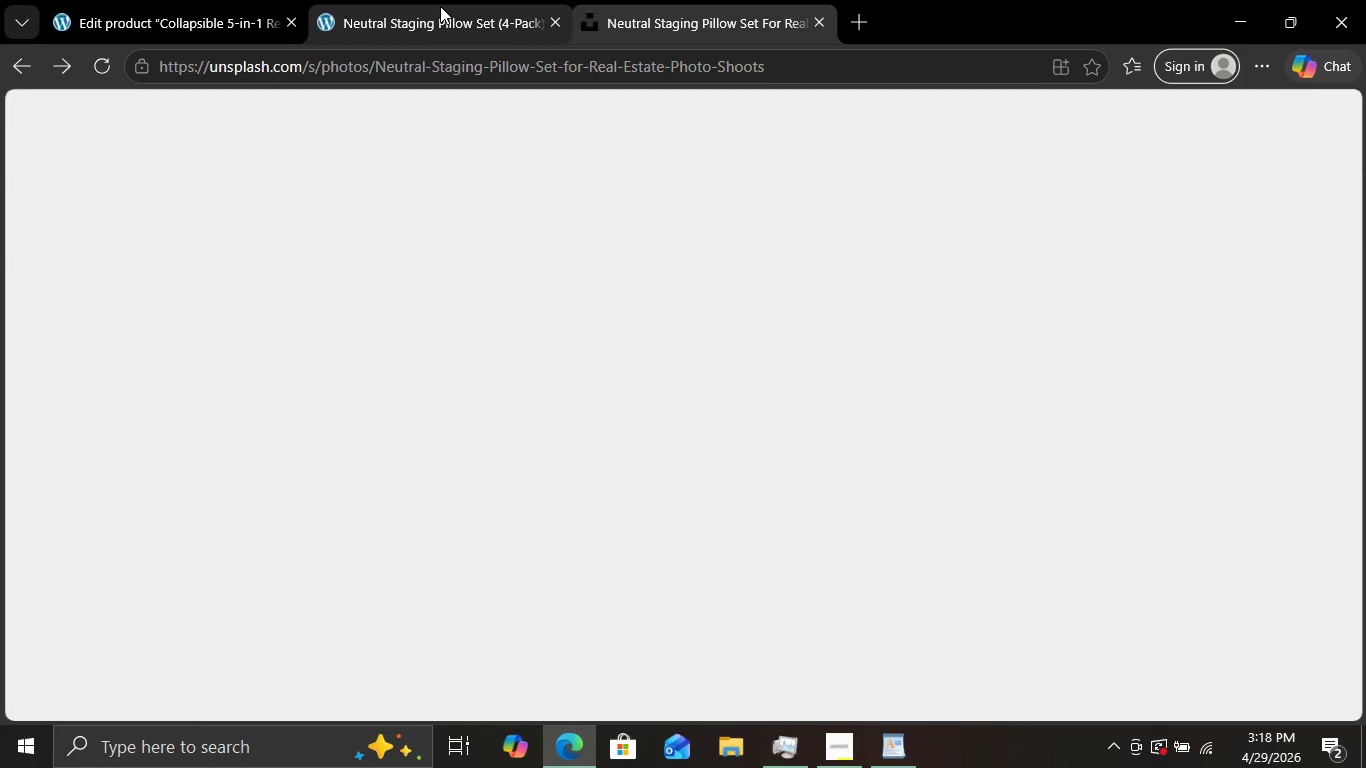 
left_click([440, 6])
 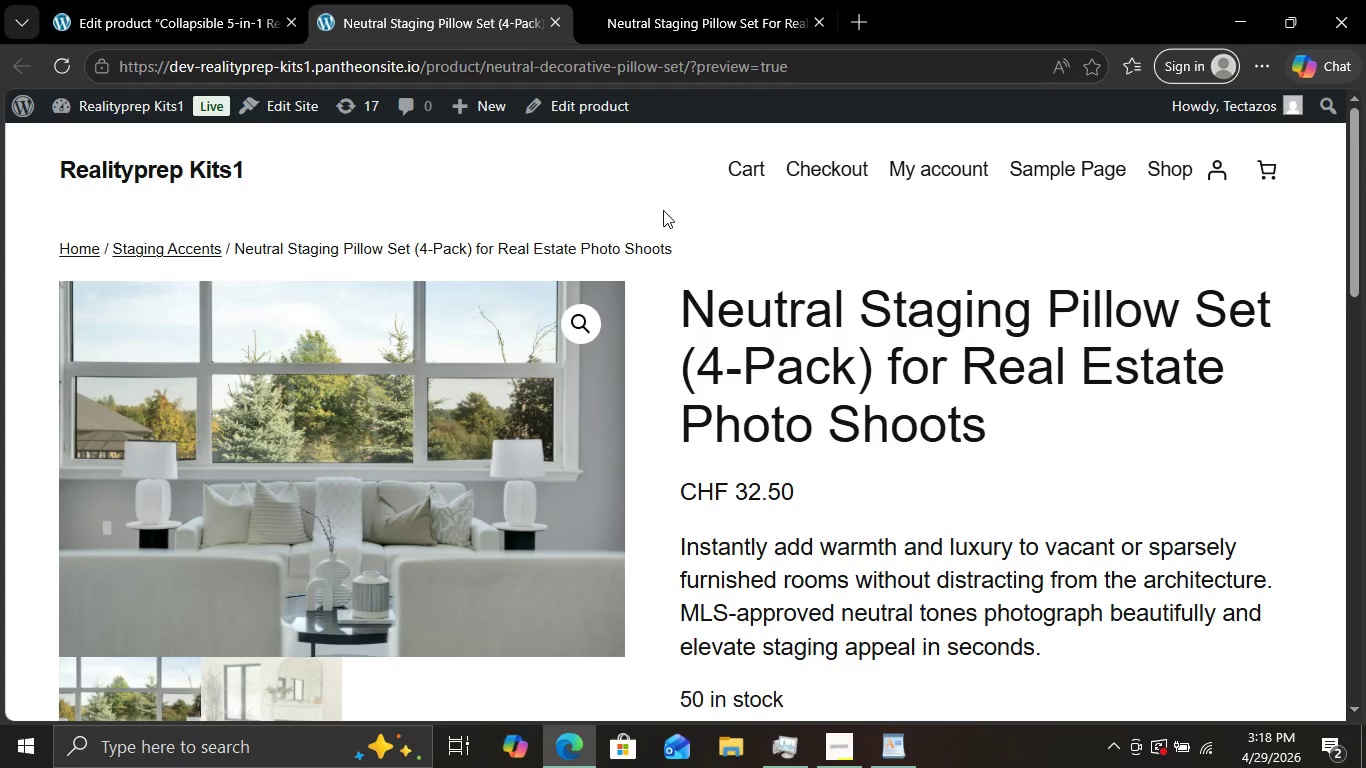 
scroll: coordinate [663, 211], scroll_direction: up, amount: 5.0
 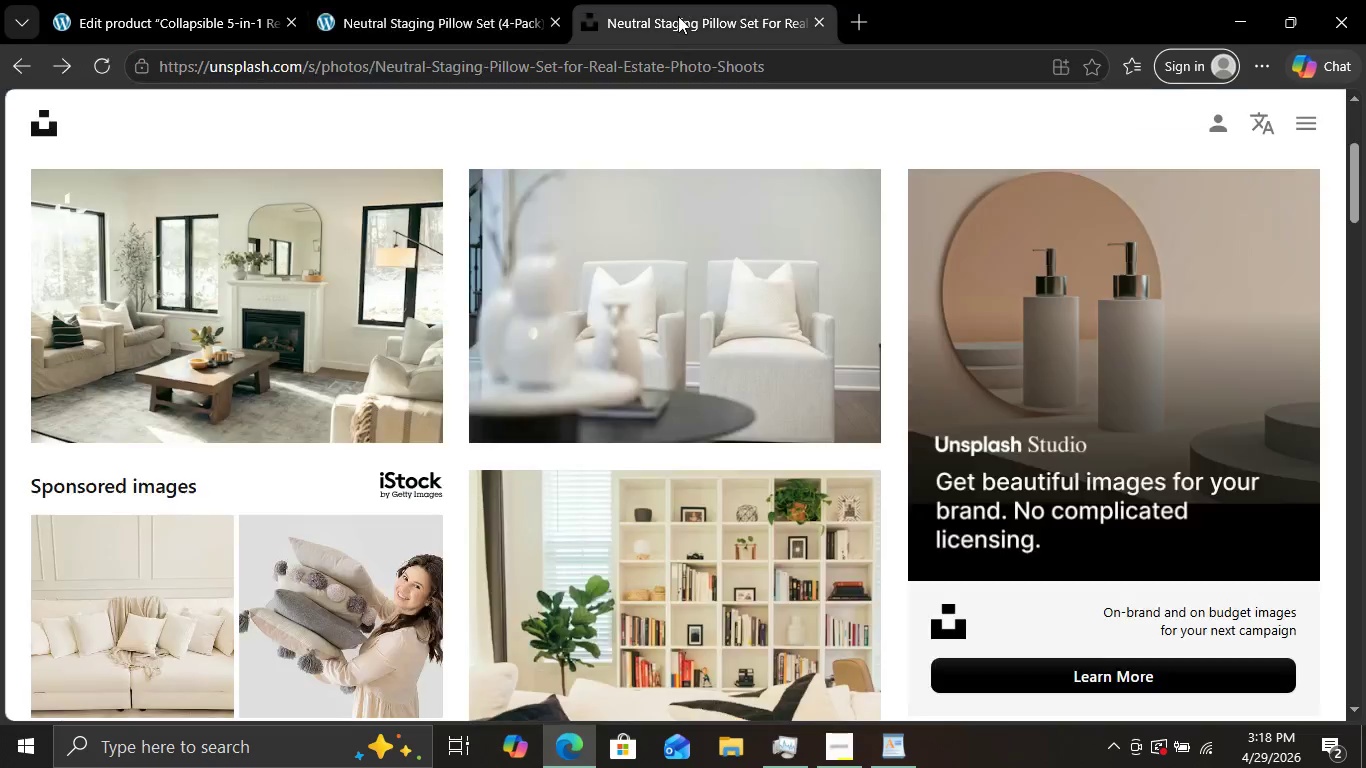 
left_click([682, 0])
 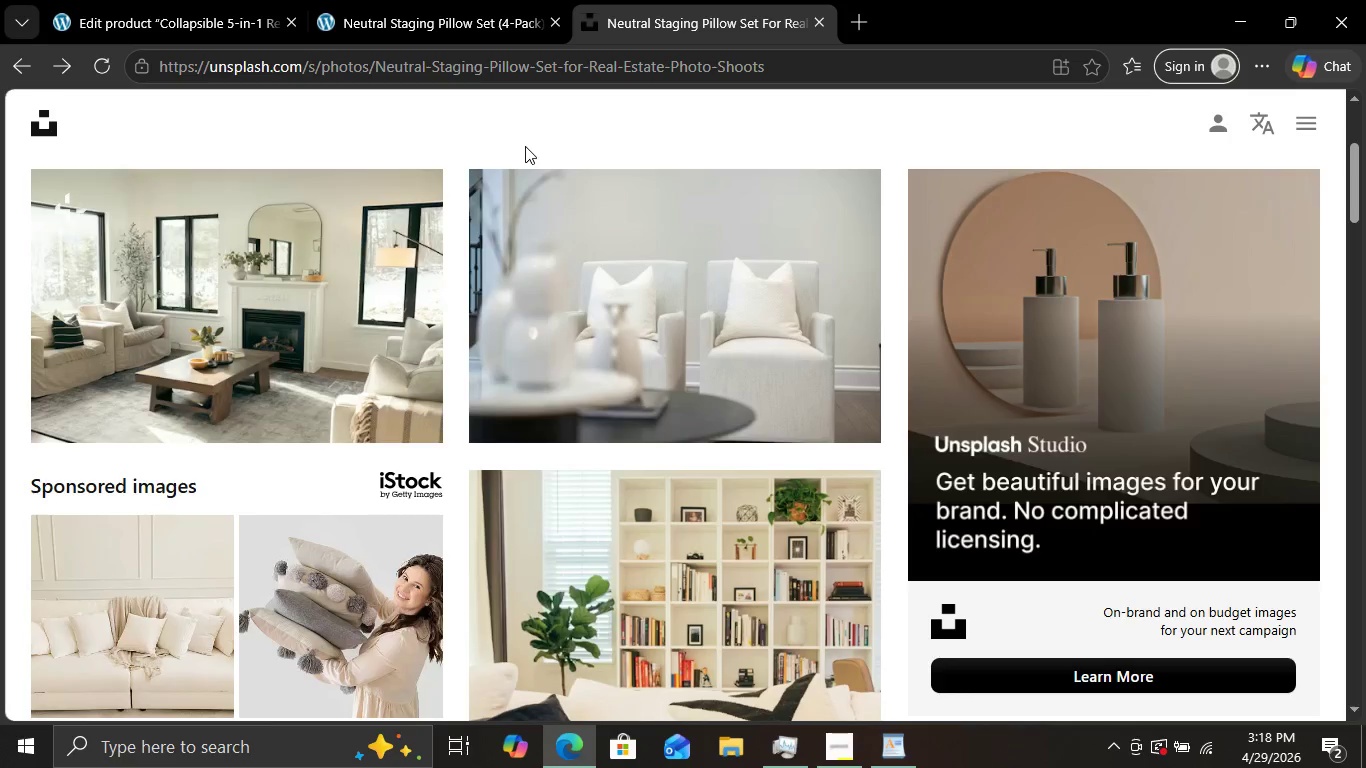 
scroll: coordinate [294, 174], scroll_direction: up, amount: 11.0
 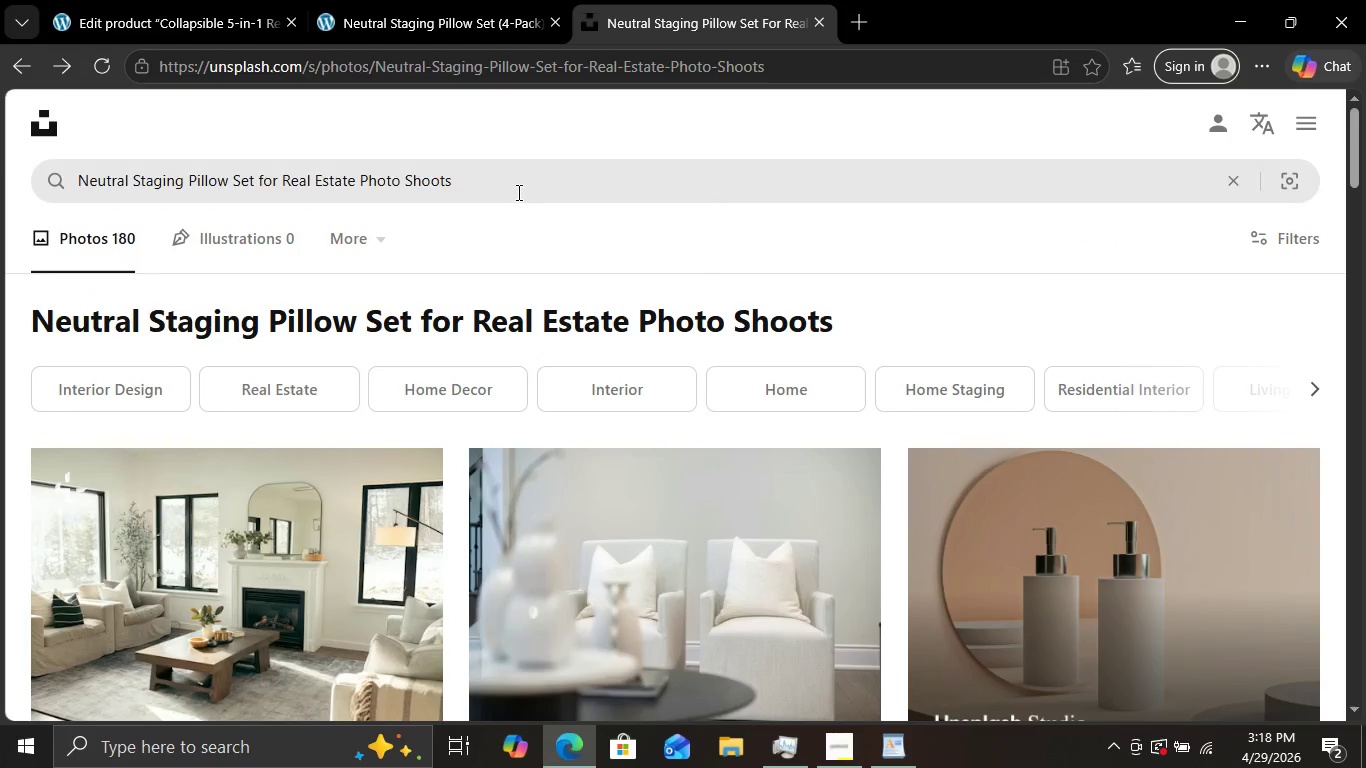 
left_click_drag(start_coordinate=[517, 192], to_coordinate=[0, 165])
 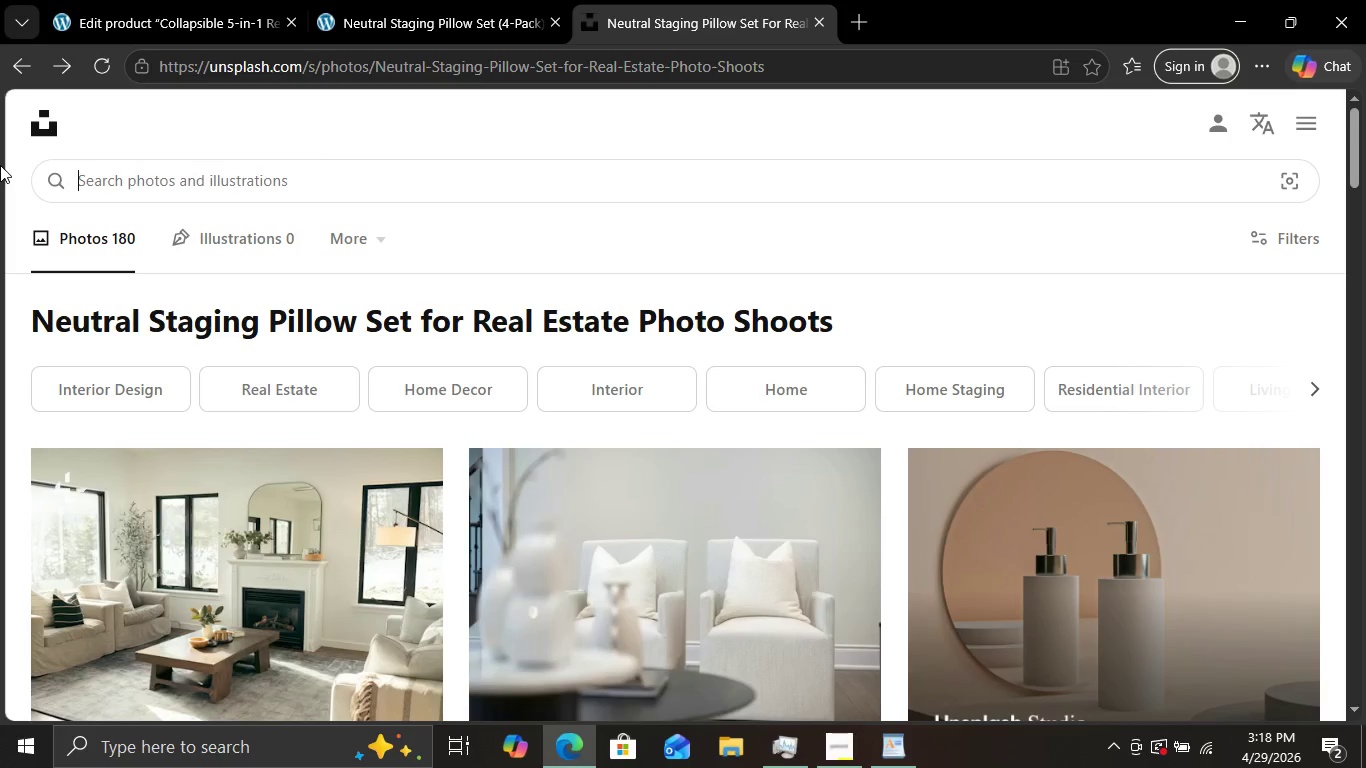 
key(Backspace)
 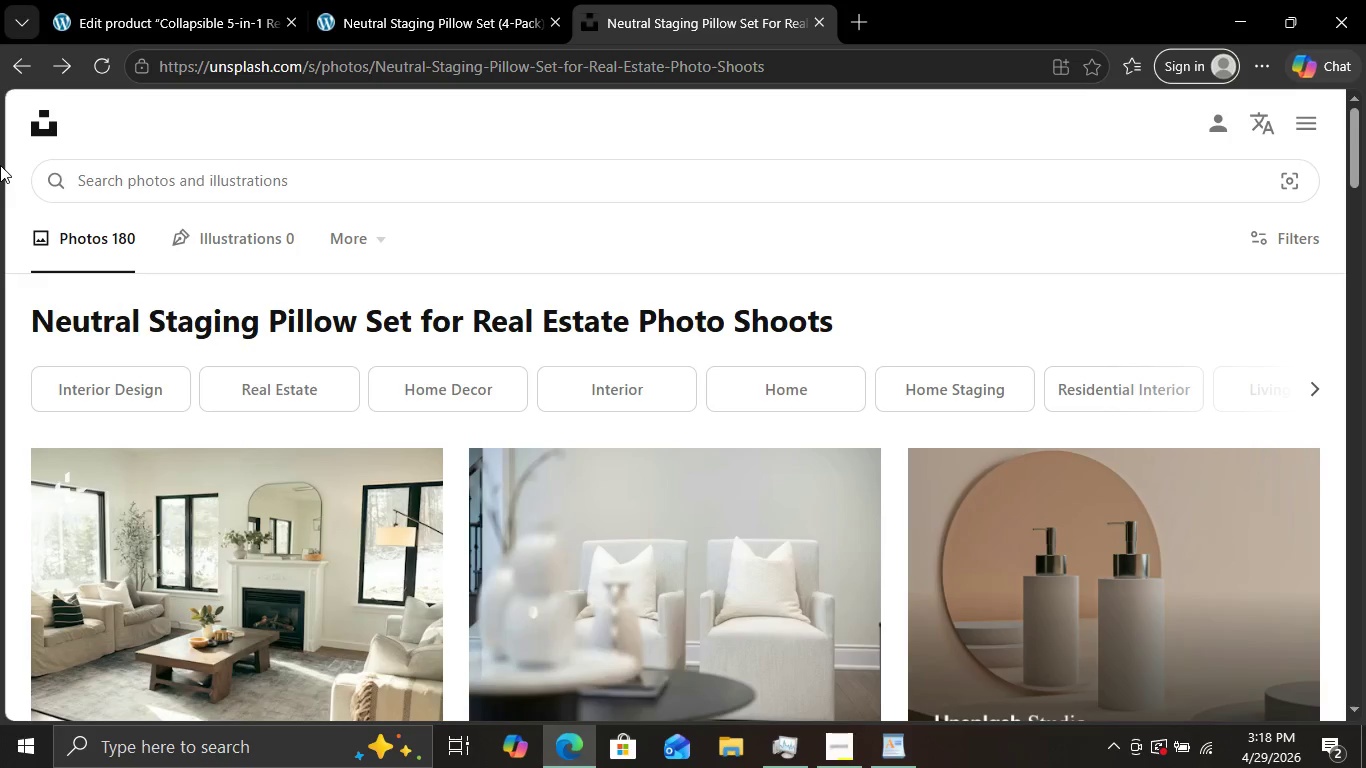 
key(Control+V)
 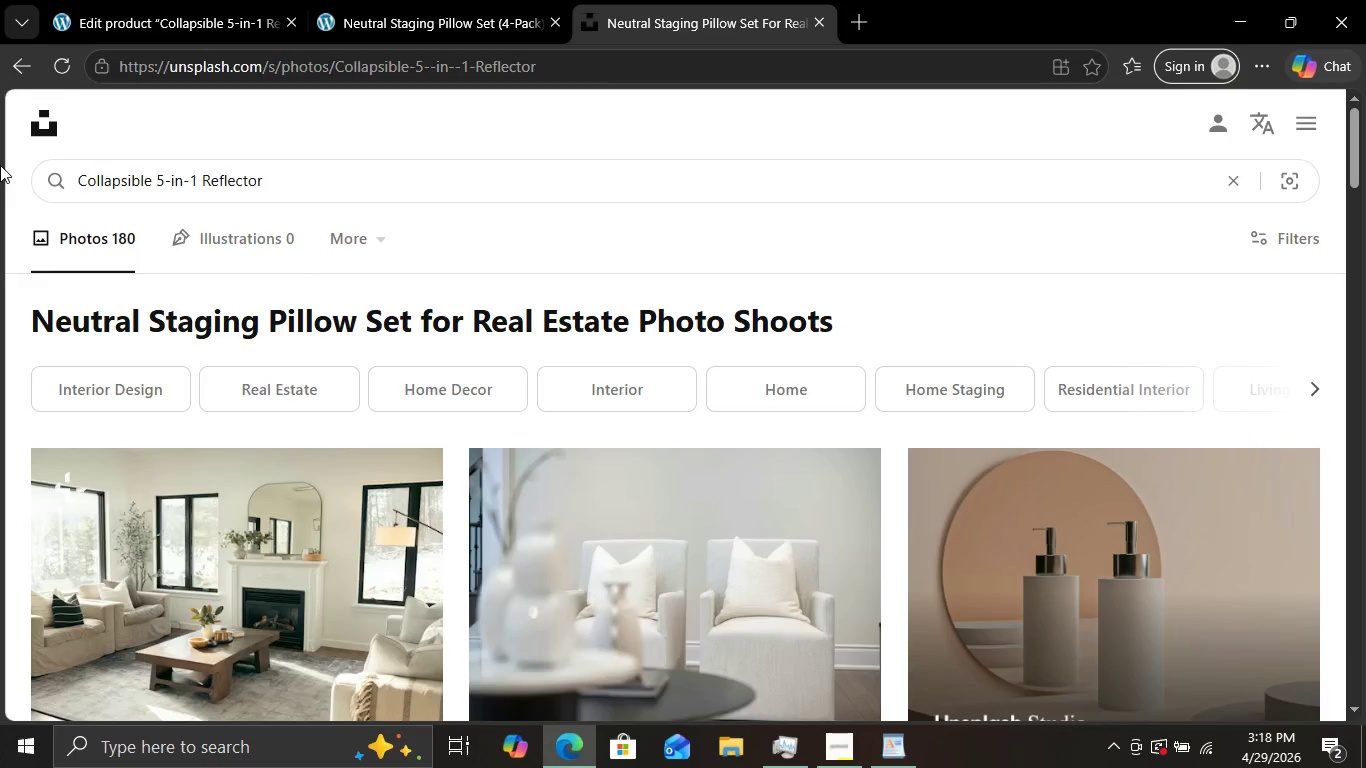 
key(Enter)
 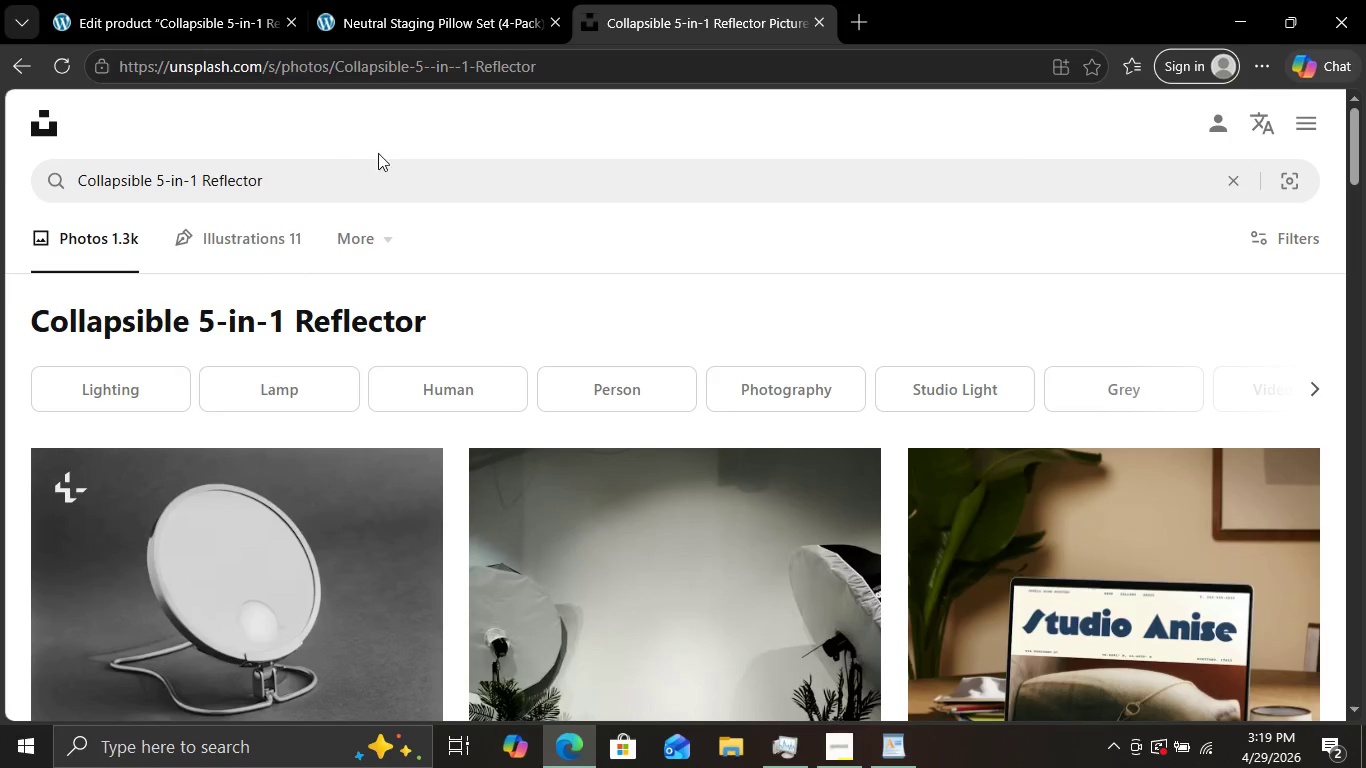 
wait(7.58)
 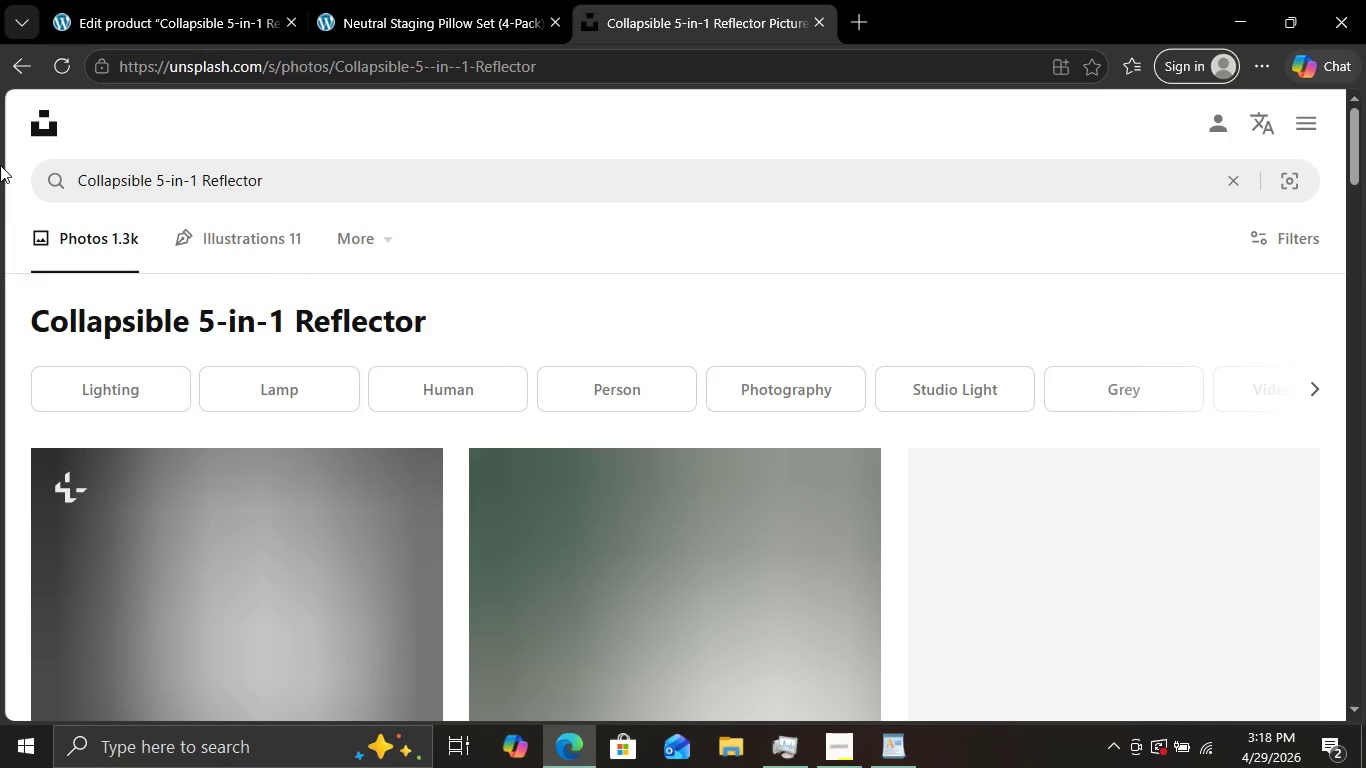 
scroll: coordinate [710, 265], scroll_direction: down, amount: 8.0
 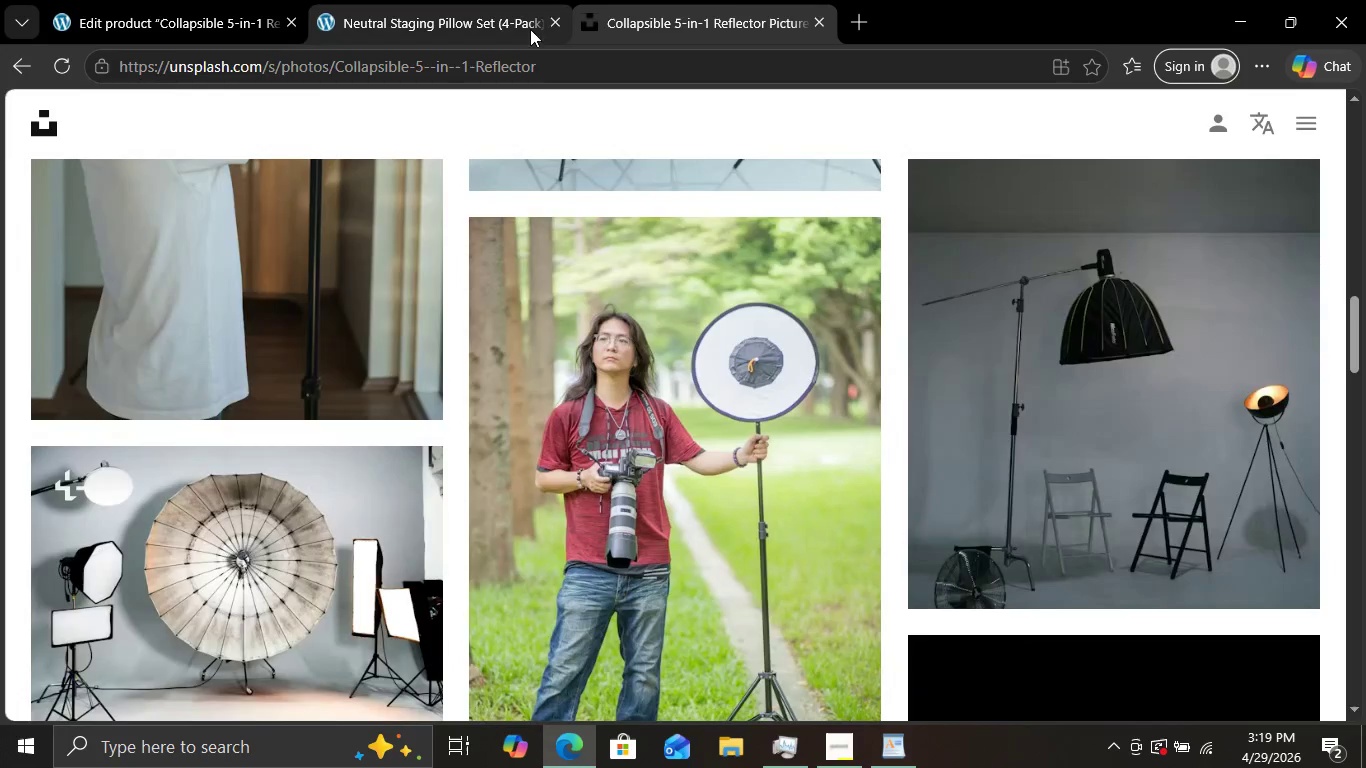 
left_click([471, 2])
 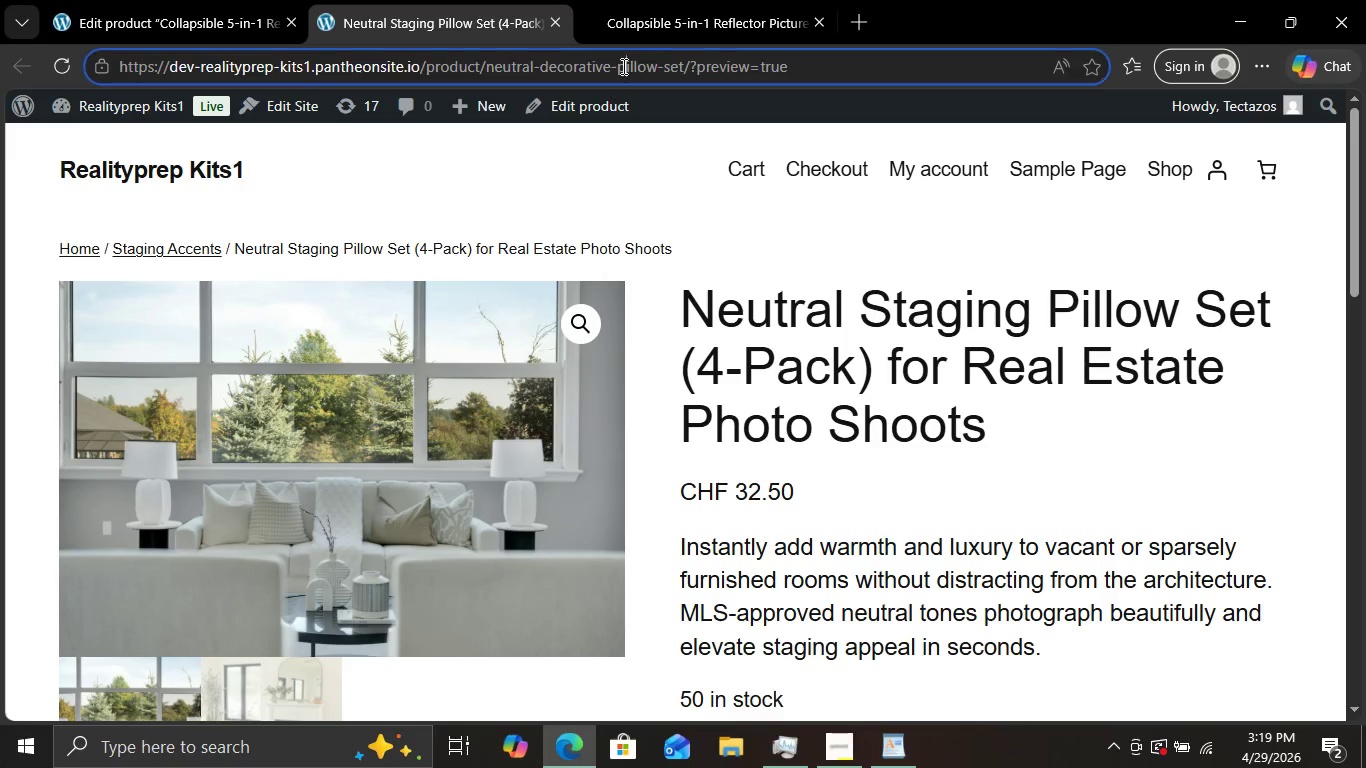 
left_click([622, 66])
 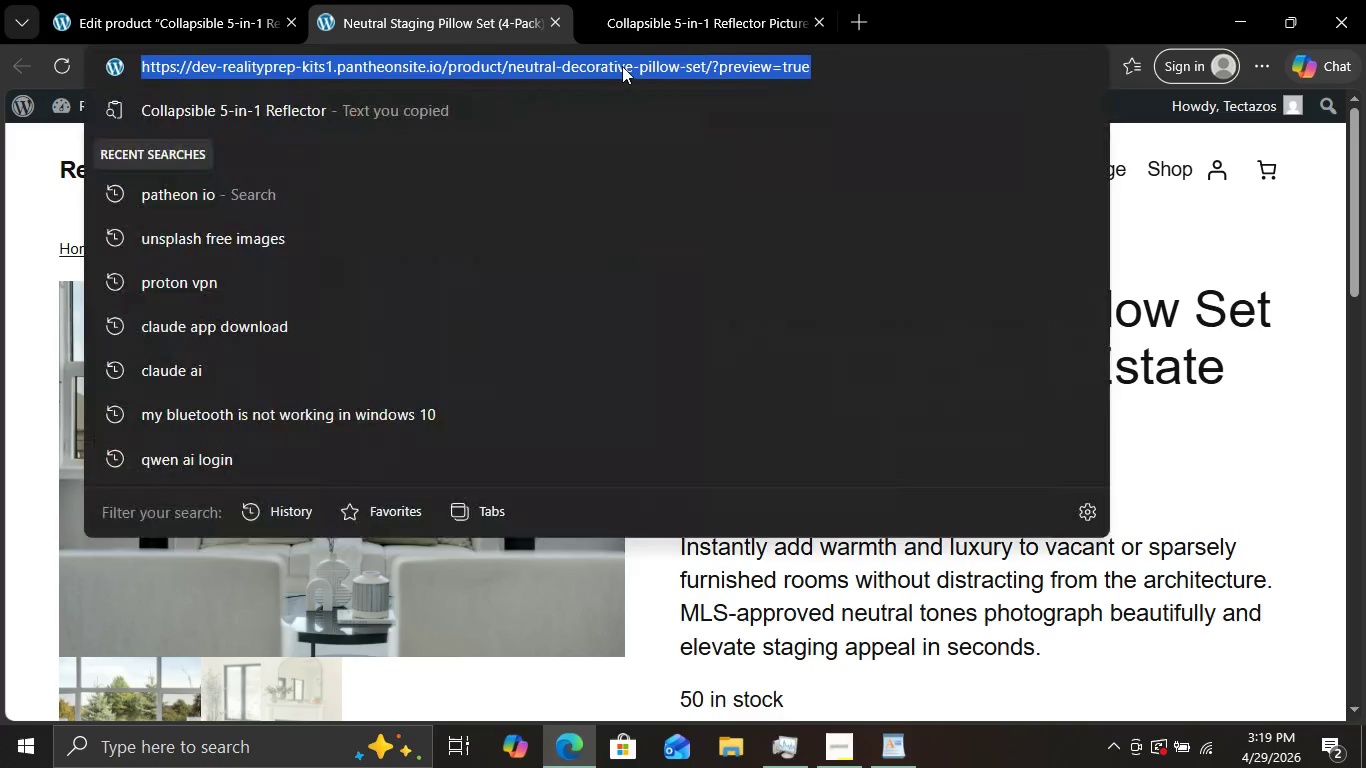 
key(Control+V)
 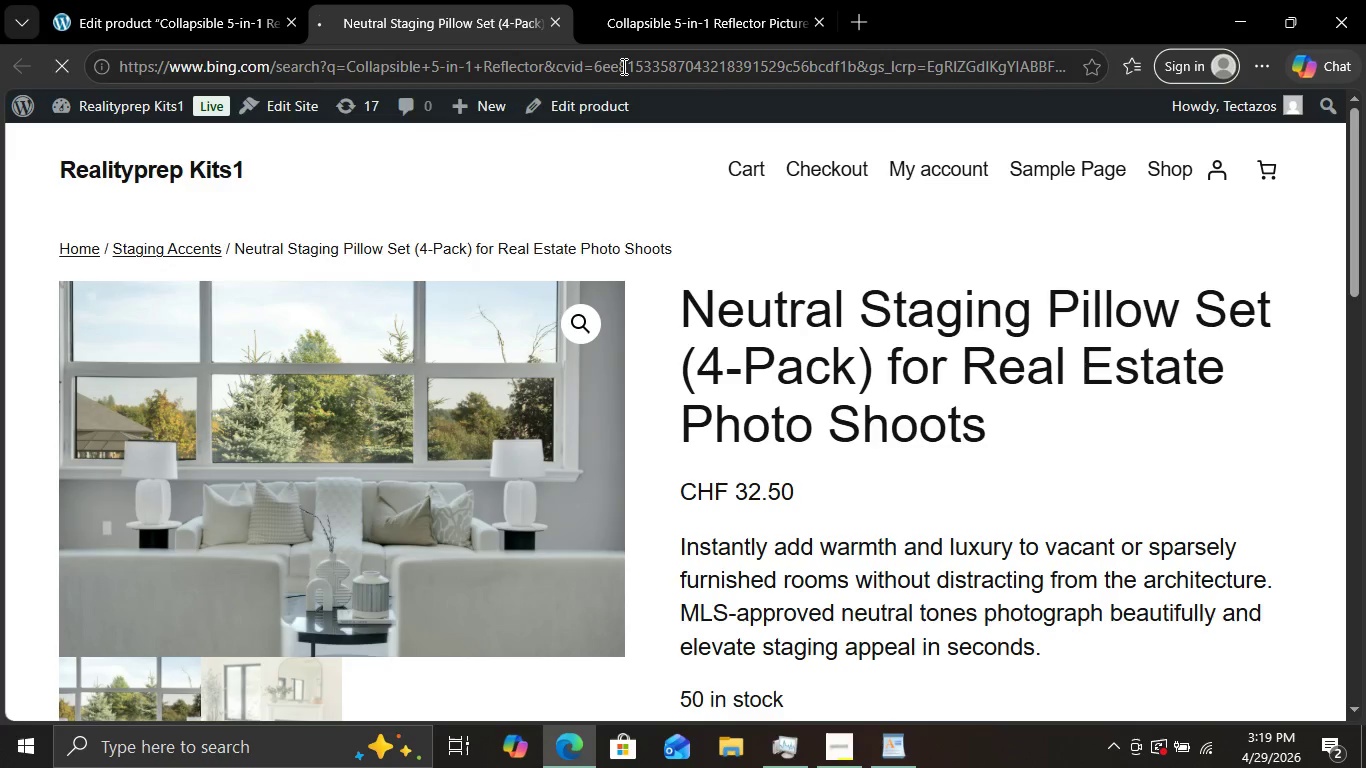 
key(Enter)
 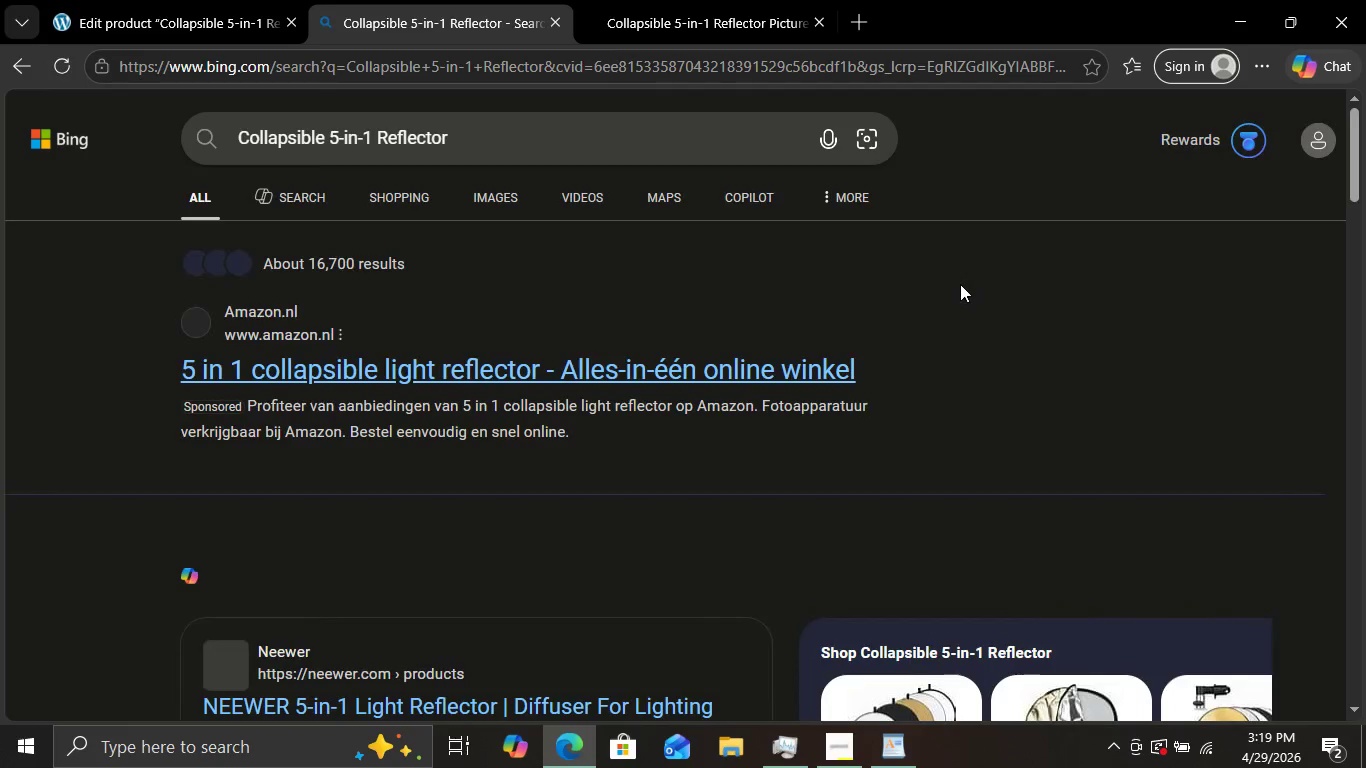 
scroll: coordinate [960, 284], scroll_direction: down, amount: 3.0
 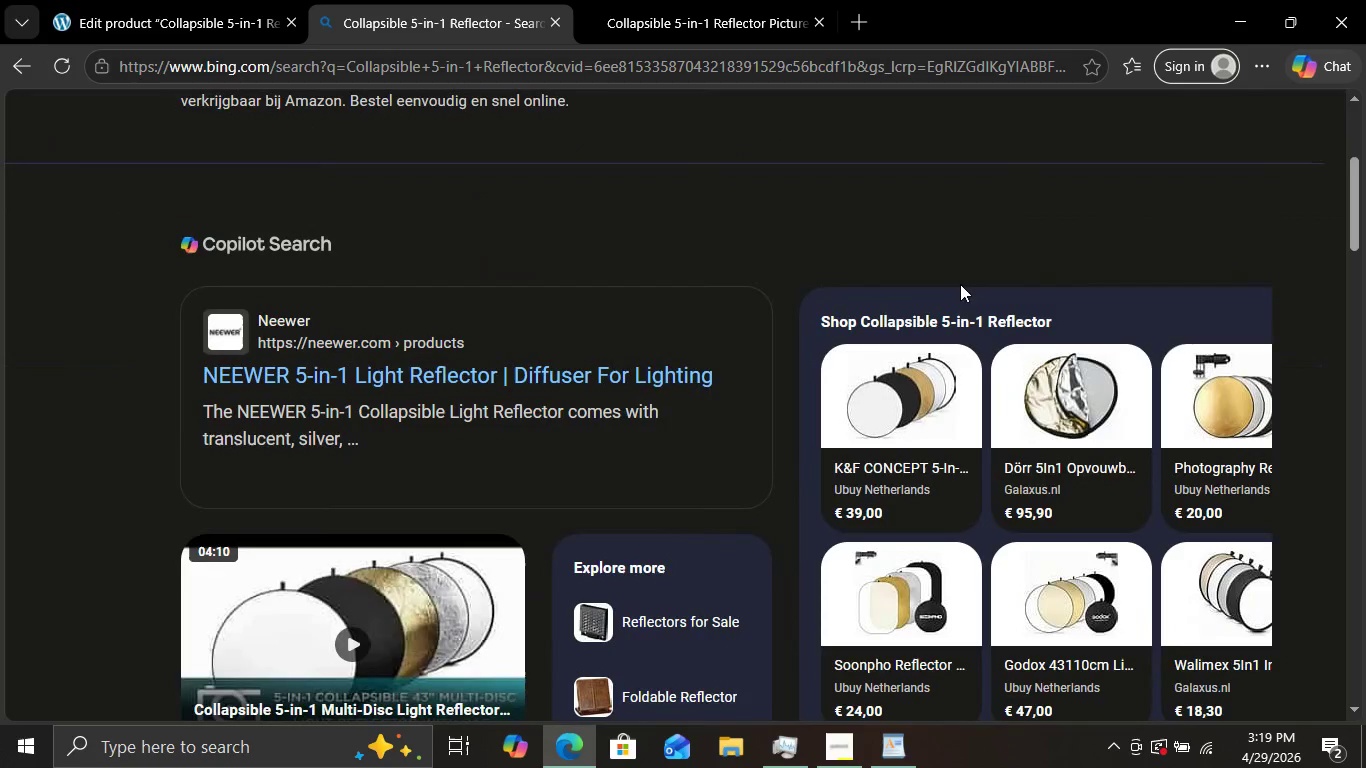 
scroll: coordinate [961, 283], scroll_direction: none, amount: 0.0
 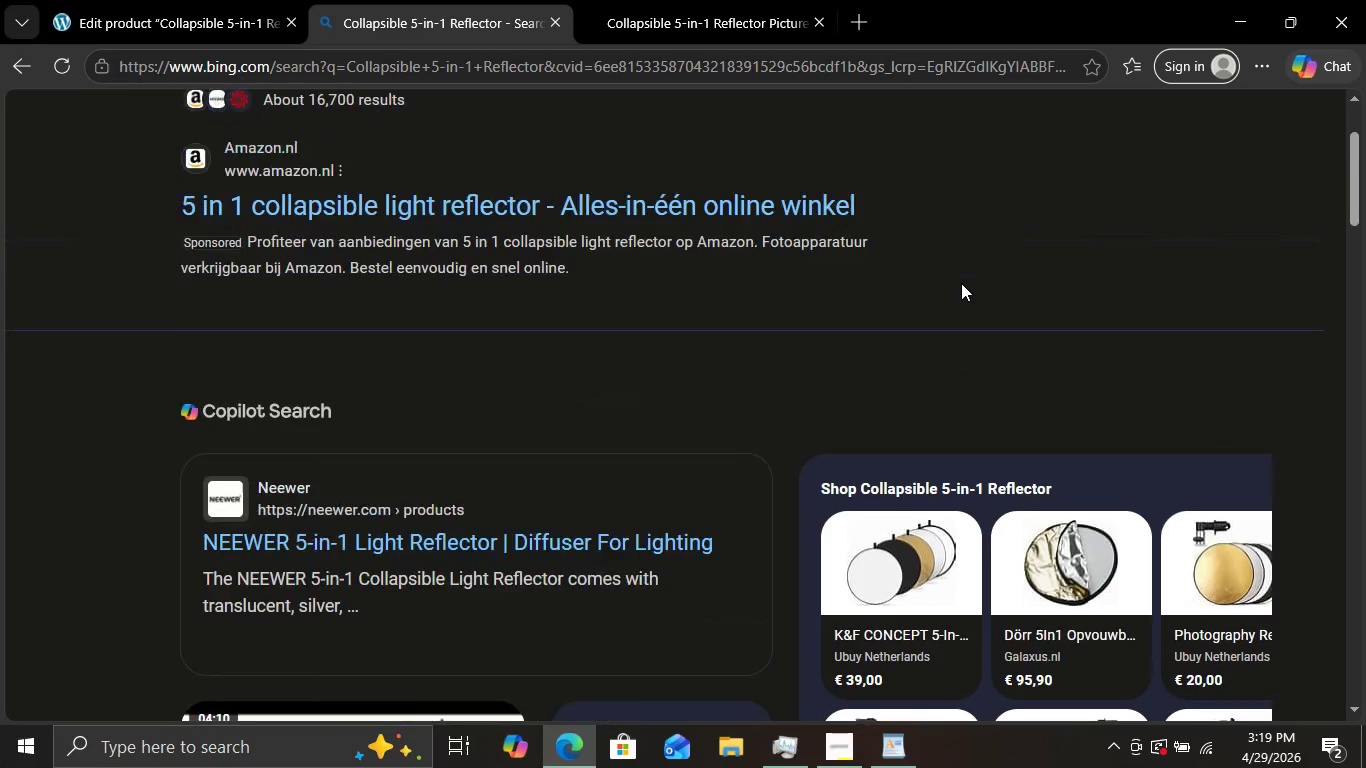 
scroll: coordinate [961, 283], scroll_direction: up, amount: 3.0
 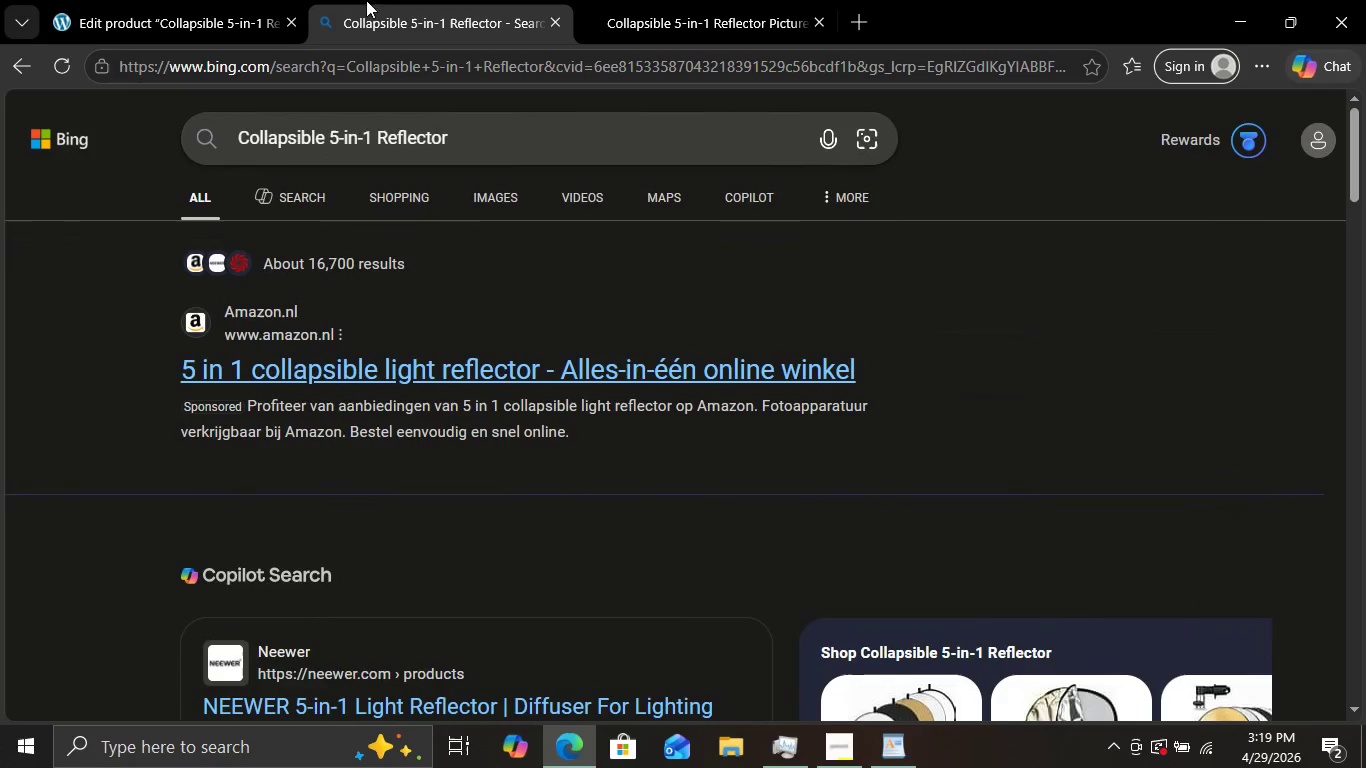 
left_click([366, 0])
 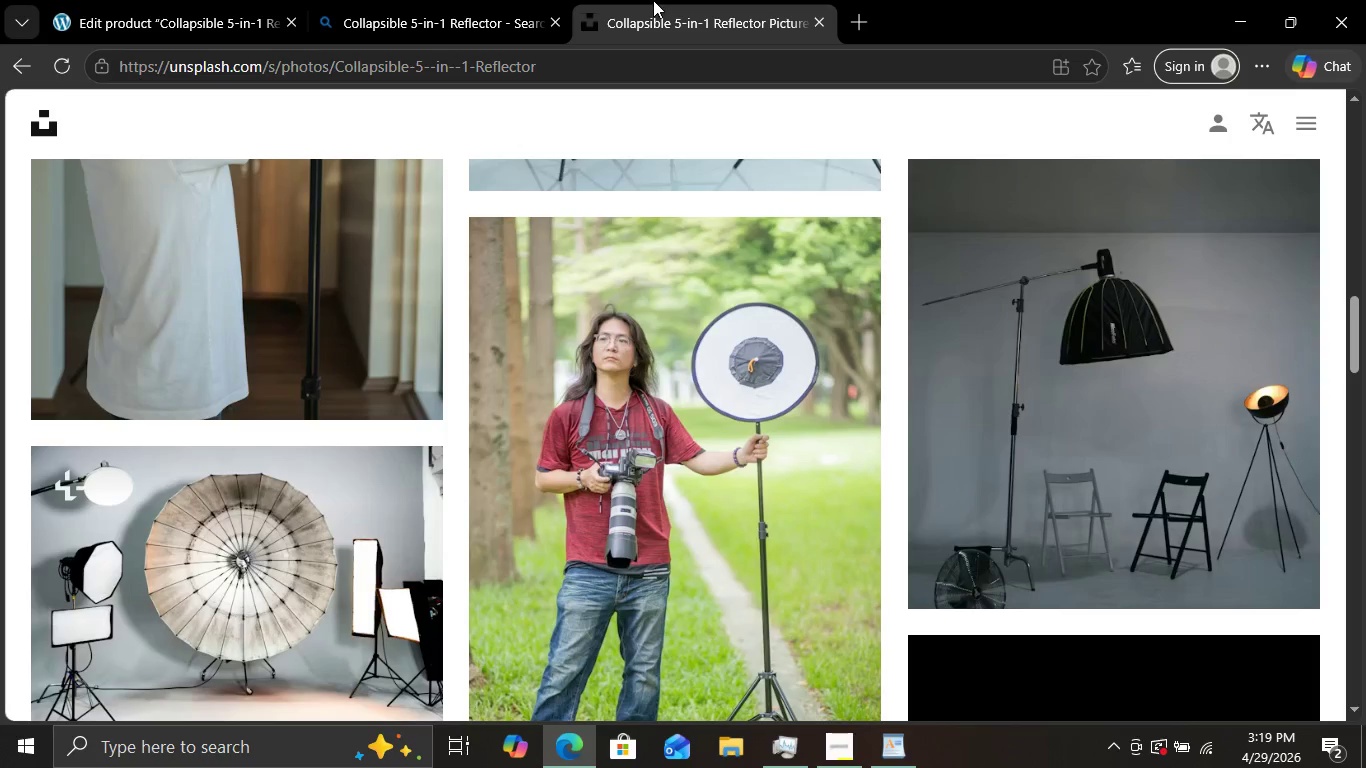 
left_click([653, 0])
 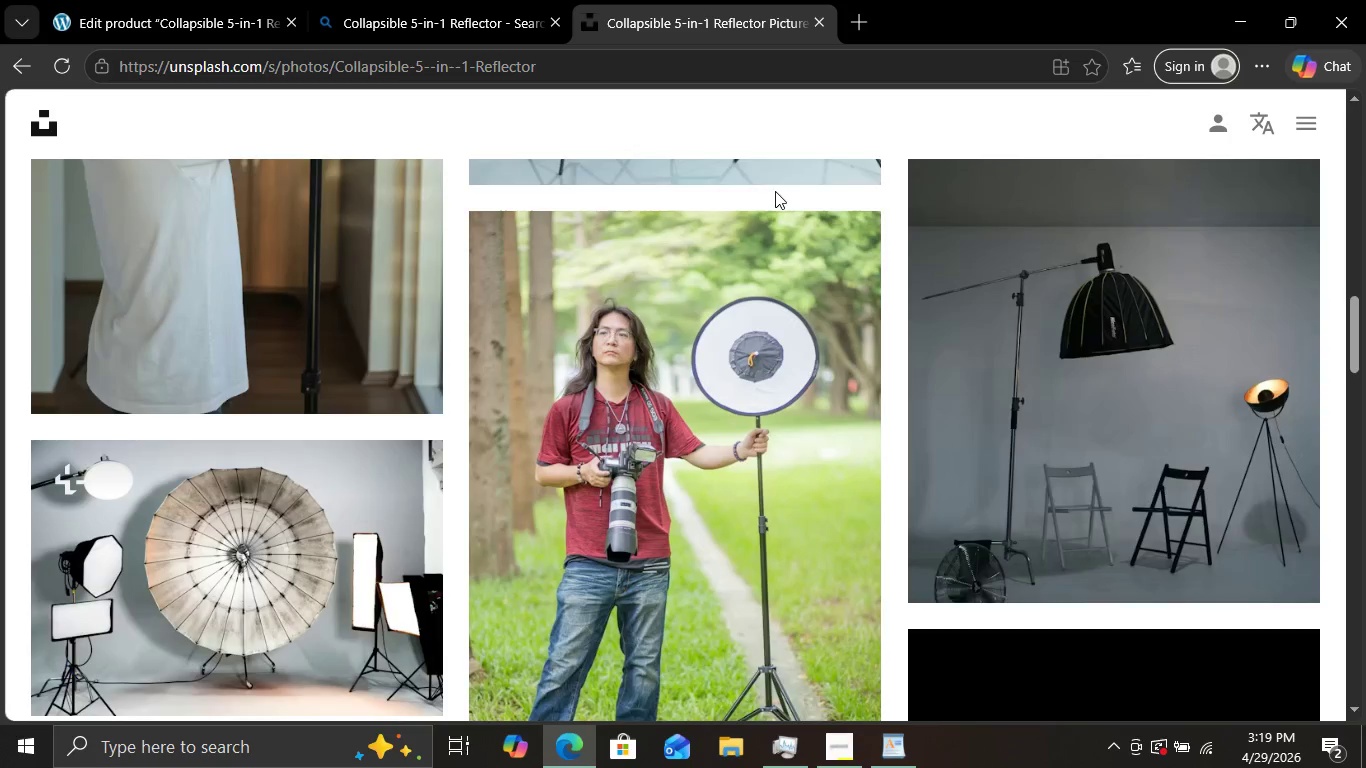 
scroll: coordinate [775, 191], scroll_direction: none, amount: 0.0
 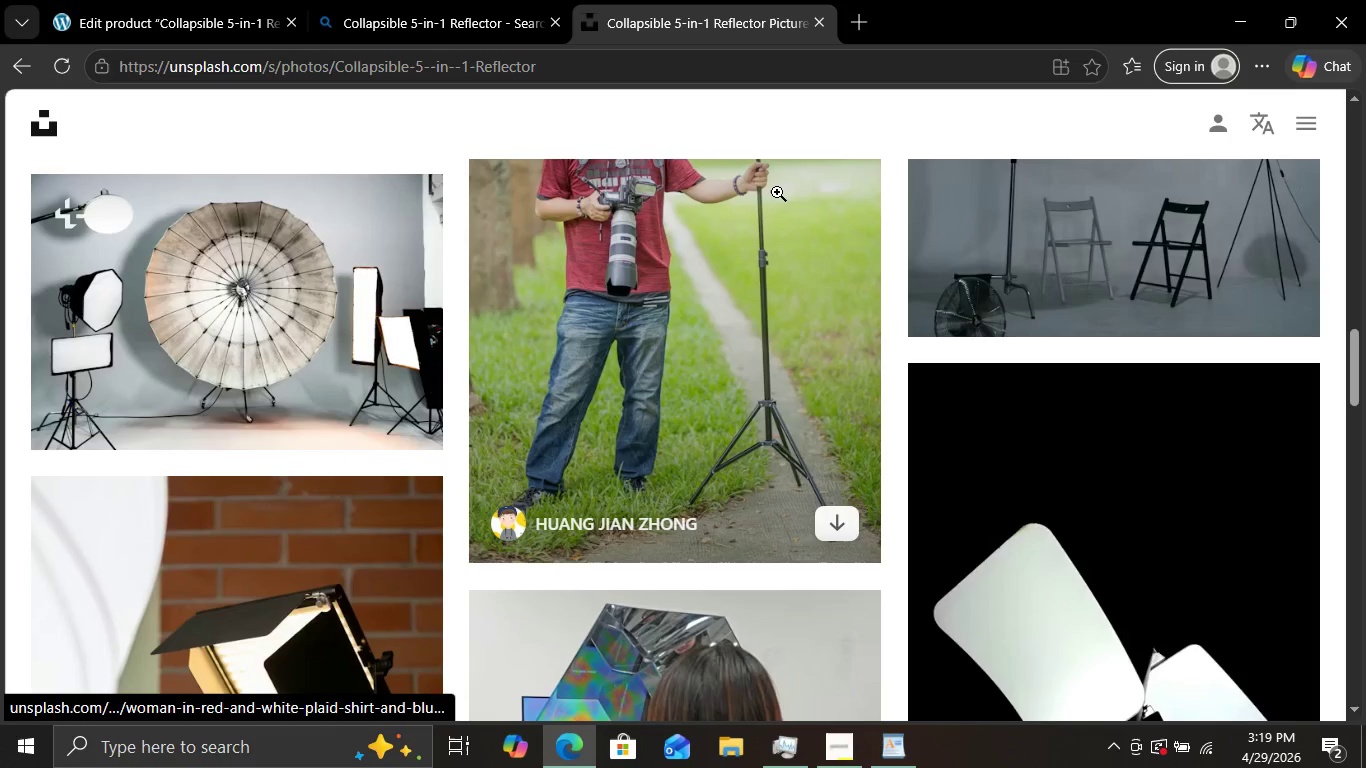 
scroll: coordinate [786, 189], scroll_direction: down, amount: 11.0
 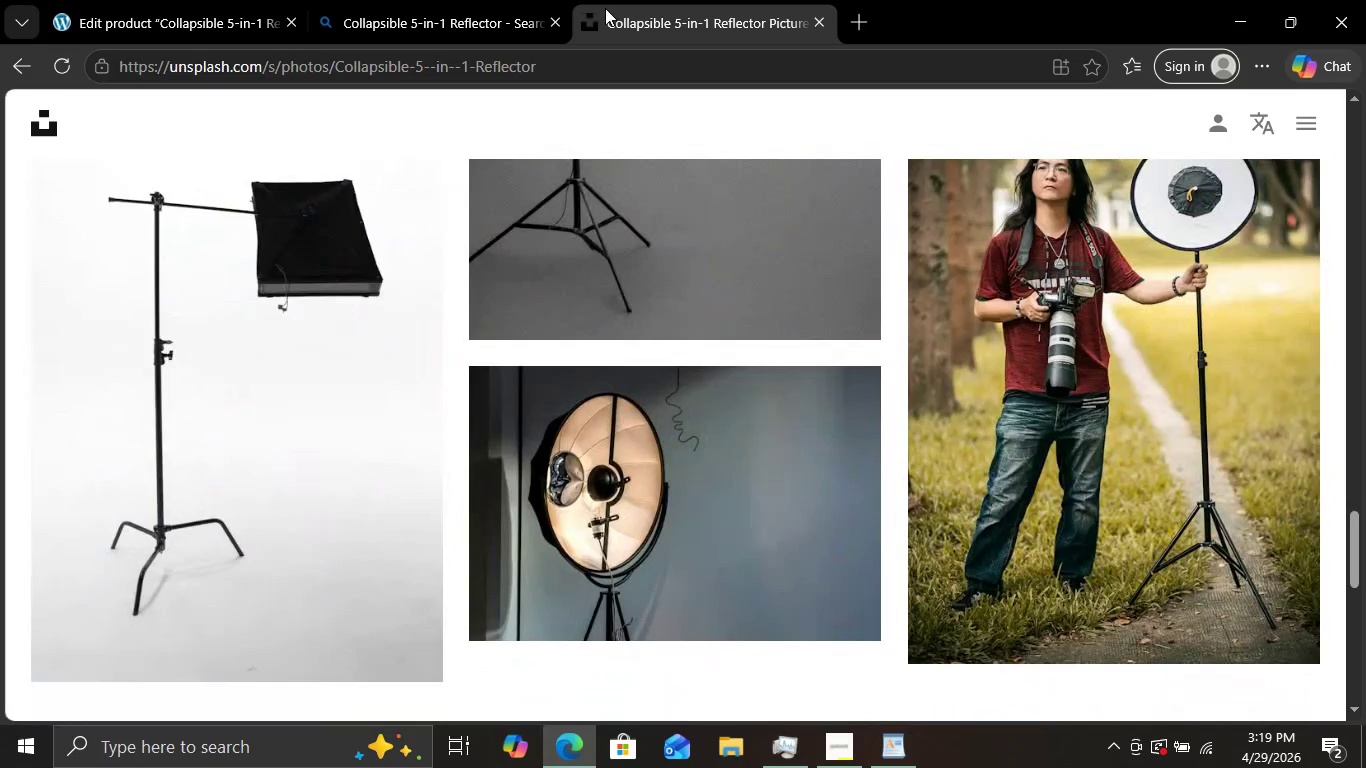 
left_click([433, 0])
 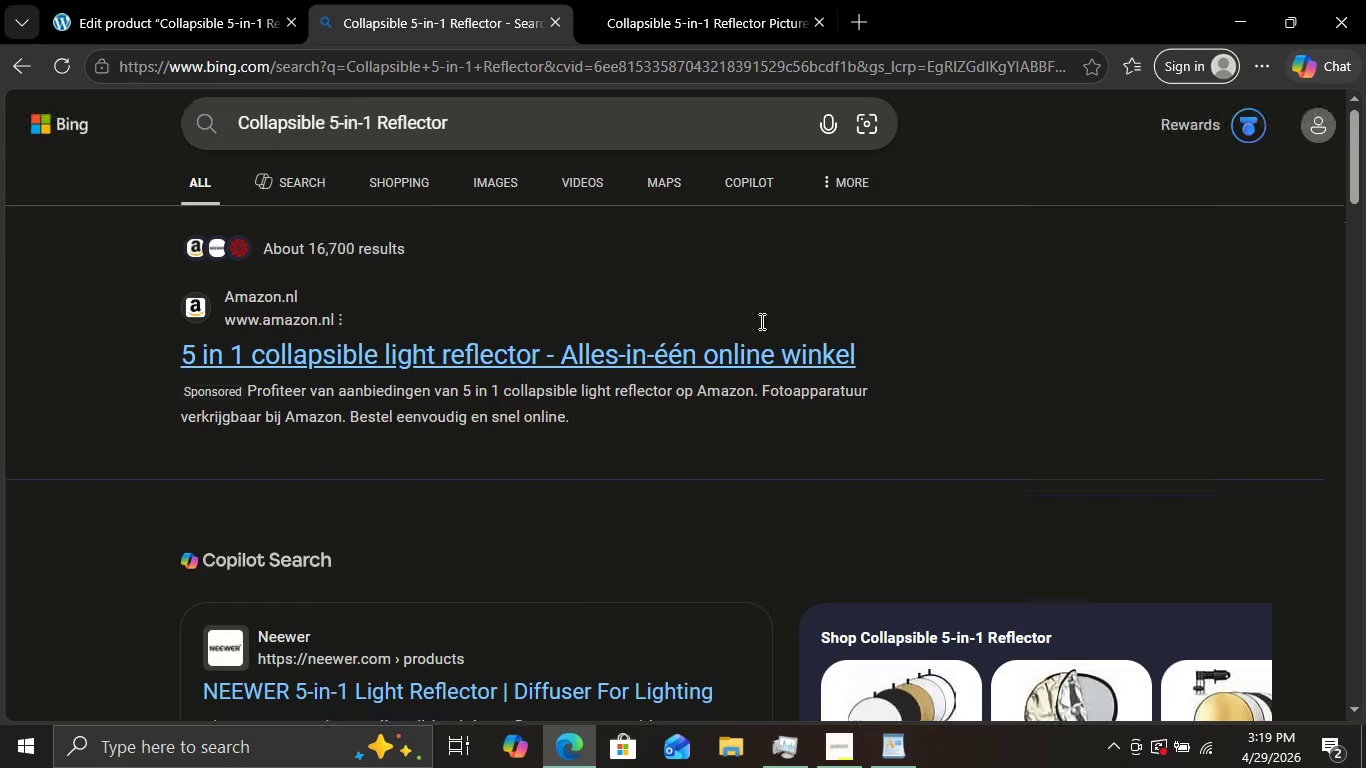 
scroll: coordinate [548, 276], scroll_direction: up, amount: 3.0
 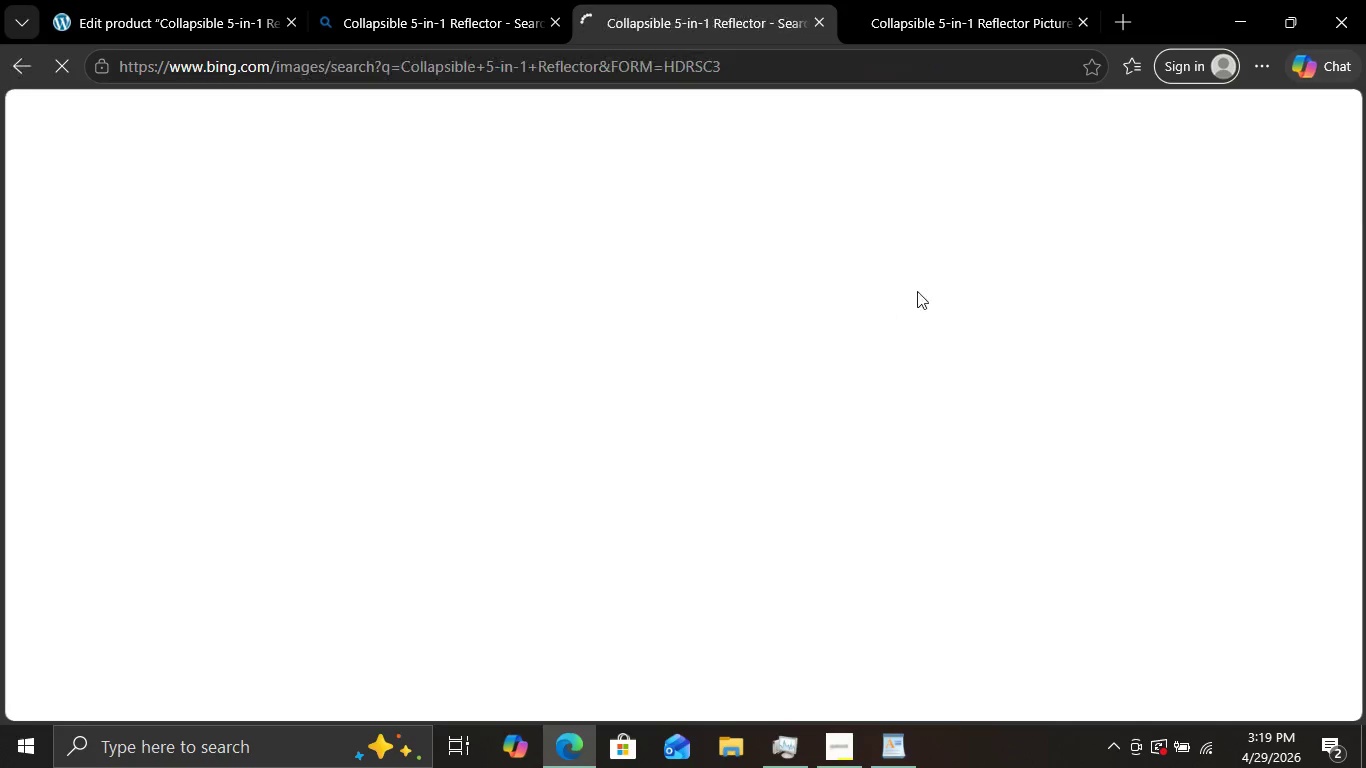 
wait(8.33)
 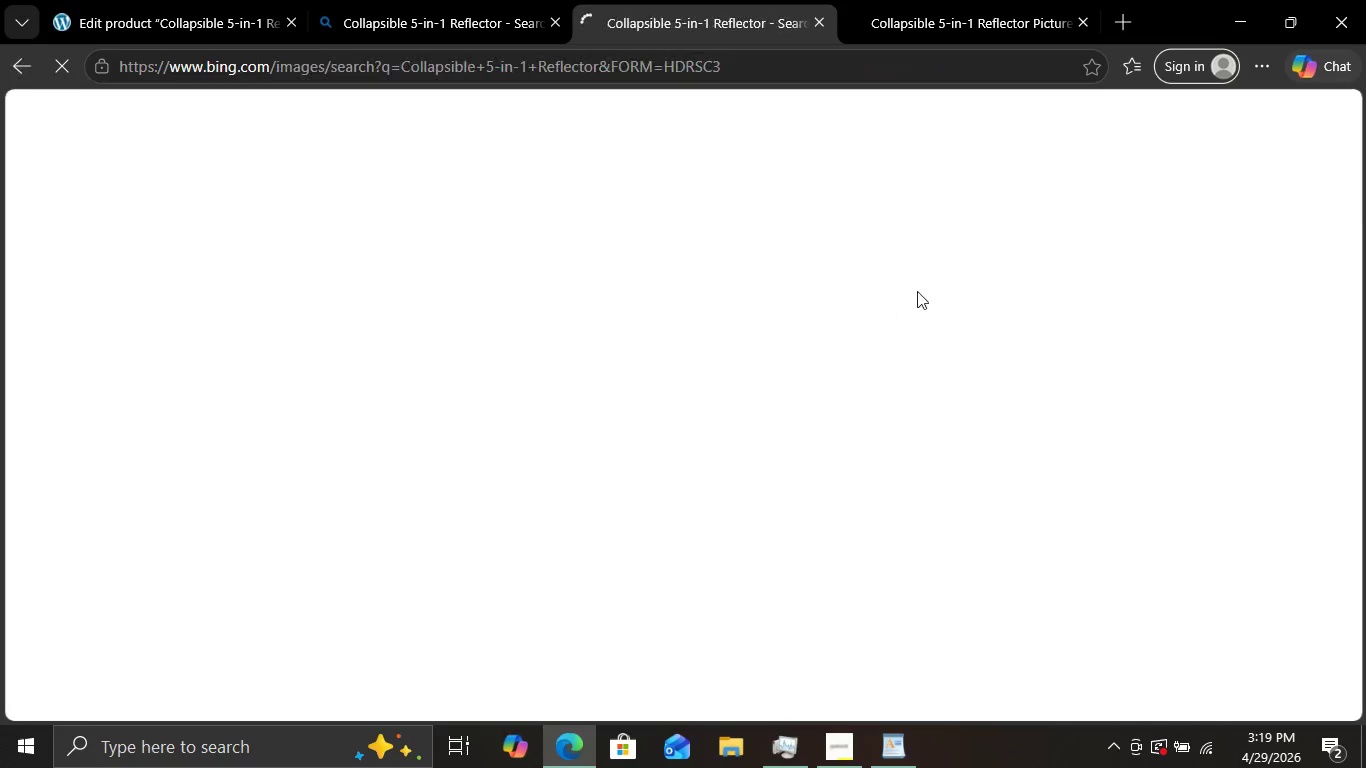 
scroll: coordinate [947, 295], scroll_direction: down, amount: 5.0
 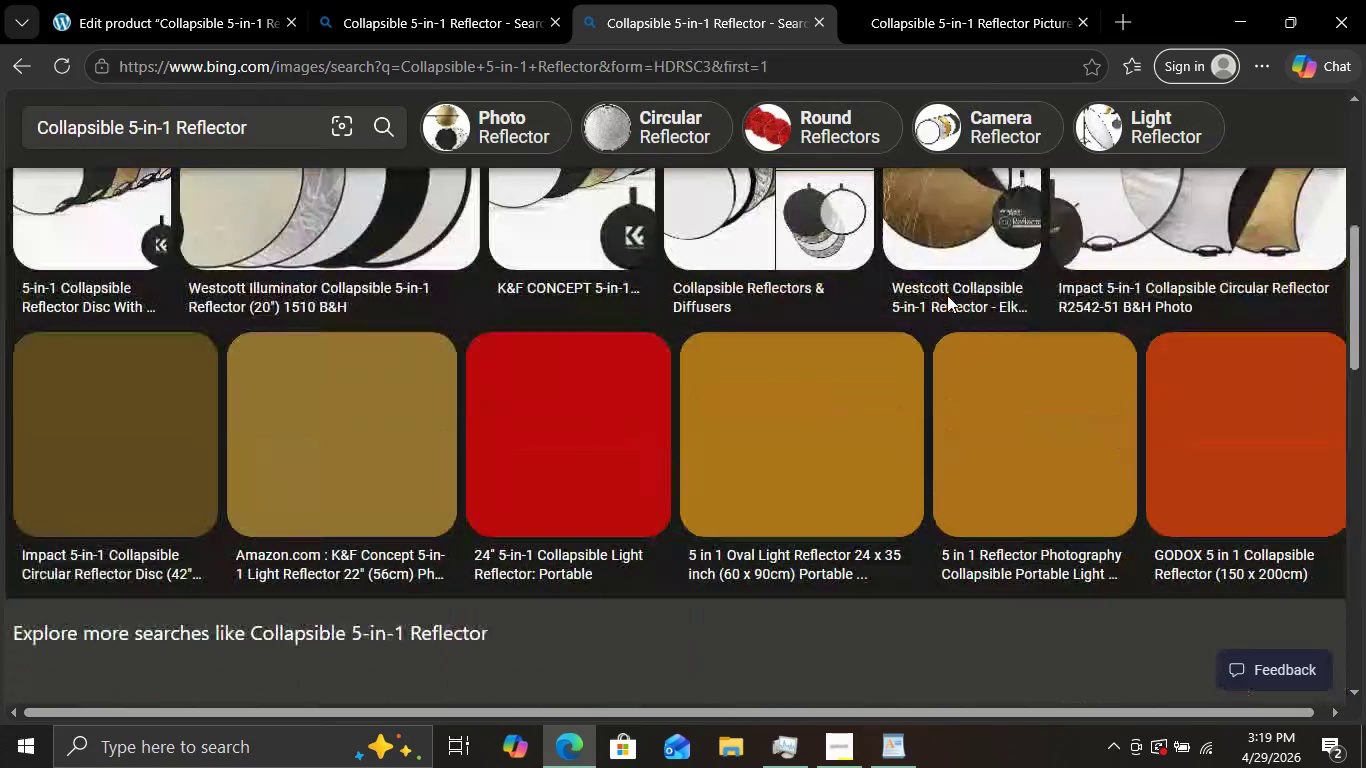 
scroll: coordinate [947, 295], scroll_direction: up, amount: 1.0
 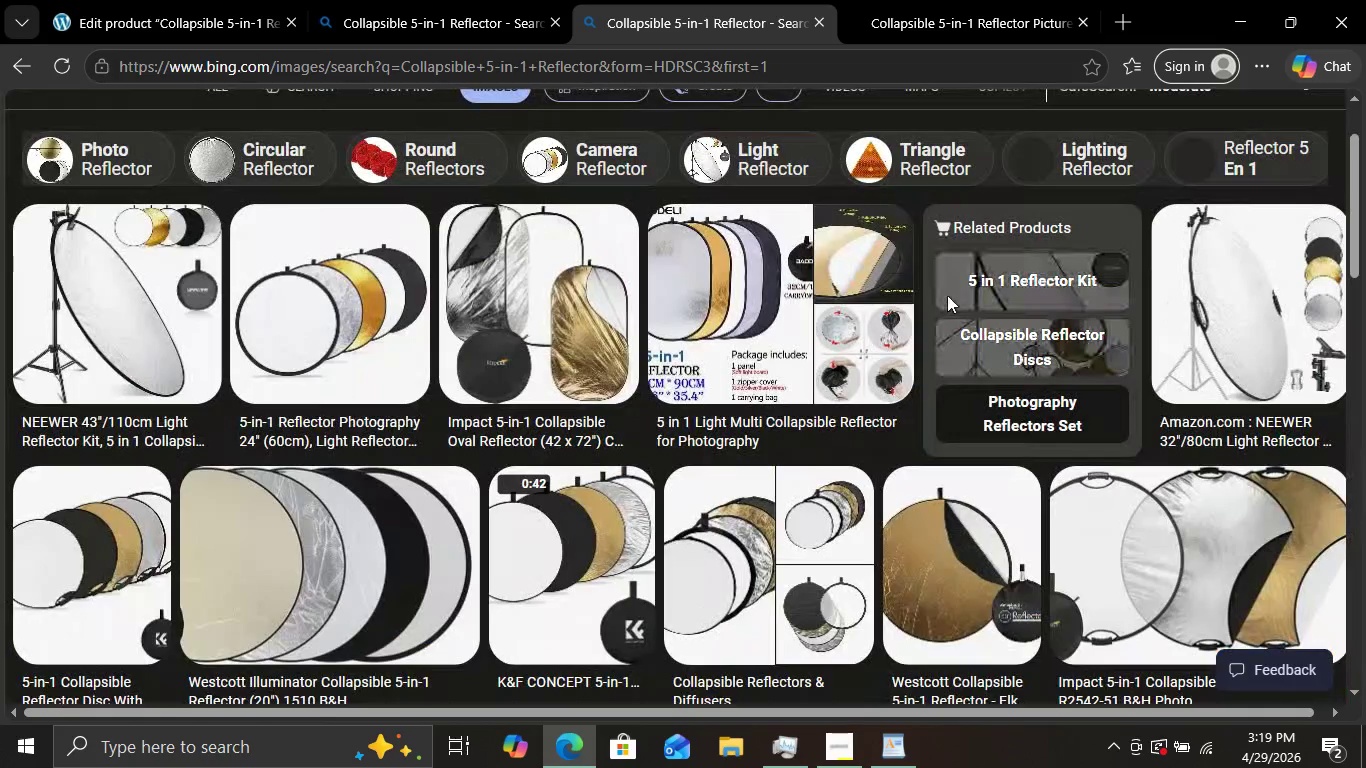 
wait(6.28)
 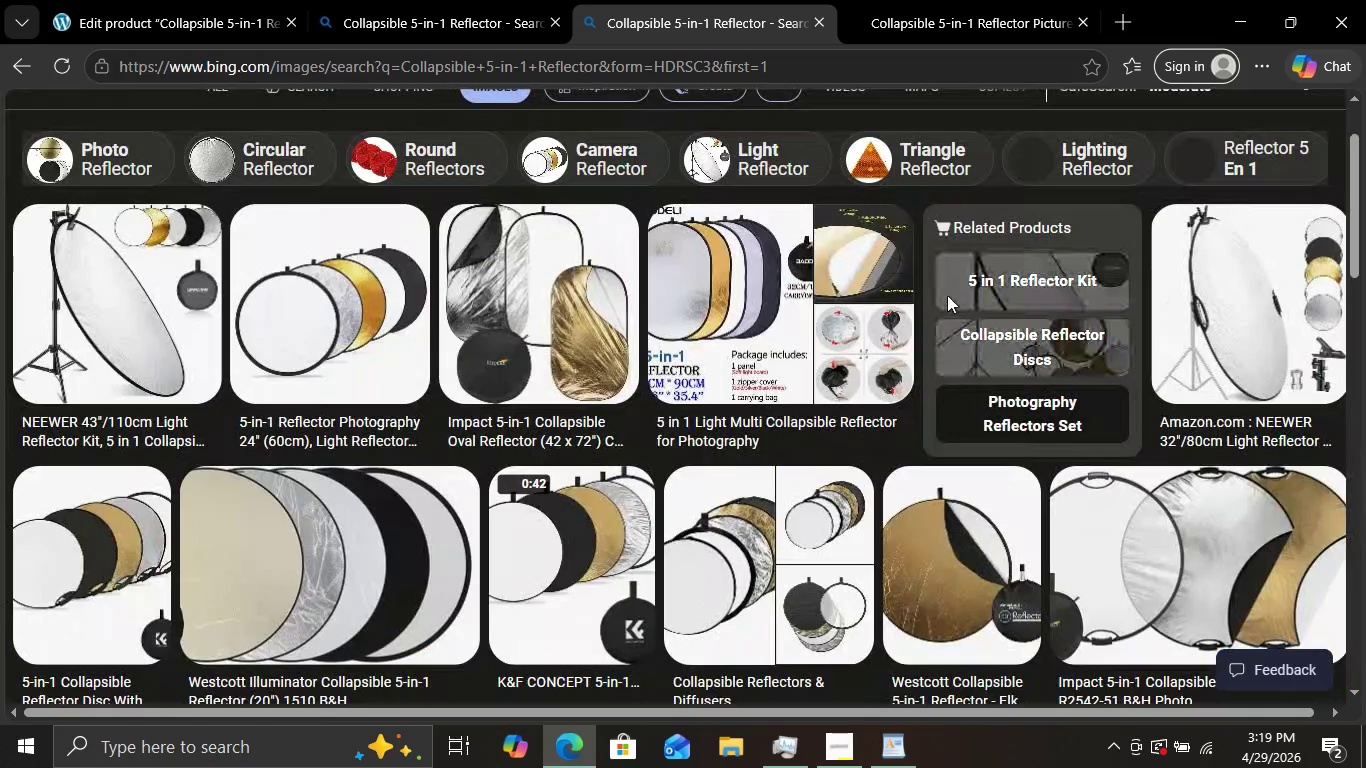 
left_click([975, 9])
 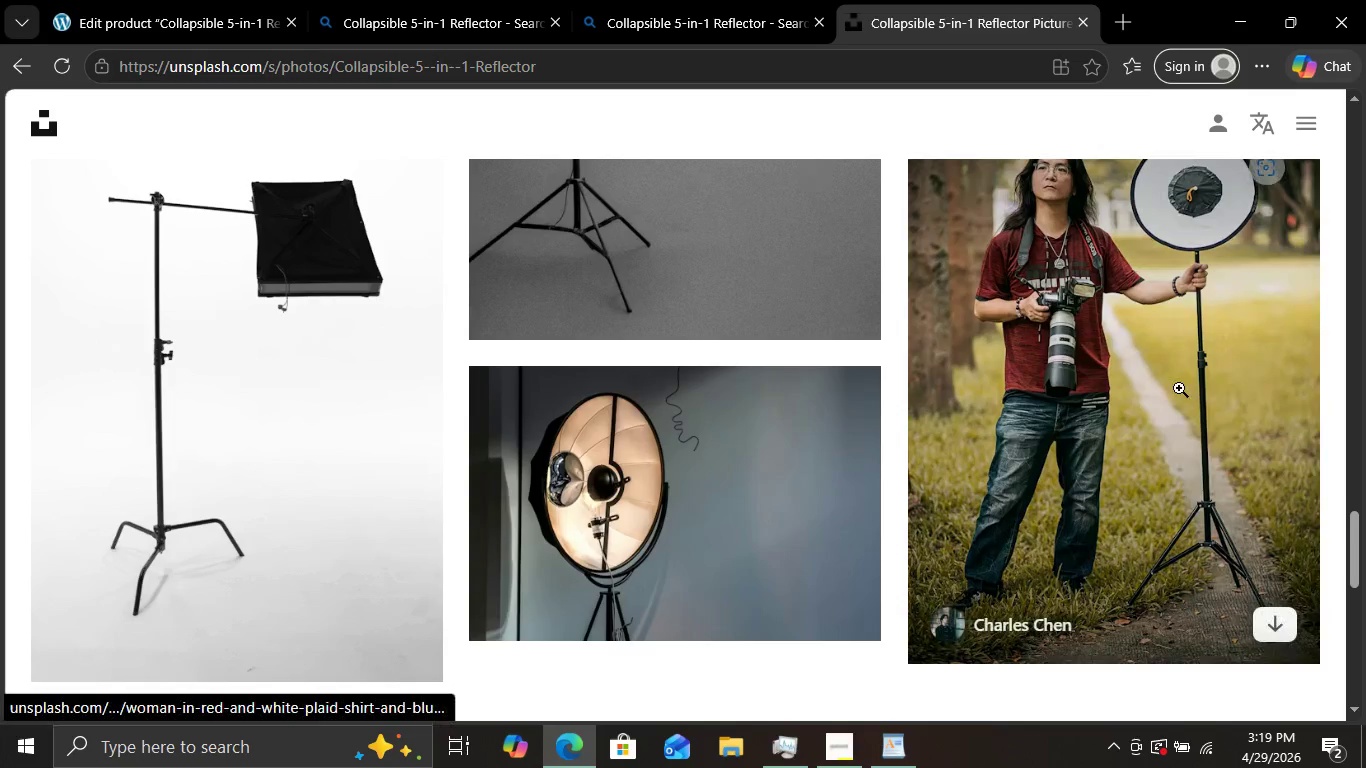 
scroll: coordinate [1049, 331], scroll_direction: up, amount: 14.0
 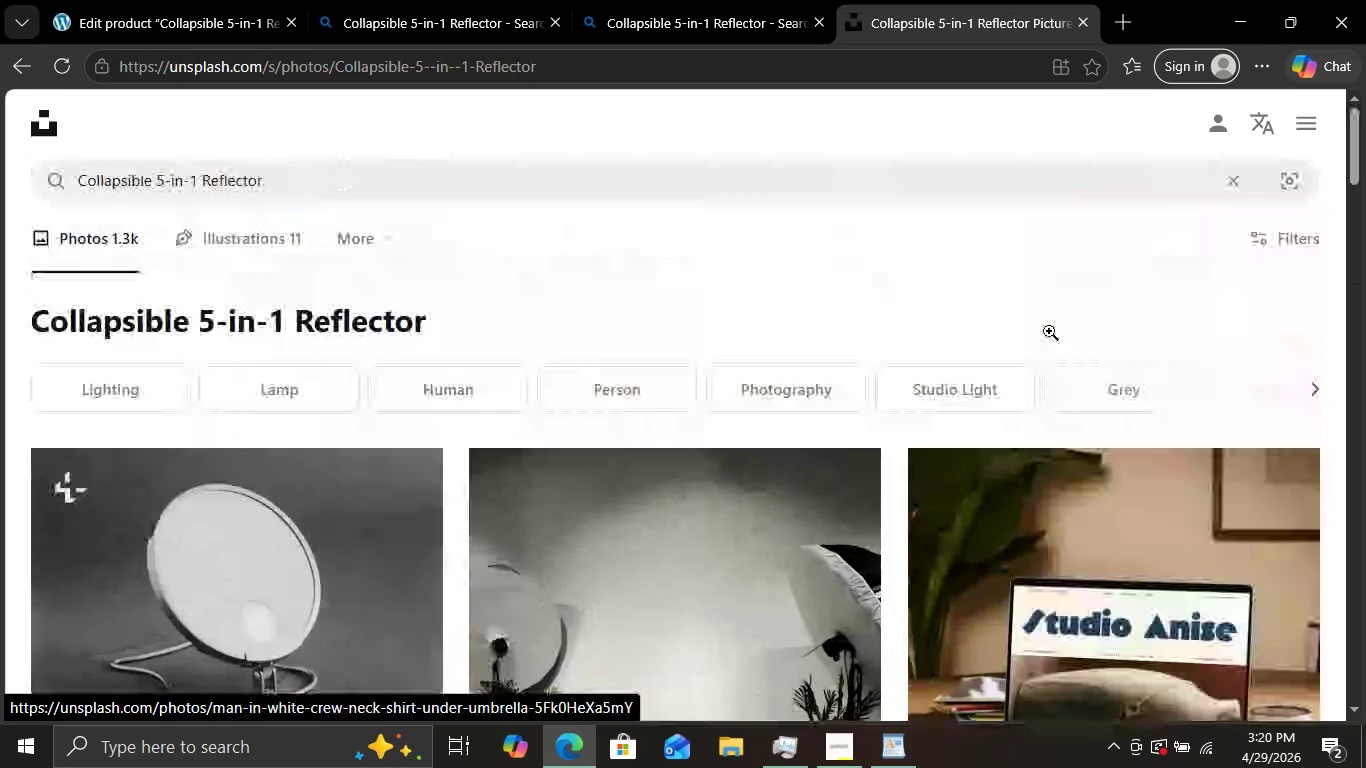 
scroll: coordinate [368, 221], scroll_direction: down, amount: 6.0
 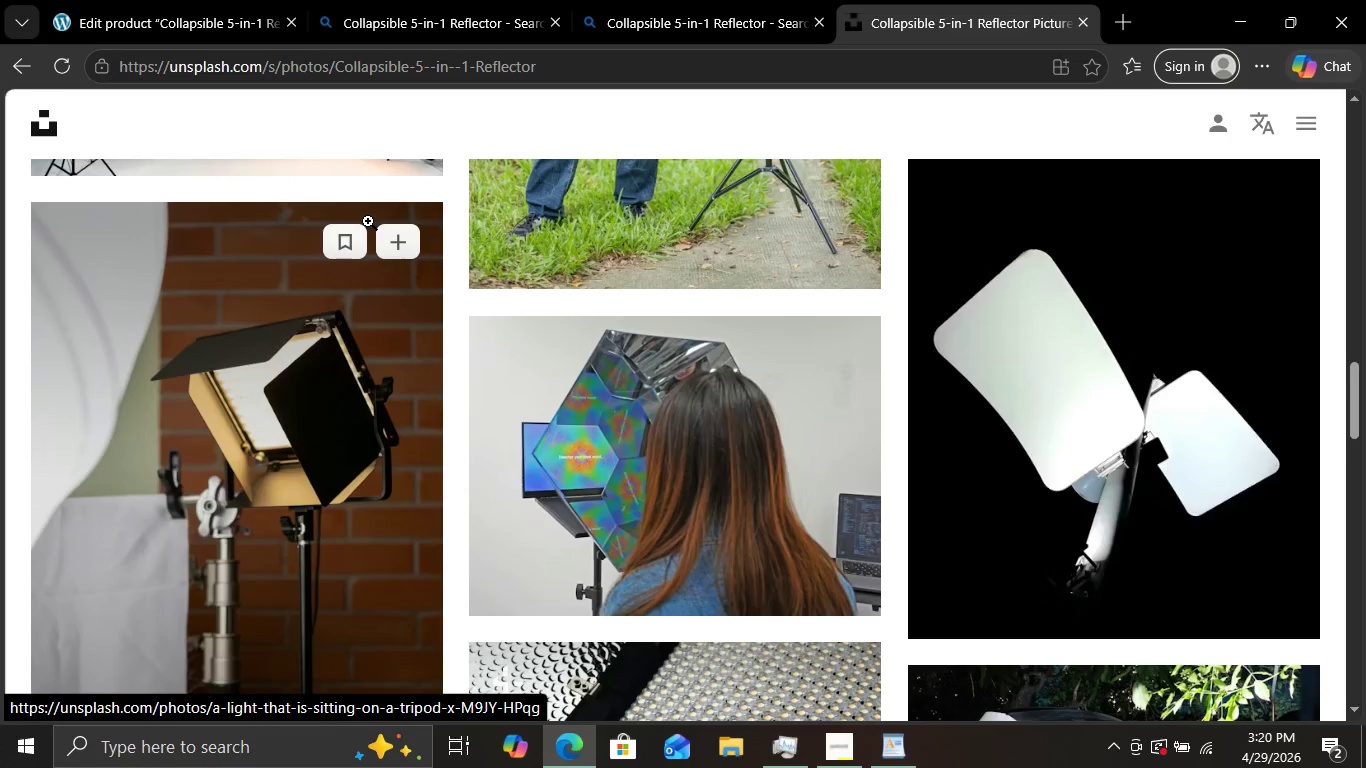 
scroll: coordinate [368, 221], scroll_direction: up, amount: 3.0
 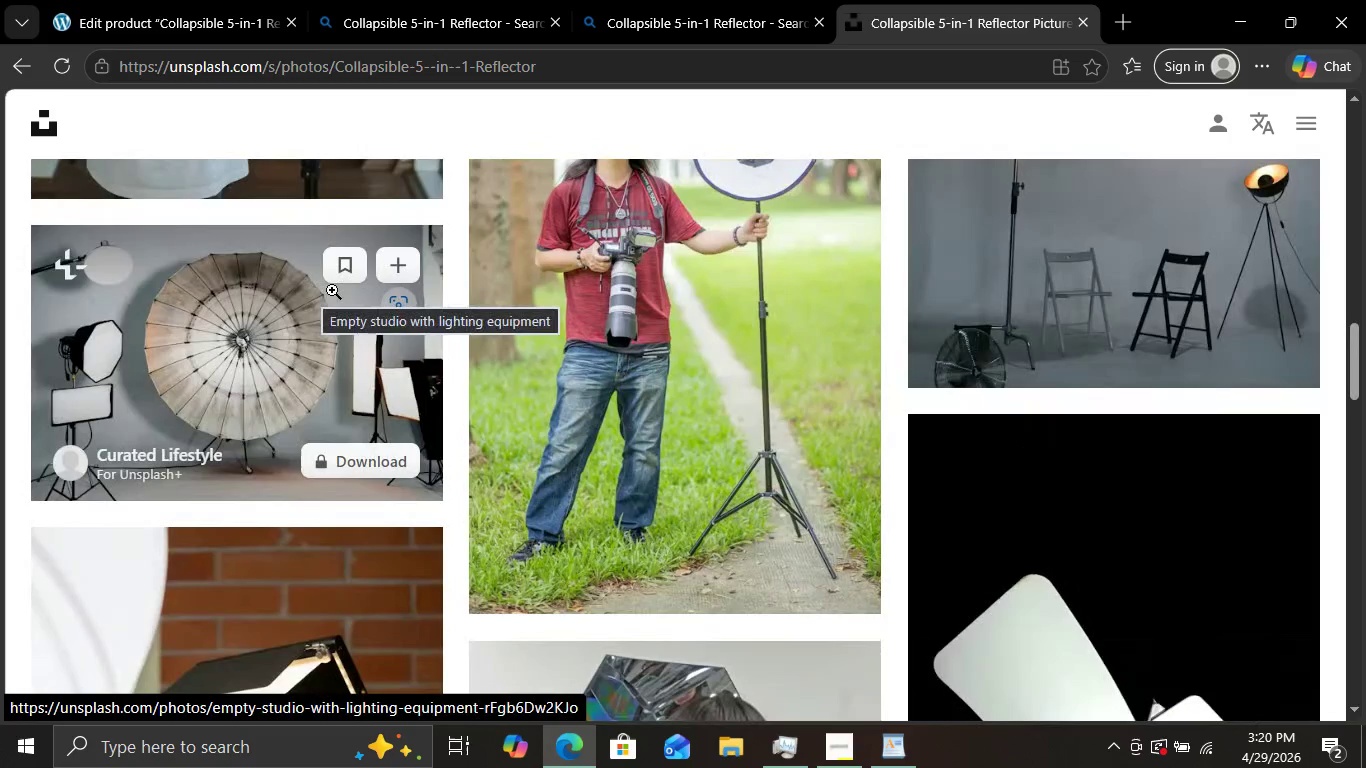 
mouse_move([773, 350])
 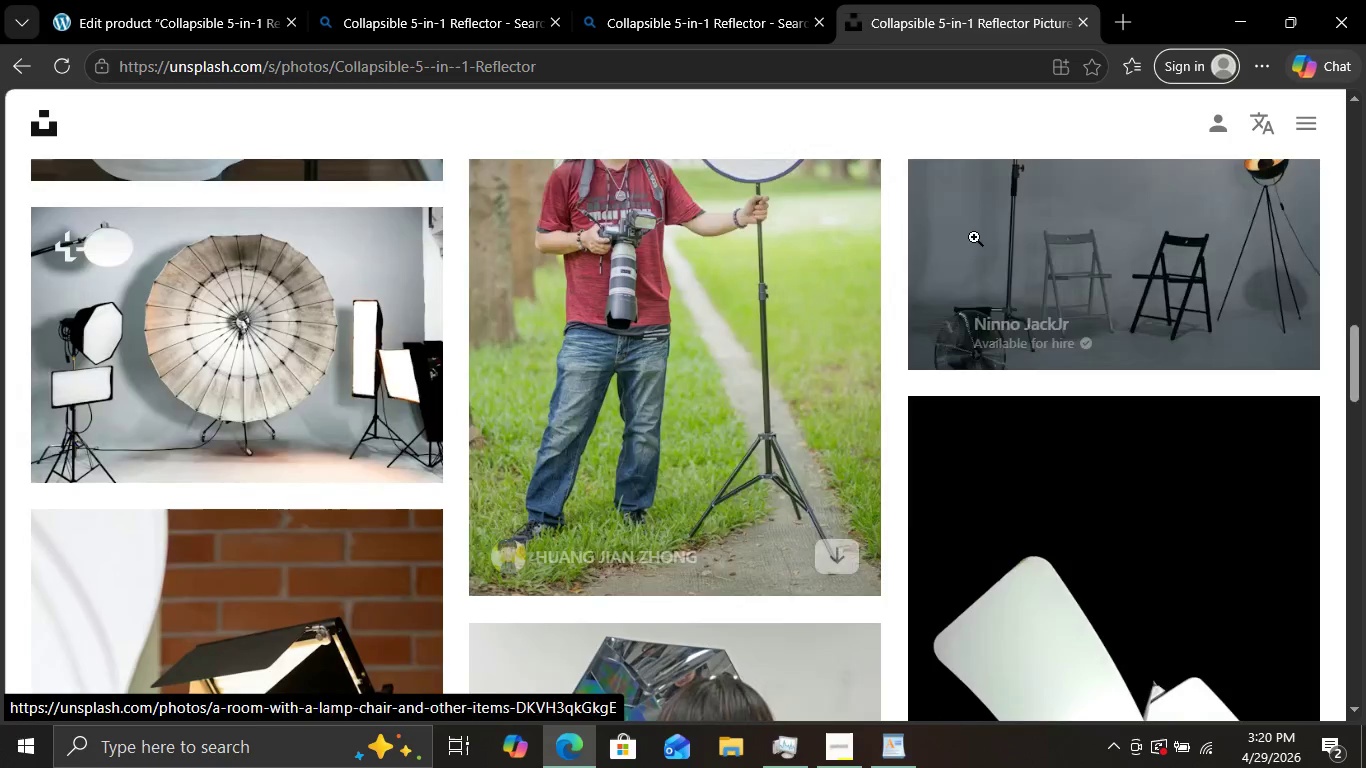 
scroll: coordinate [977, 236], scroll_direction: down, amount: 11.0
 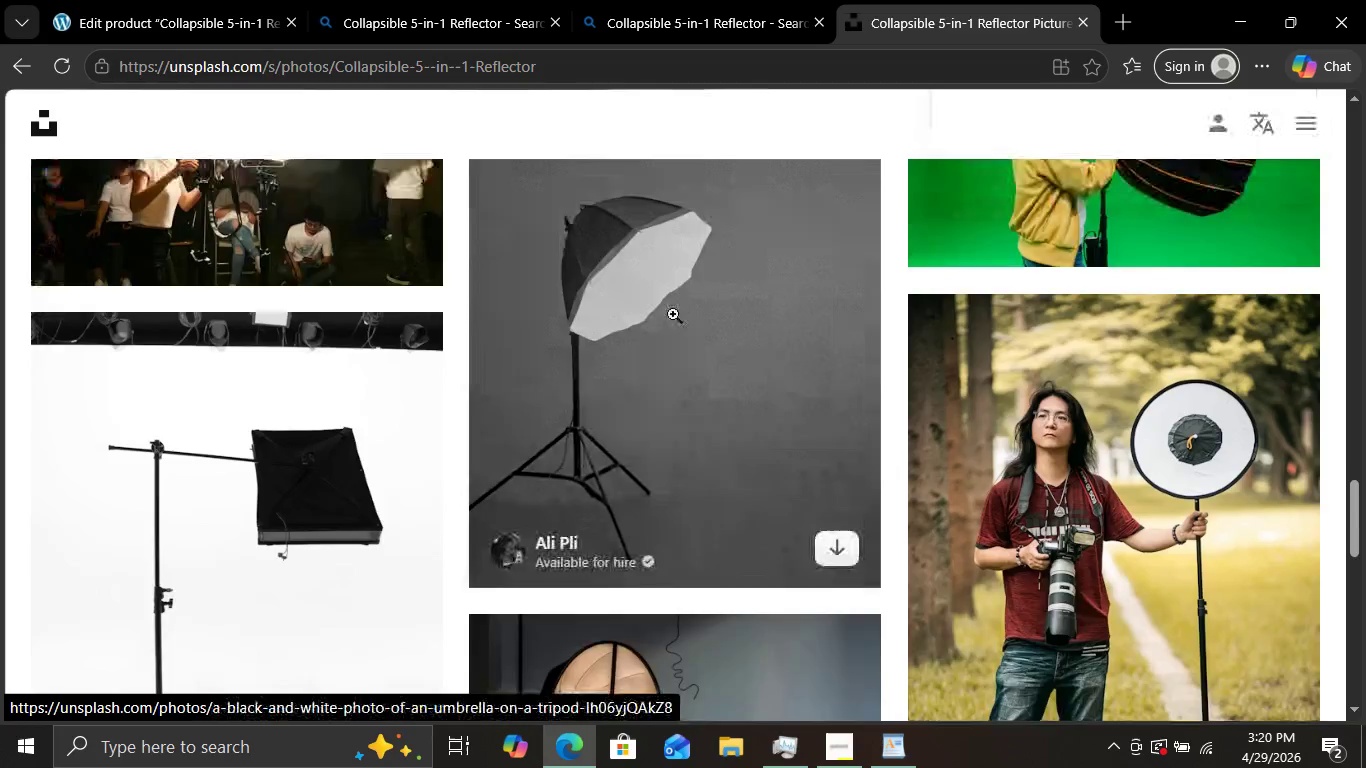 
scroll: coordinate [673, 314], scroll_direction: none, amount: 0.0
 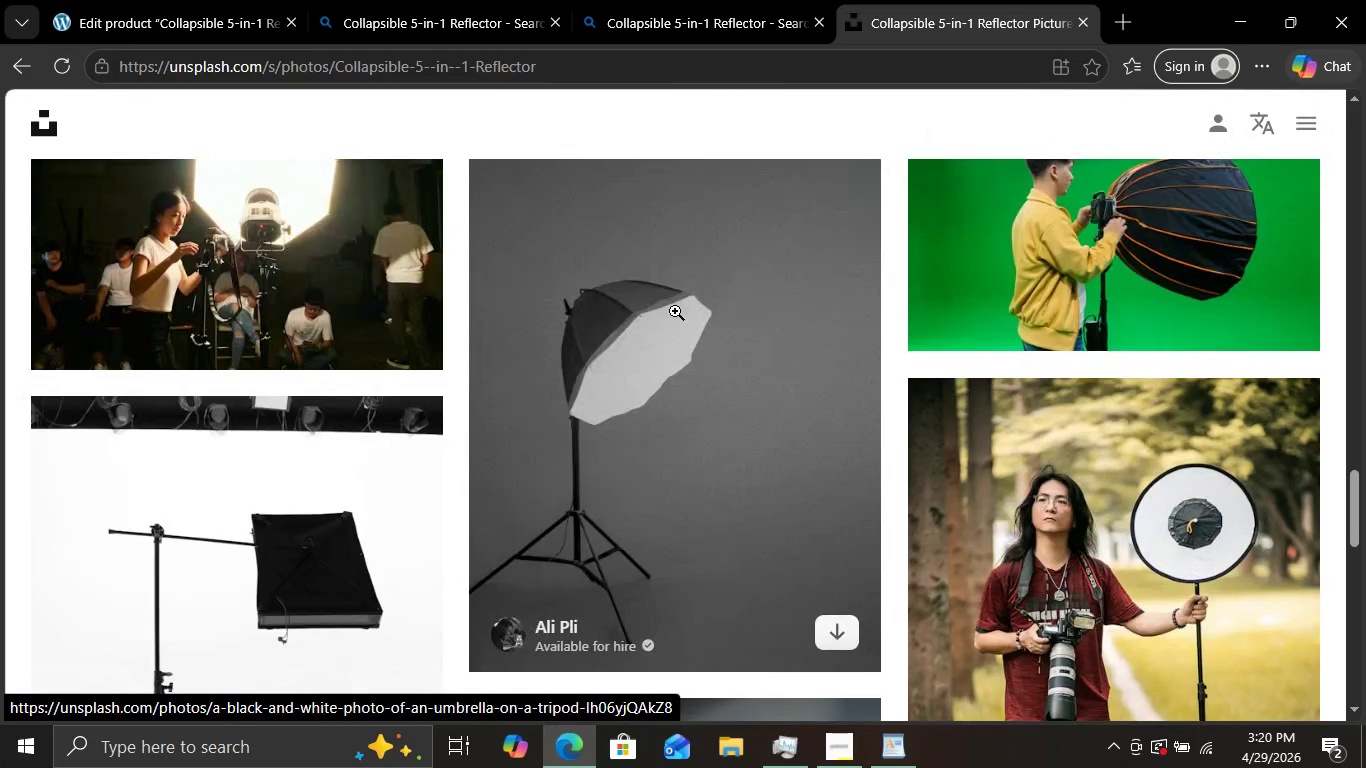 
left_click([675, 311])
 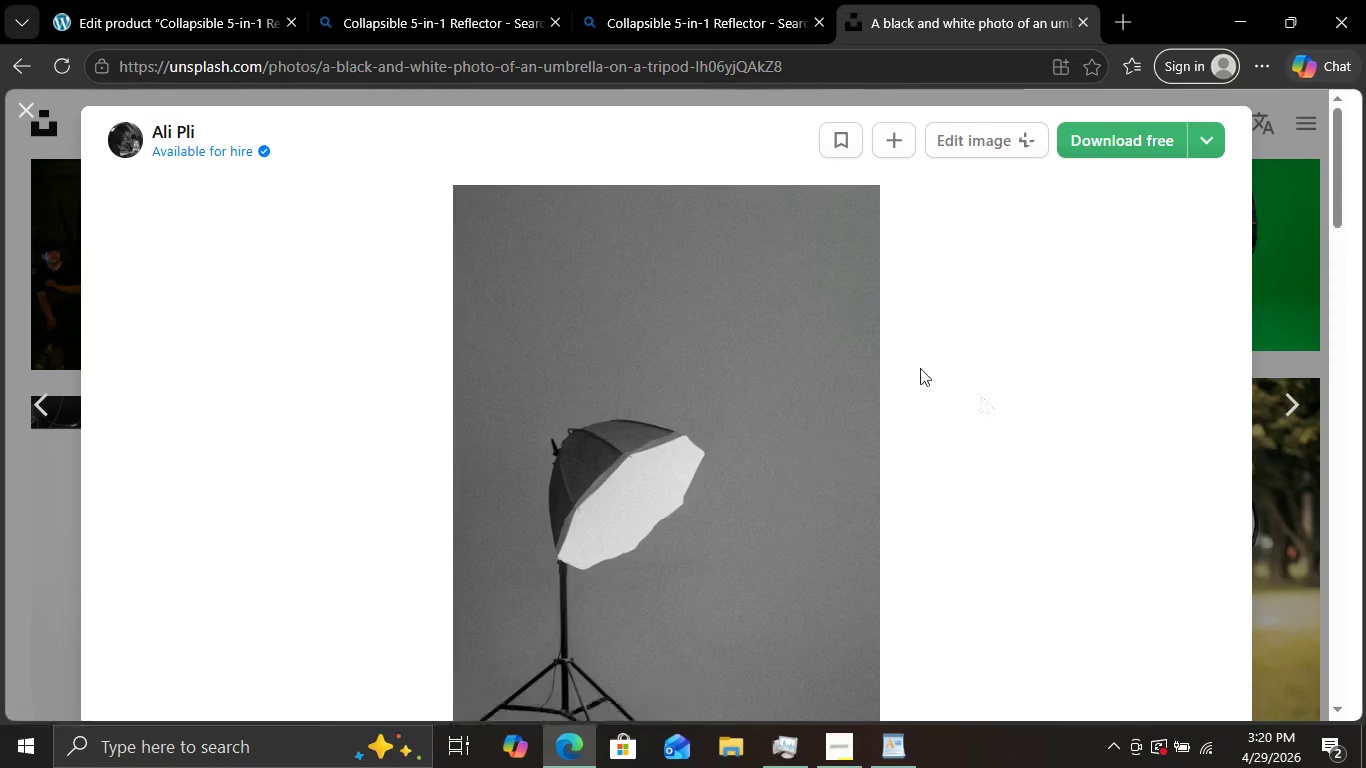 
scroll: coordinate [962, 322], scroll_direction: down, amount: 7.0
 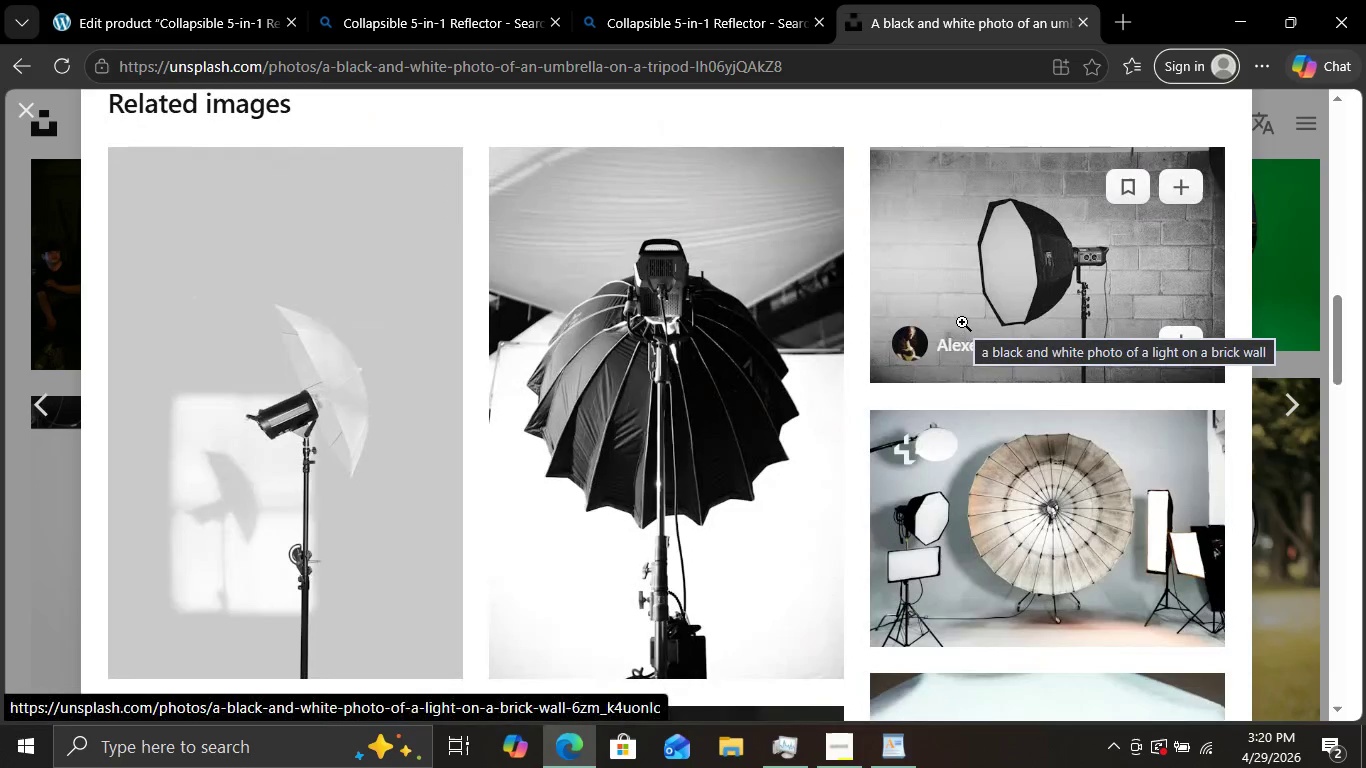 
wait(9.21)
 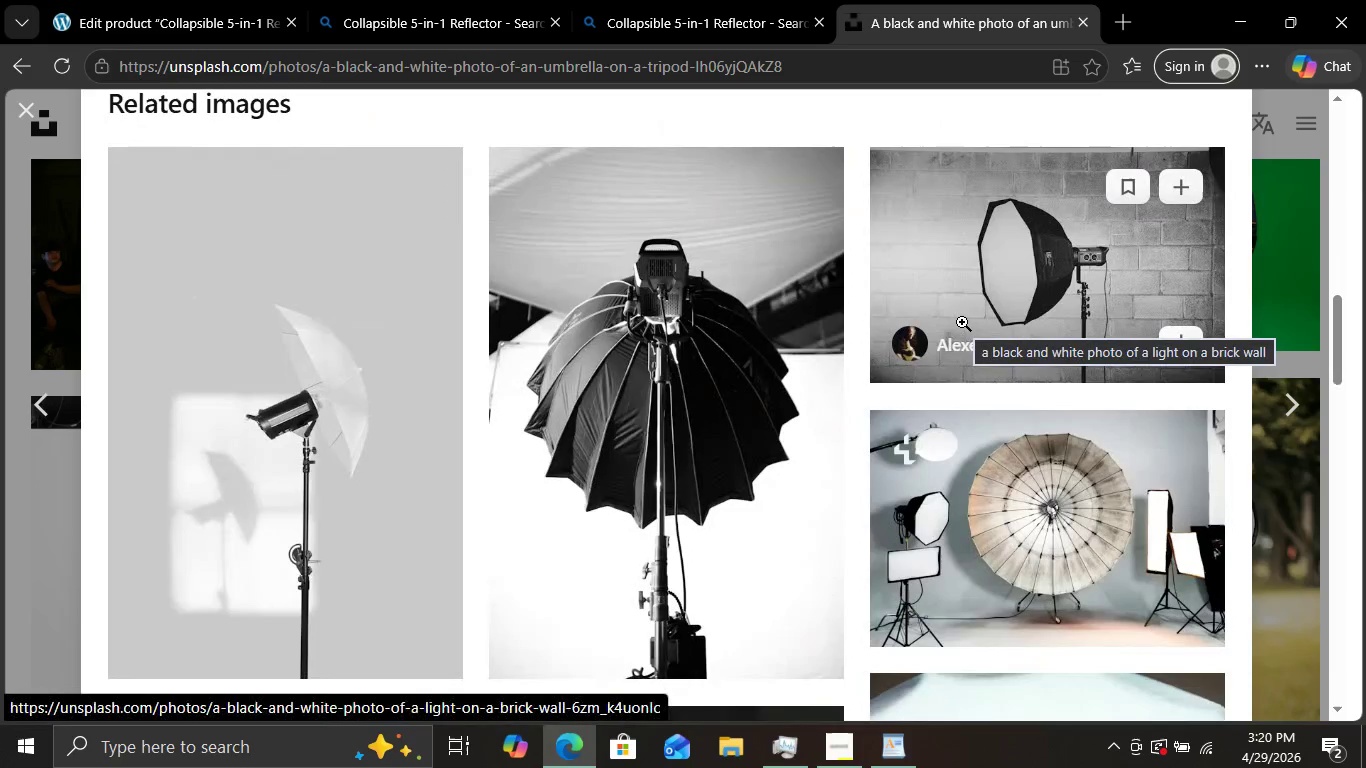 
key(Meta+Shift+ShiftLeft)
 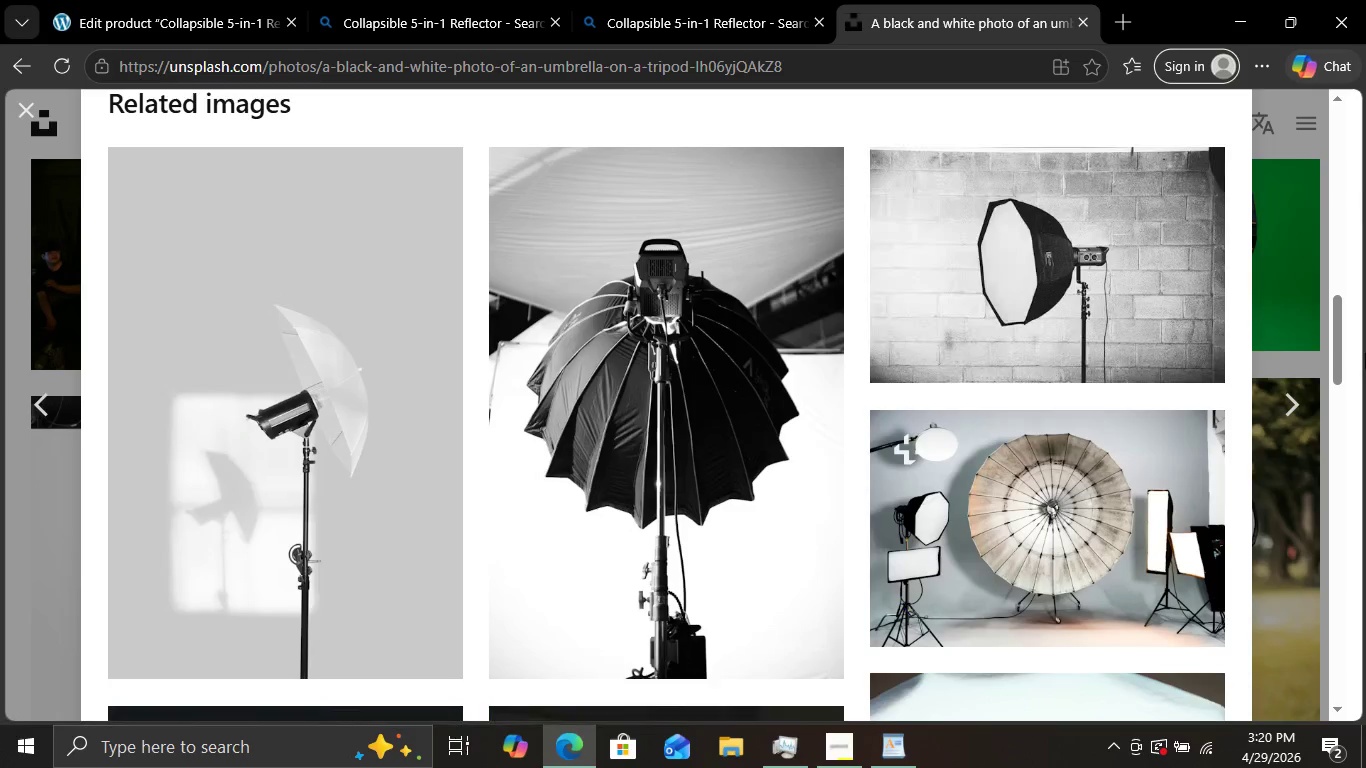 
key(Meta+Shift+S)
 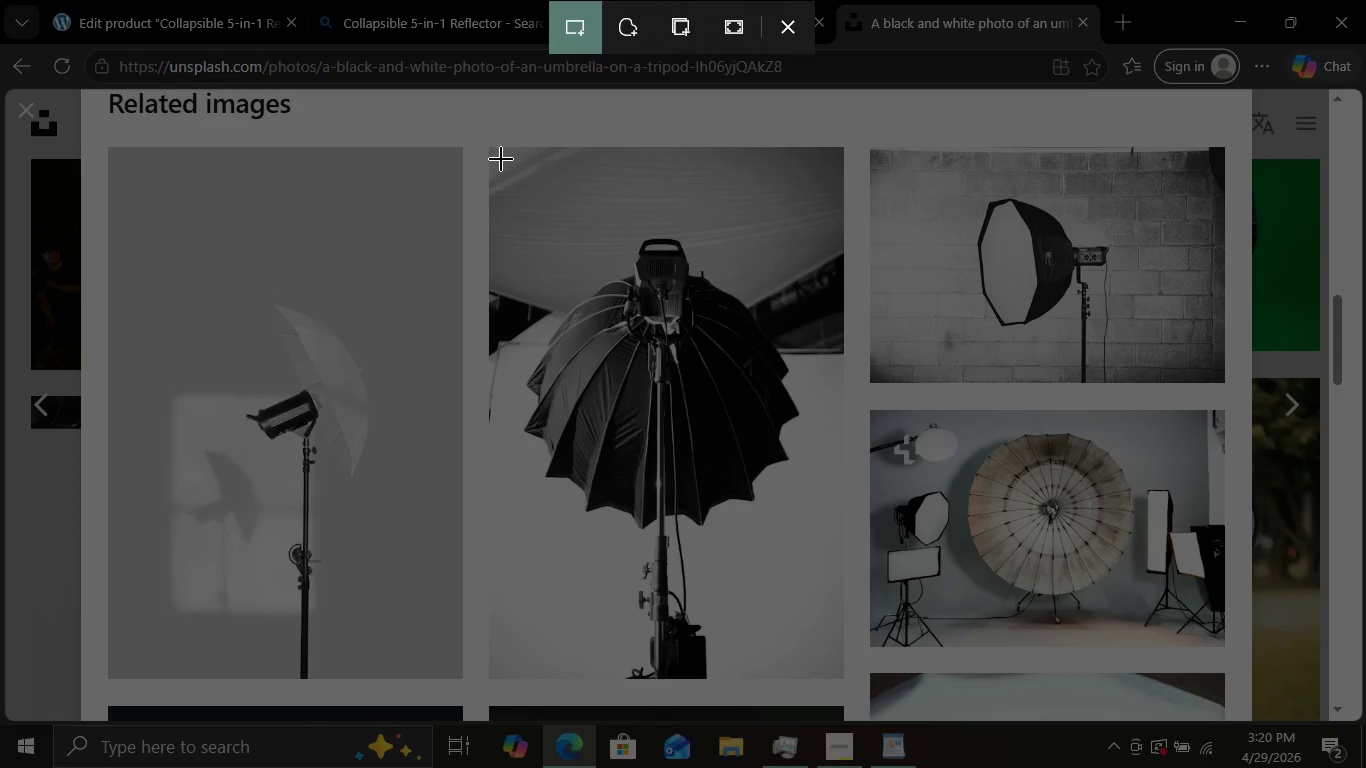 
wait(6.42)
 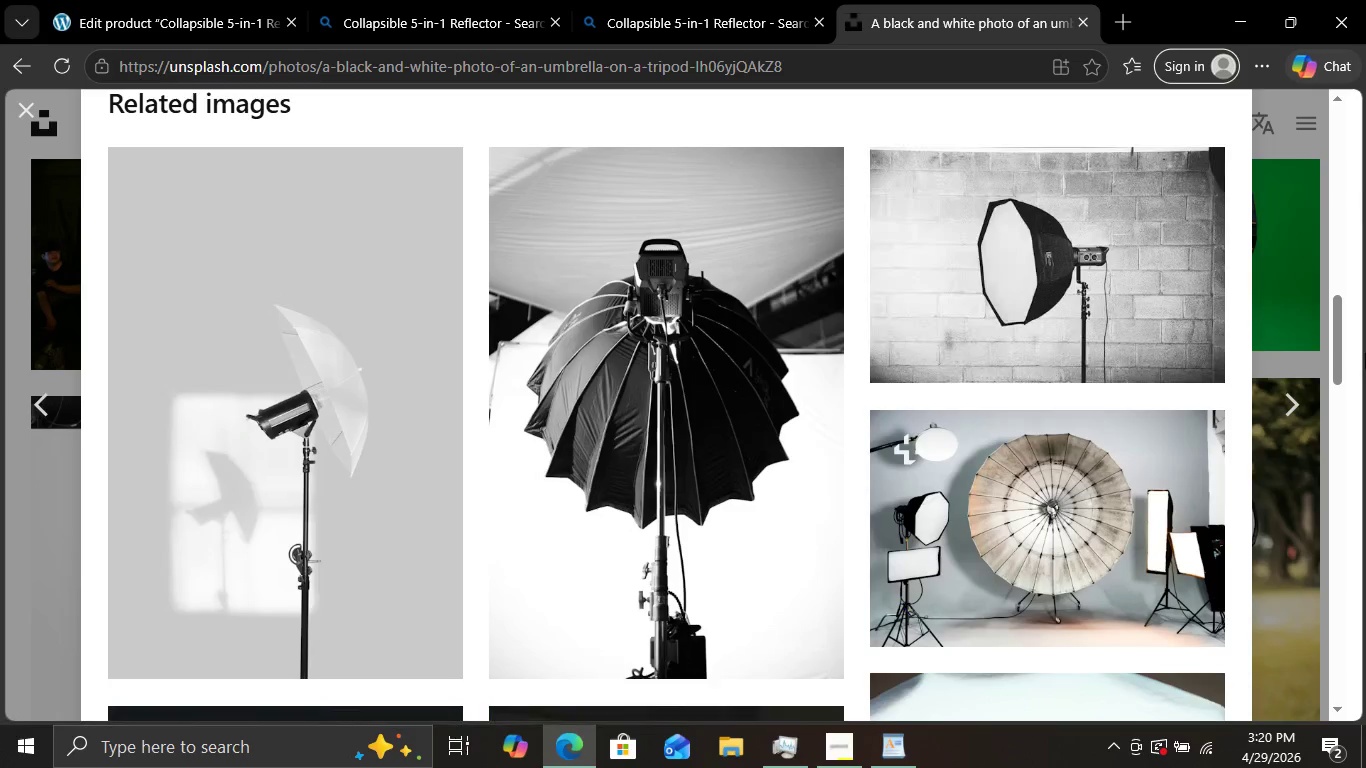 
left_click_drag(start_coordinate=[492, 145], to_coordinate=[840, 690])
 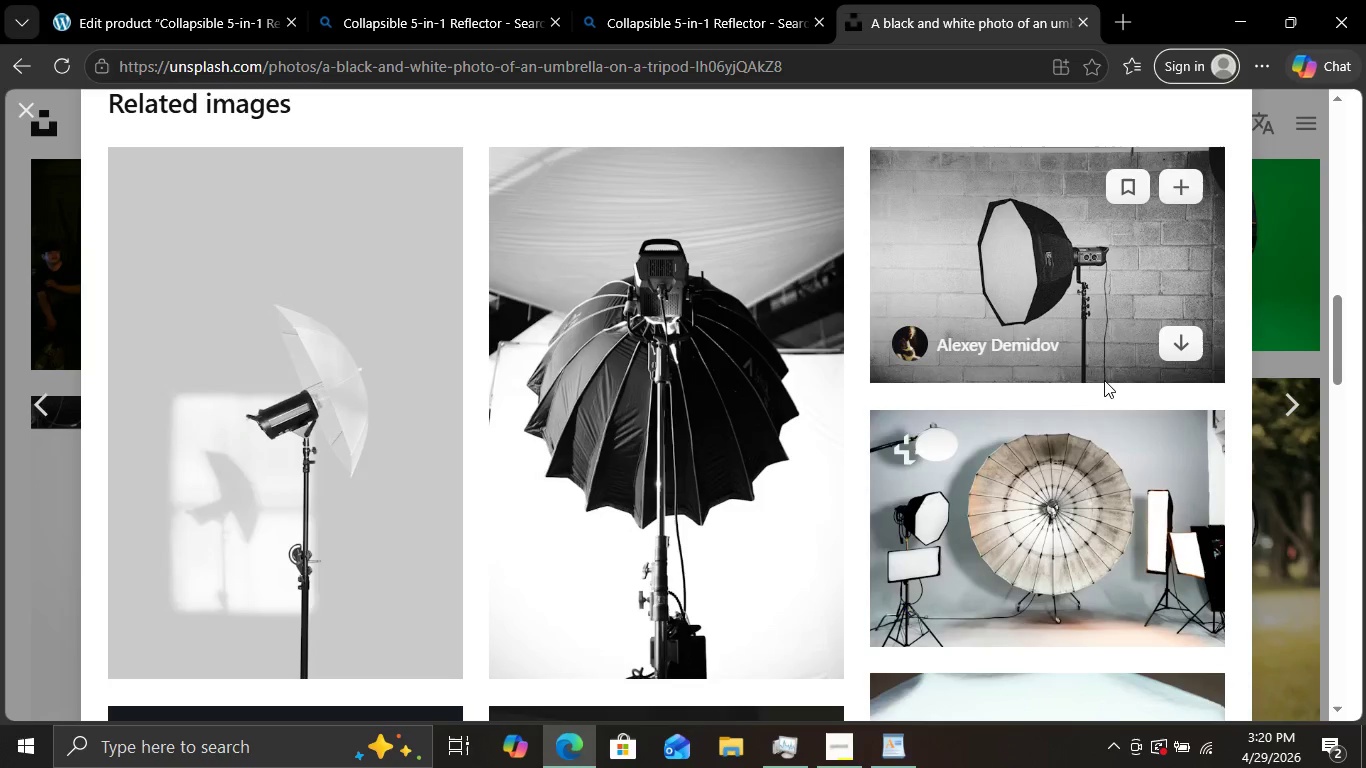 
mouse_move([1143, 409])
 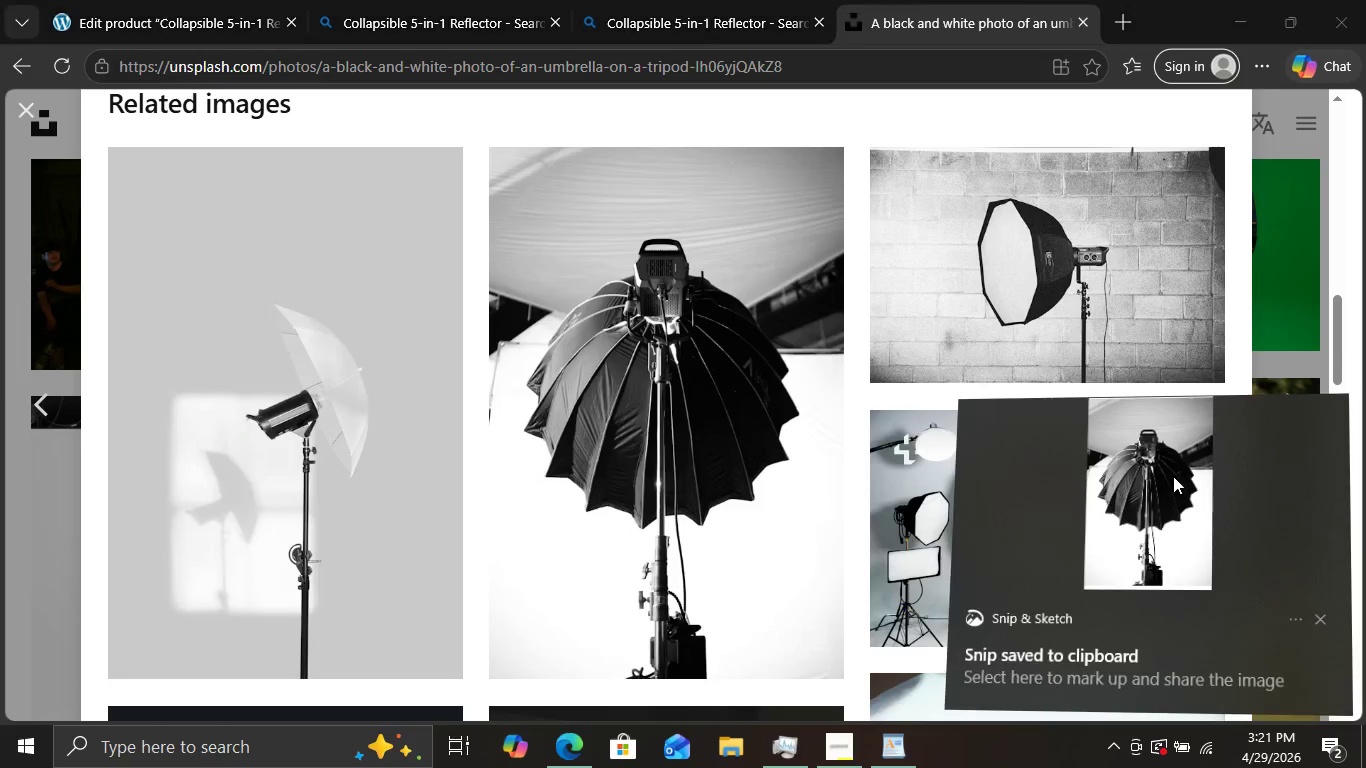 
double_click([1173, 476])
 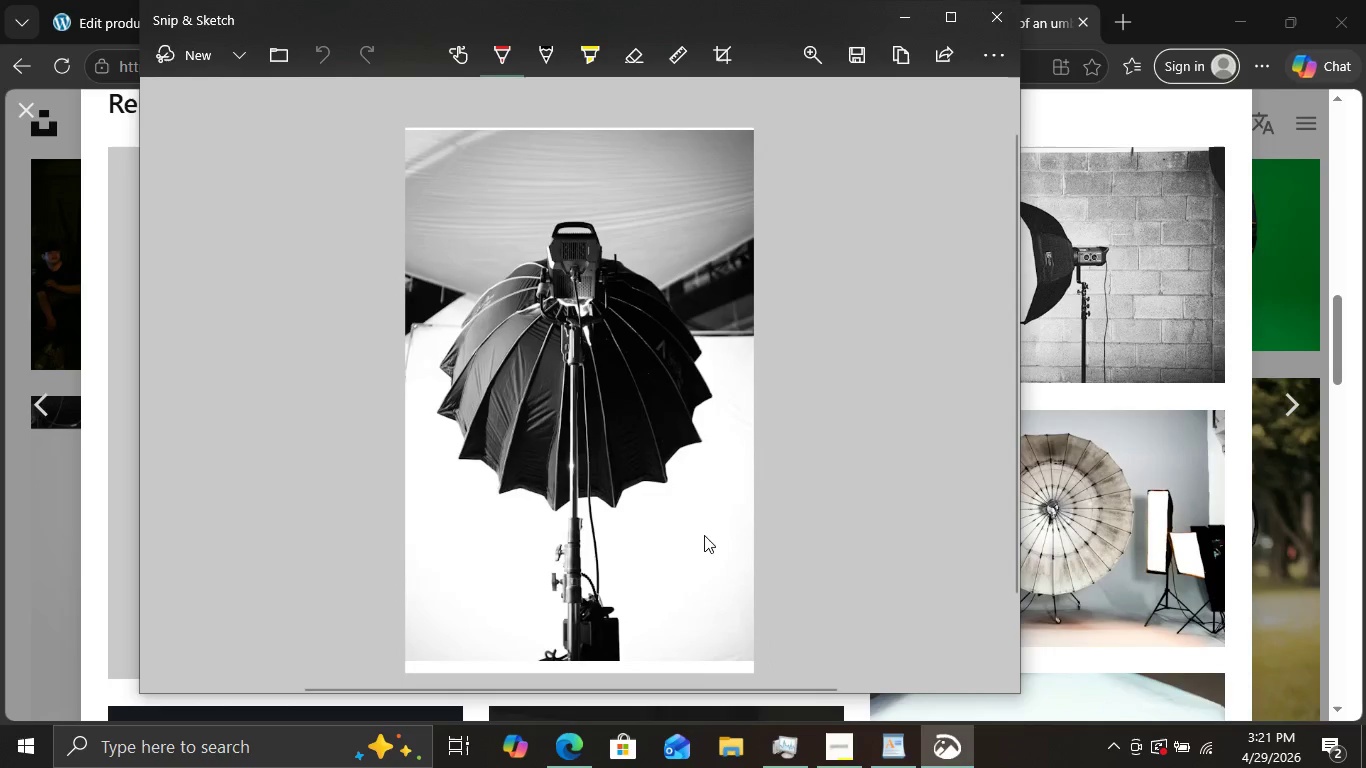 
wait(6.1)
 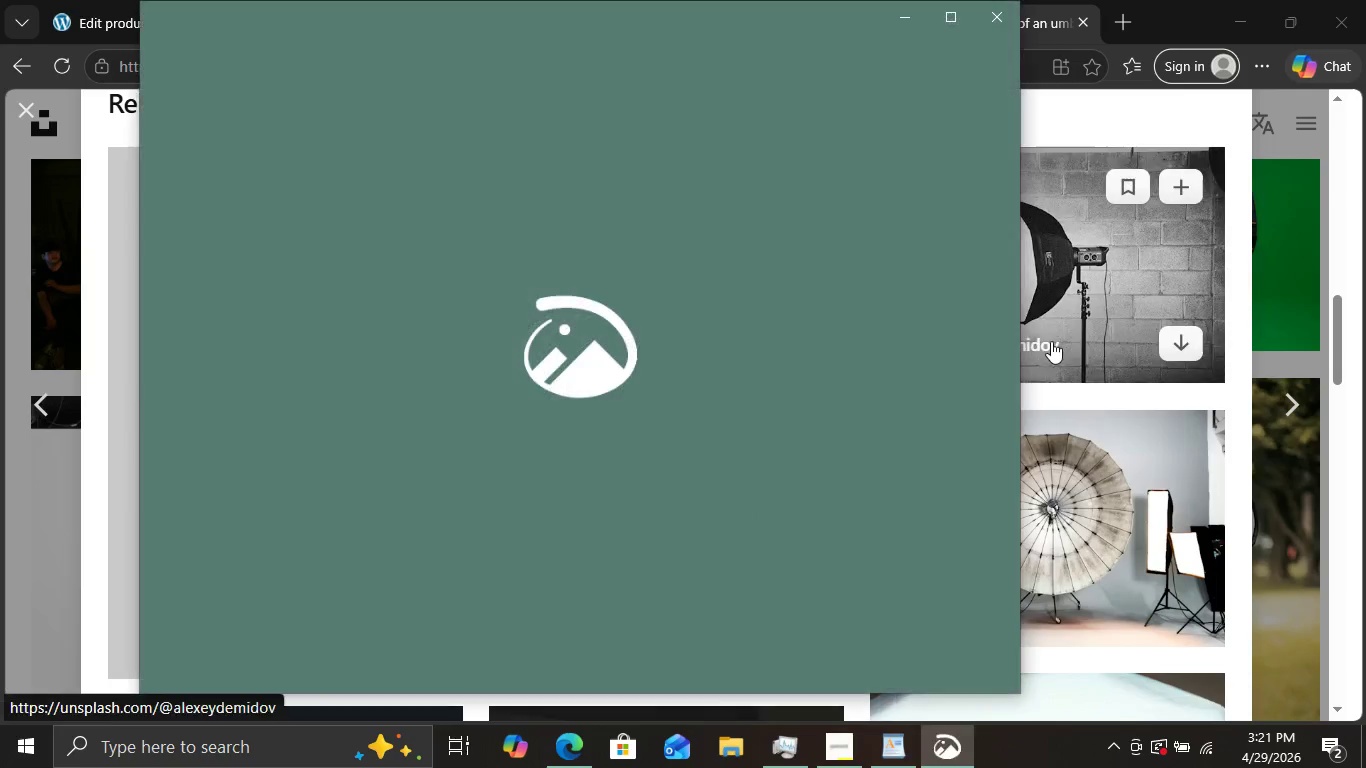 
mouse_move([841, 18])
 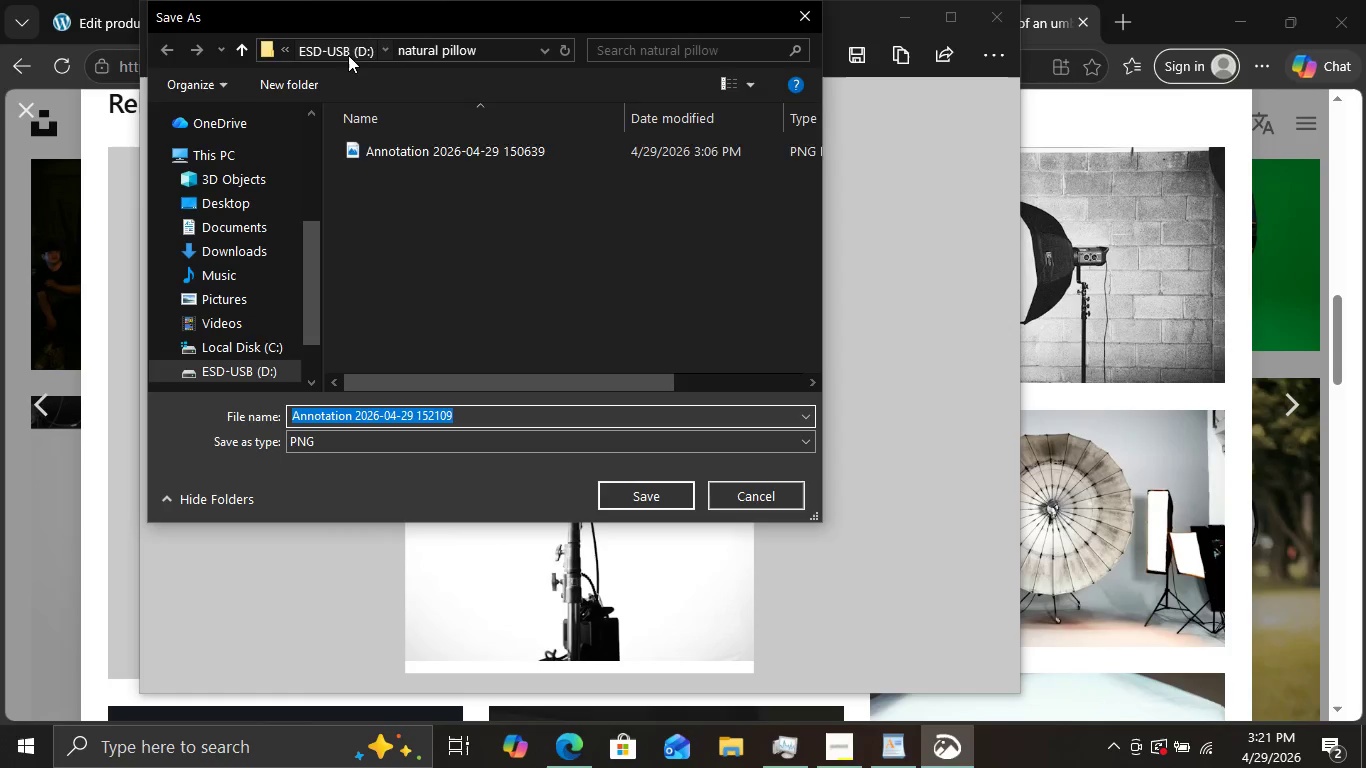 
left_click([348, 55])
 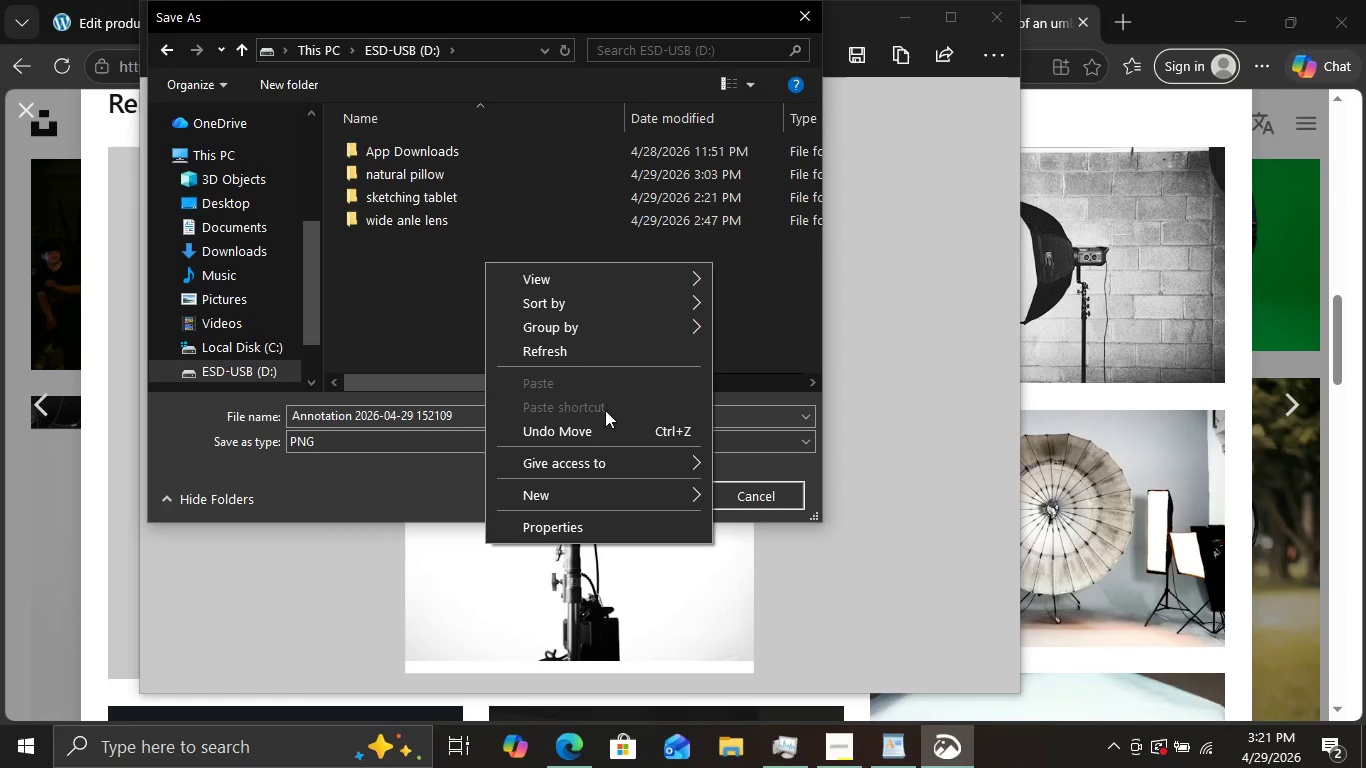 
mouse_move([600, 495])
 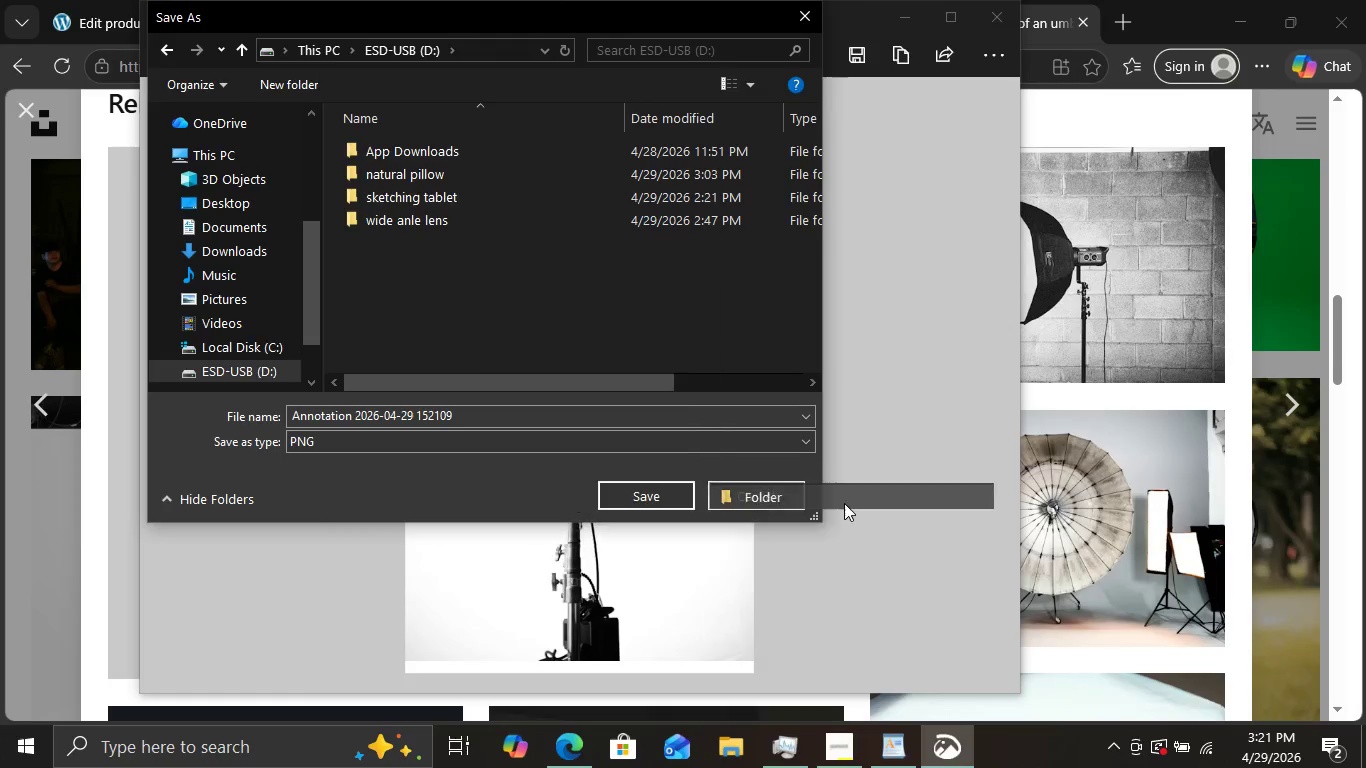 
left_click([844, 503])
 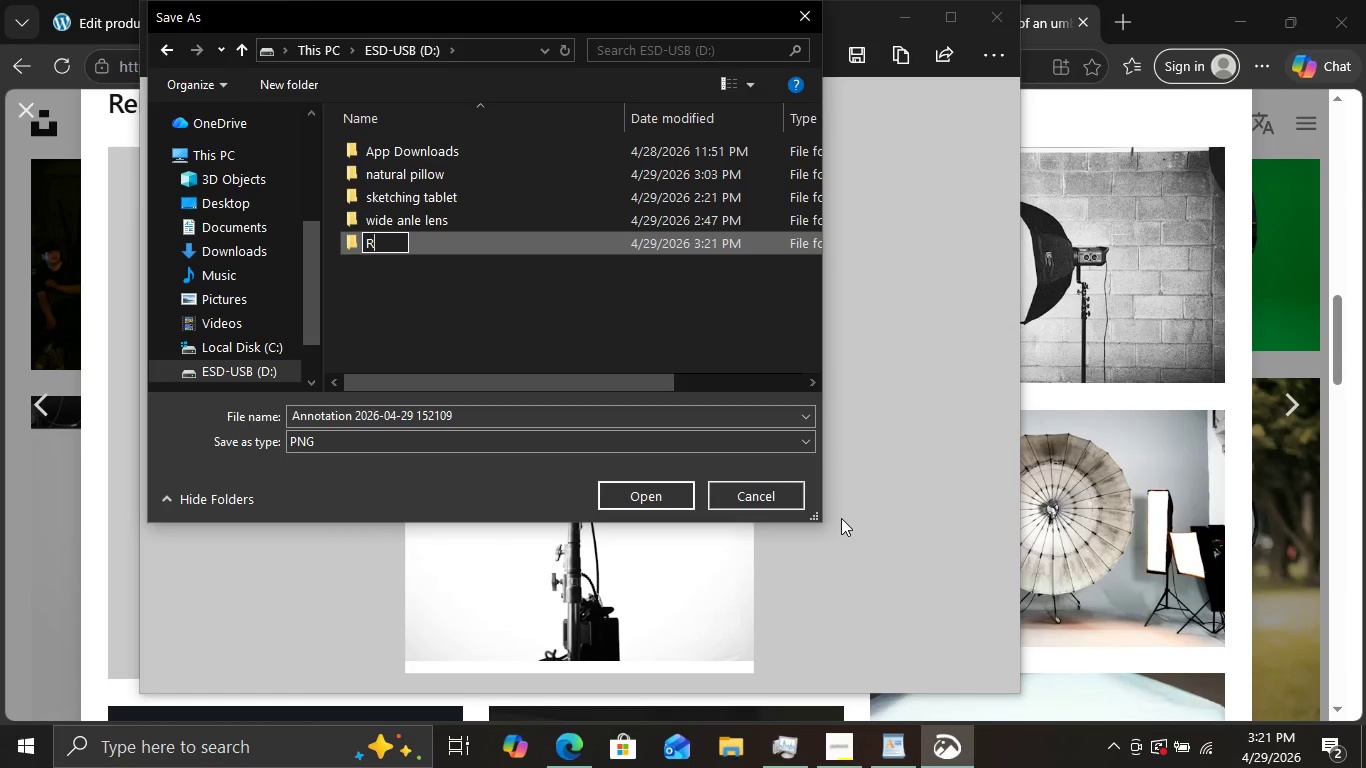 
type(Reflector)
 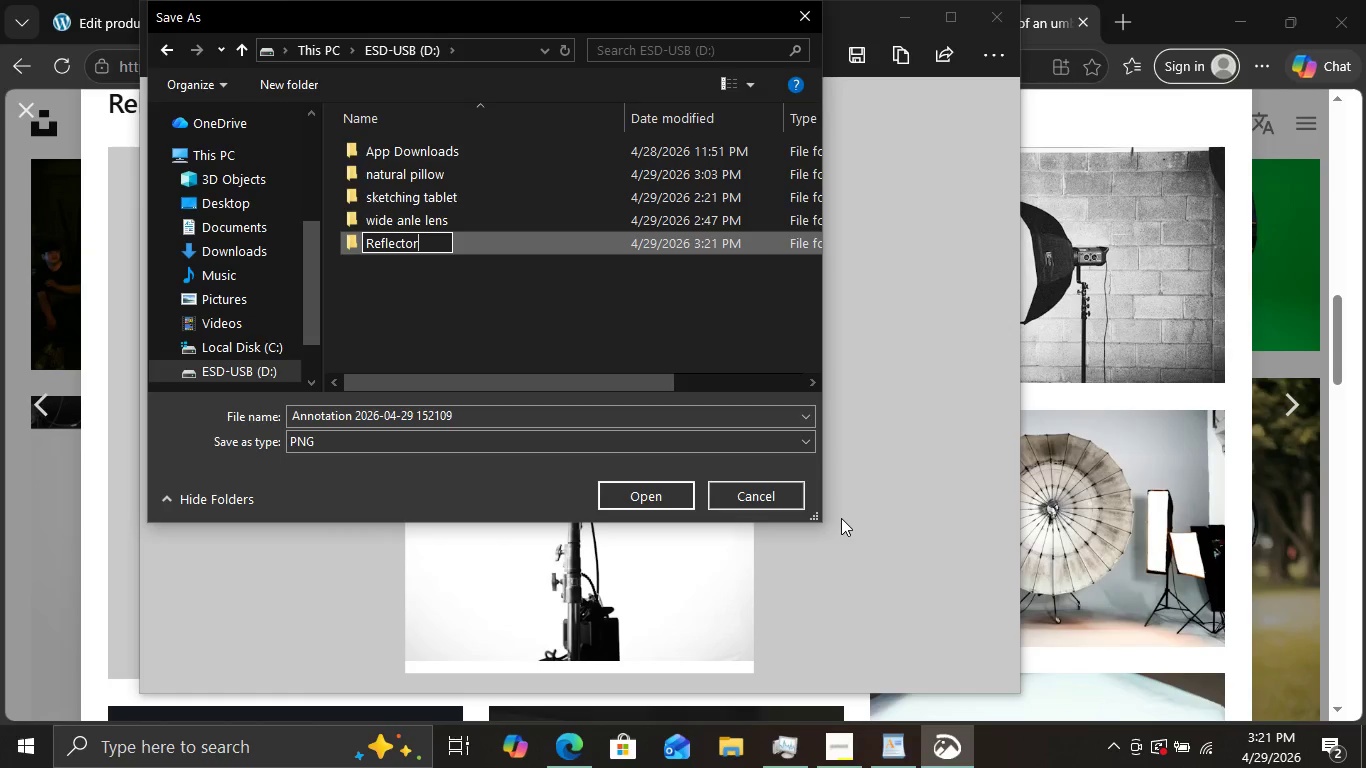 
key(Enter)
 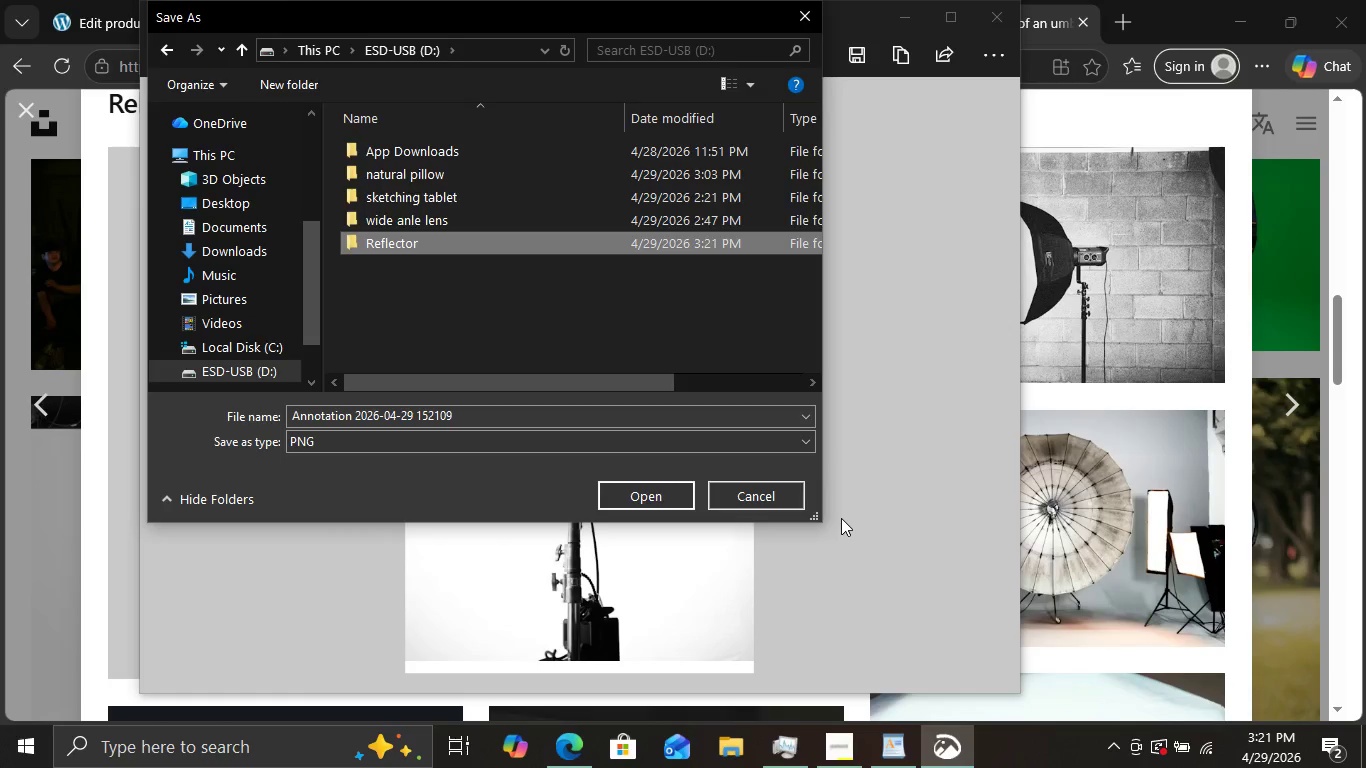 
key(Enter)
 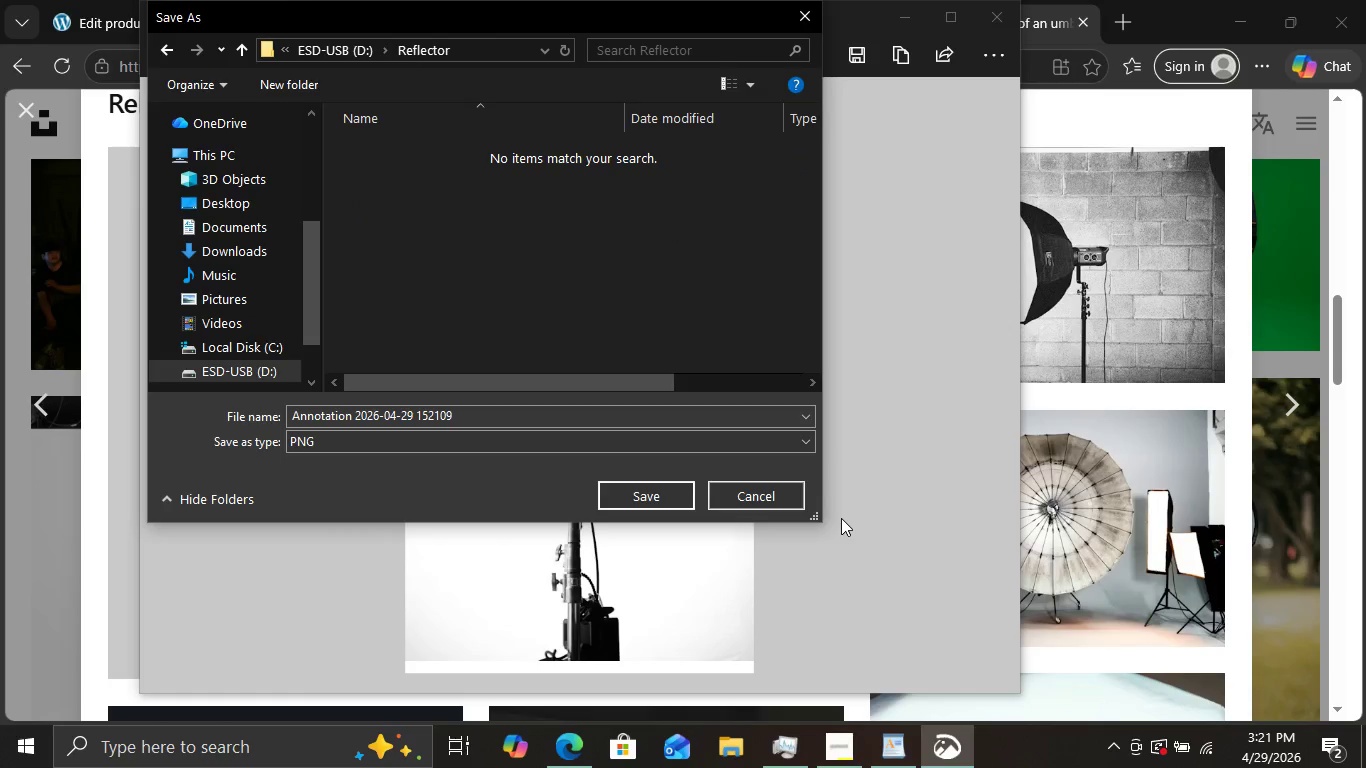 
key(Enter)
 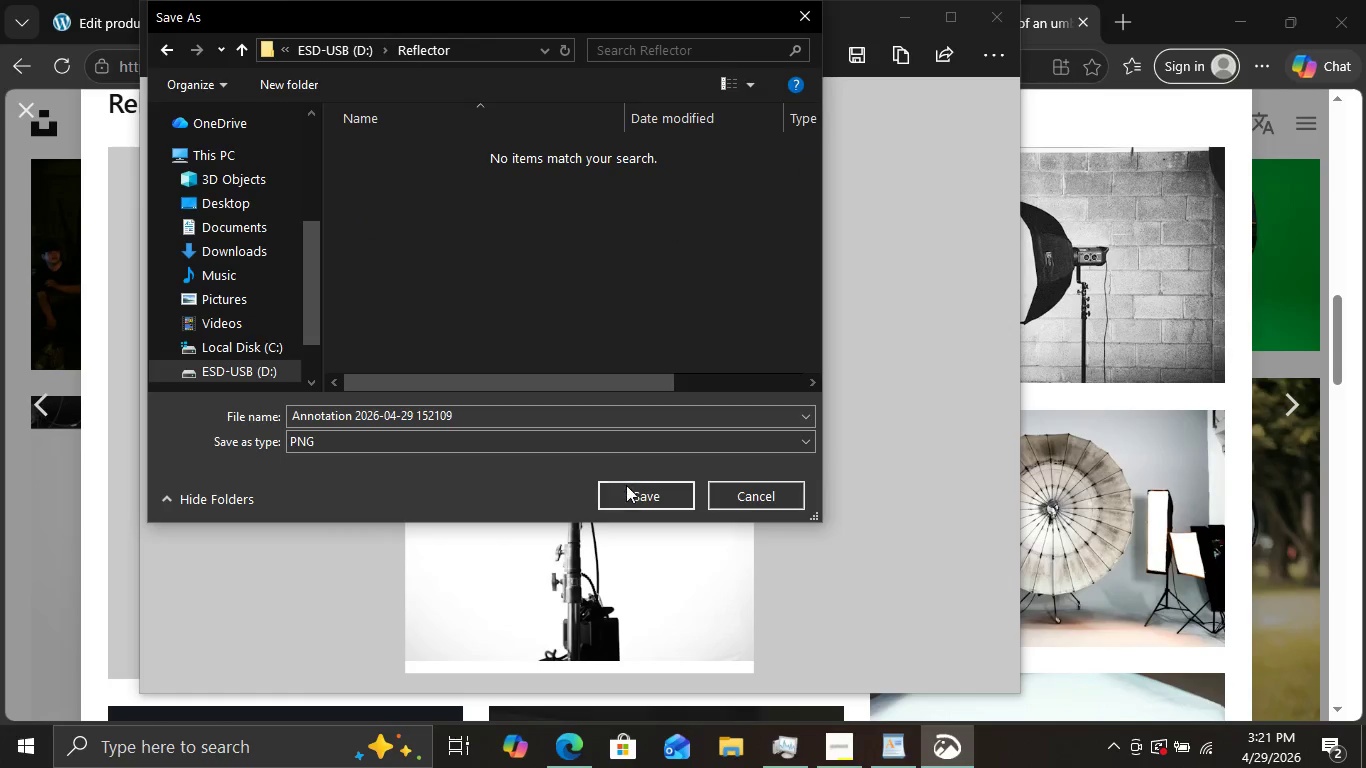 
left_click([626, 485])
 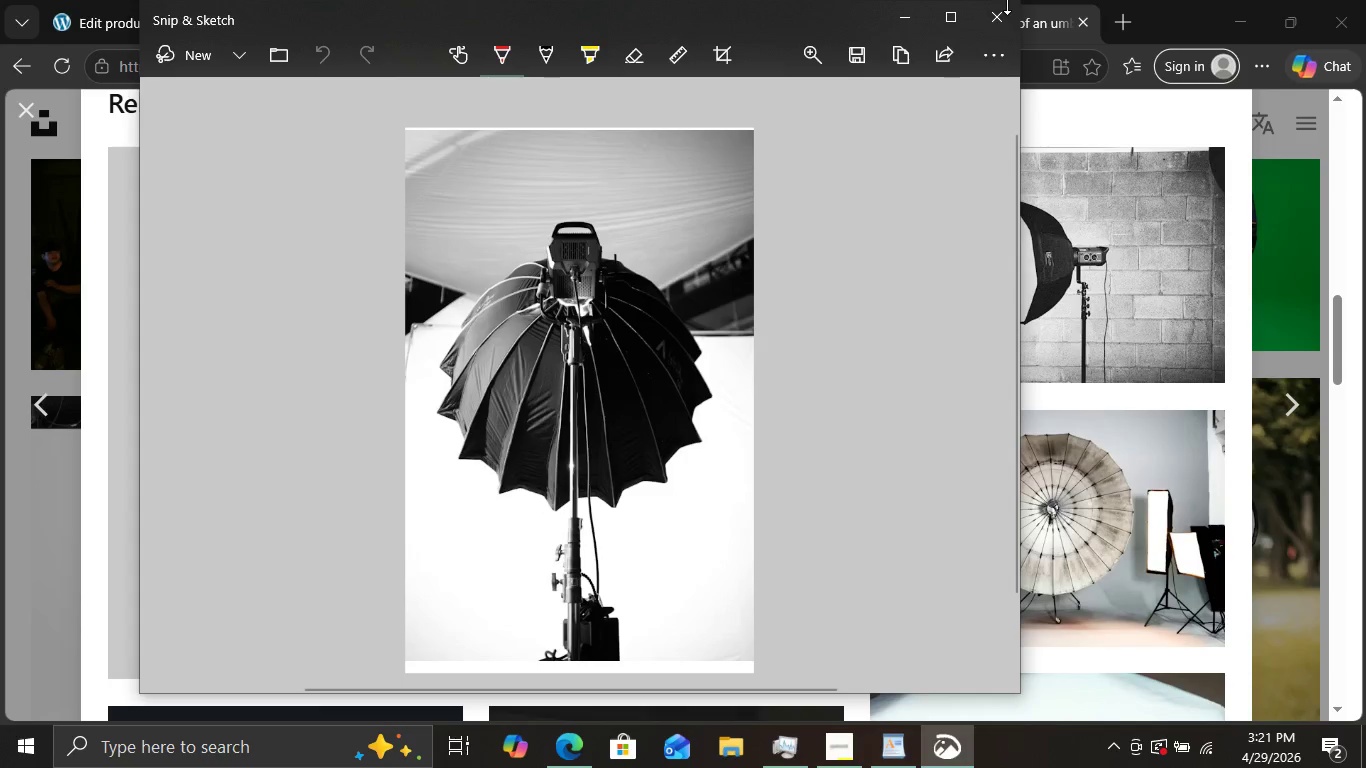 
left_click([996, 24])
 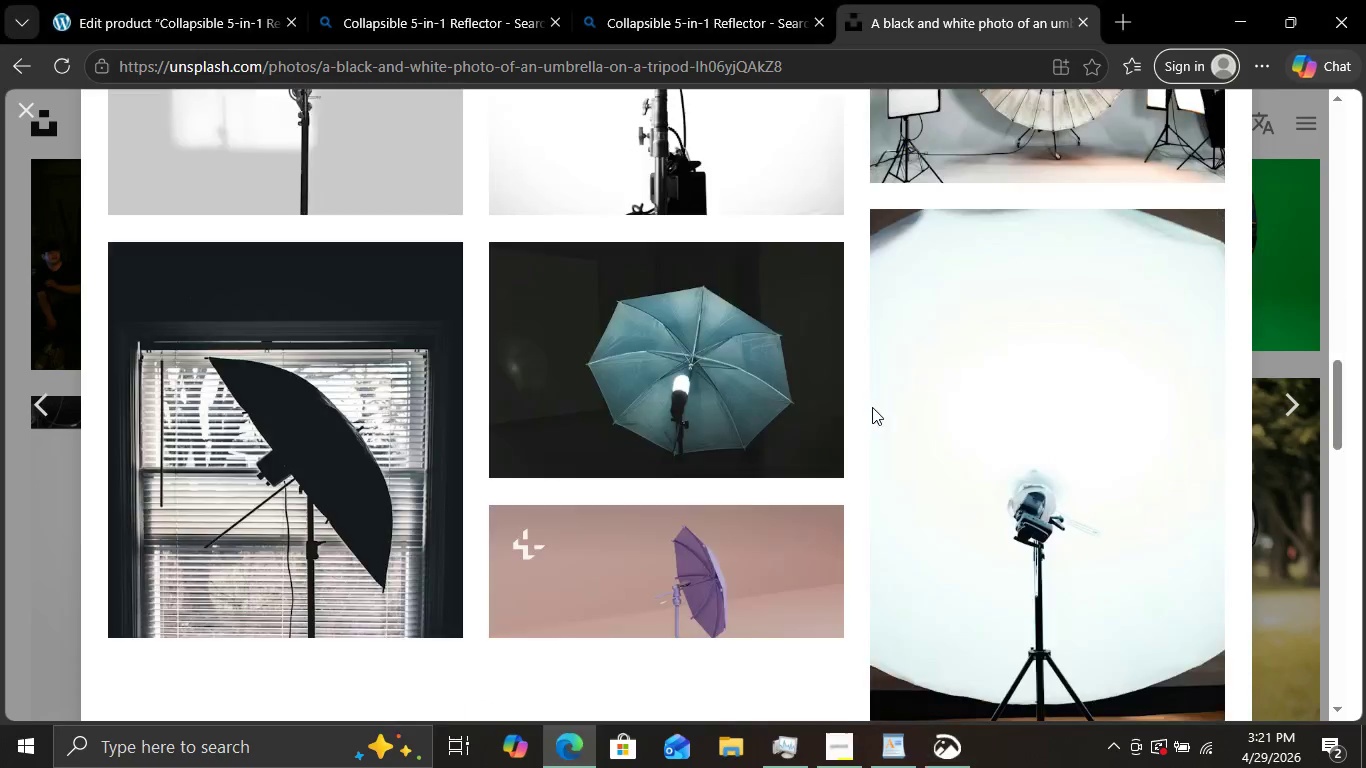 
scroll: coordinate [872, 407], scroll_direction: down, amount: 11.0
 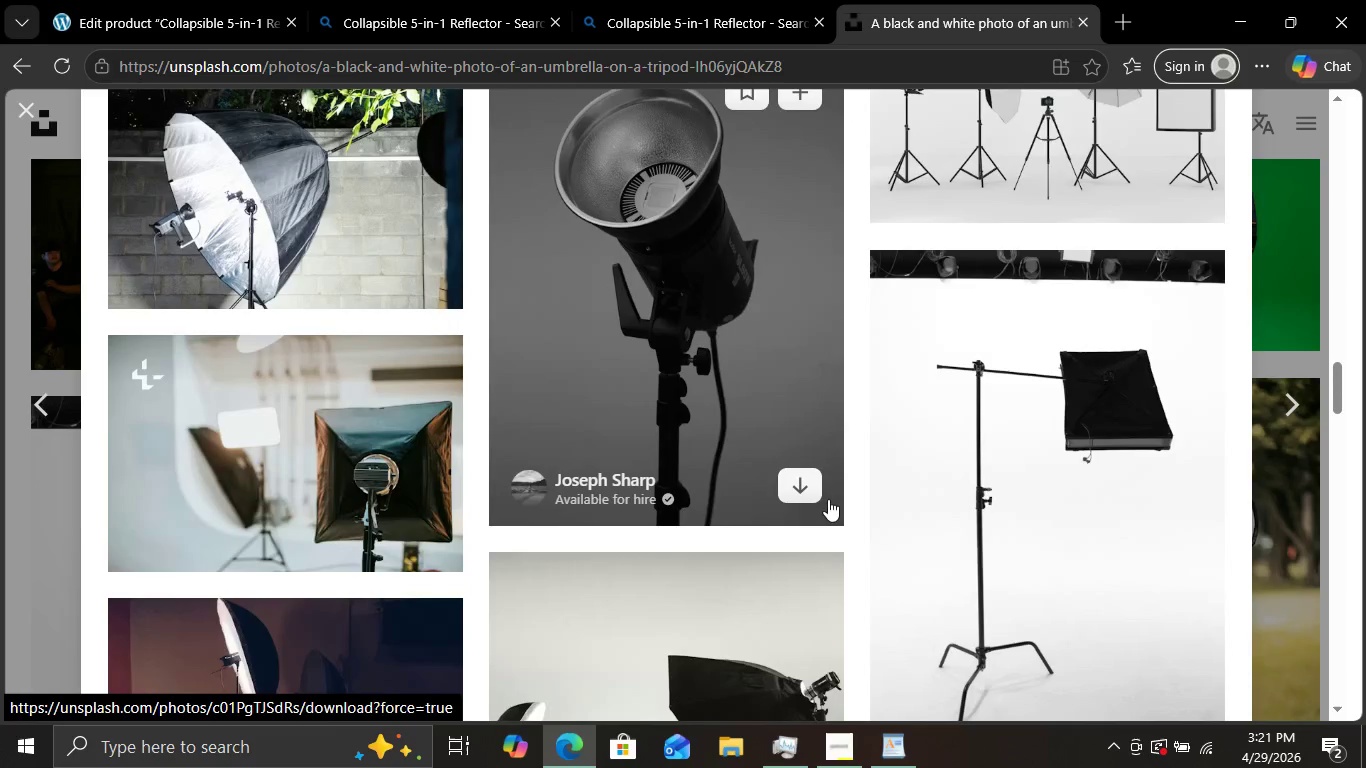 
scroll: coordinate [828, 499], scroll_direction: none, amount: 0.0
 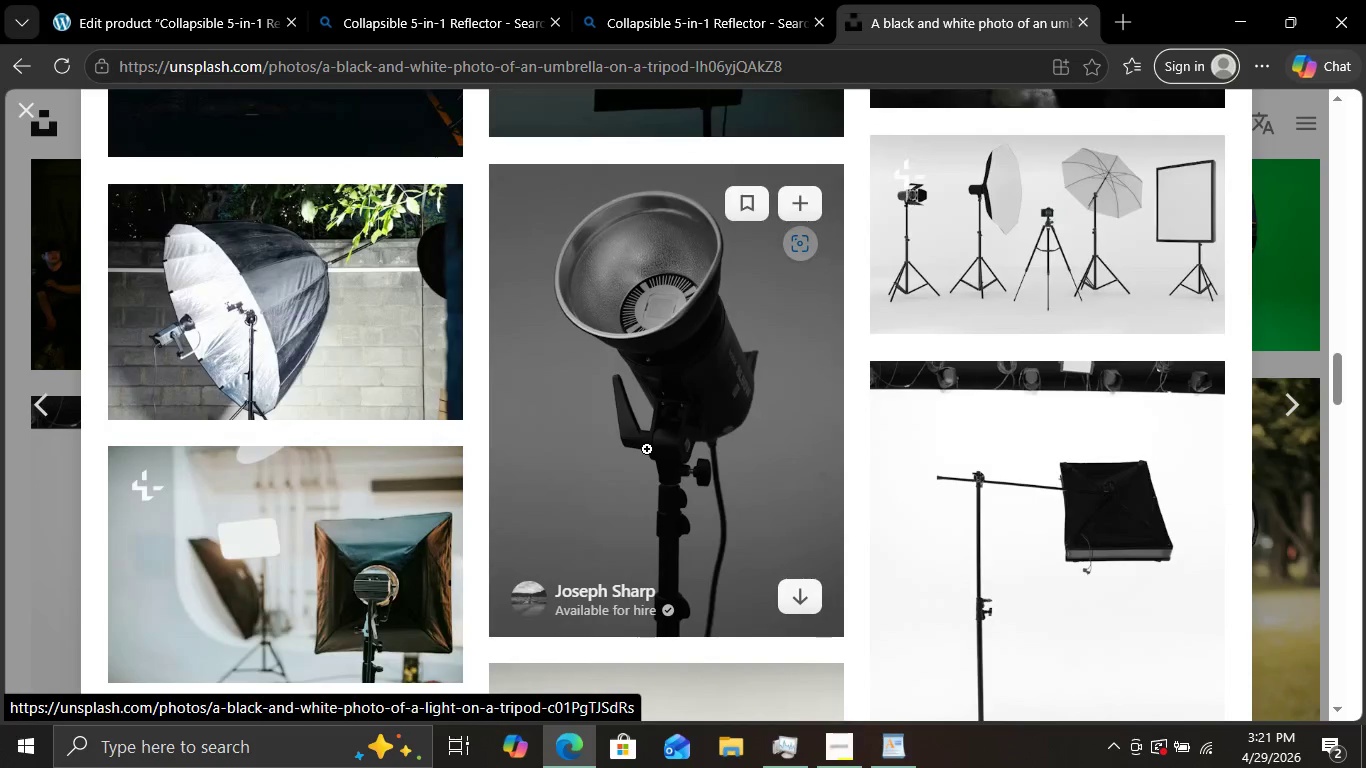 
mouse_move([670, 428])
 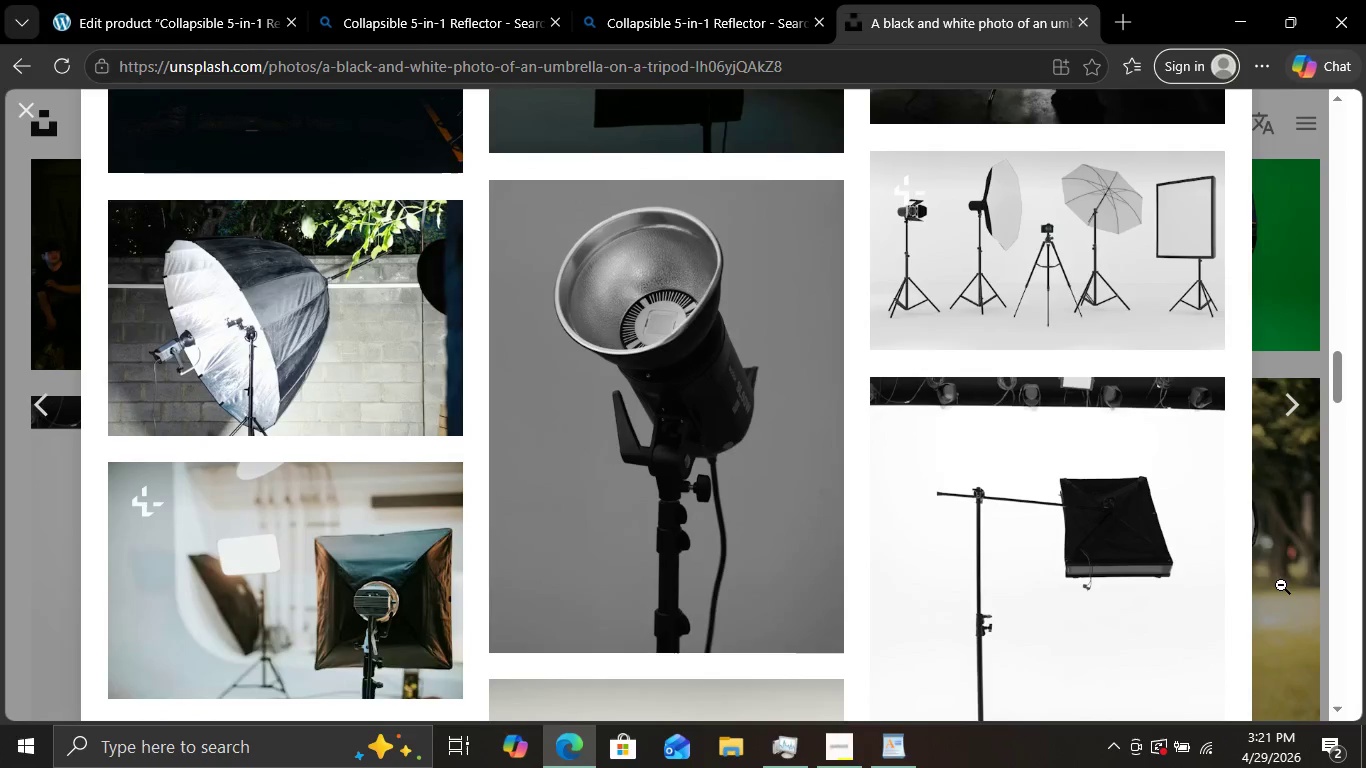 
scroll: coordinate [1281, 585], scroll_direction: up, amount: 2.0
 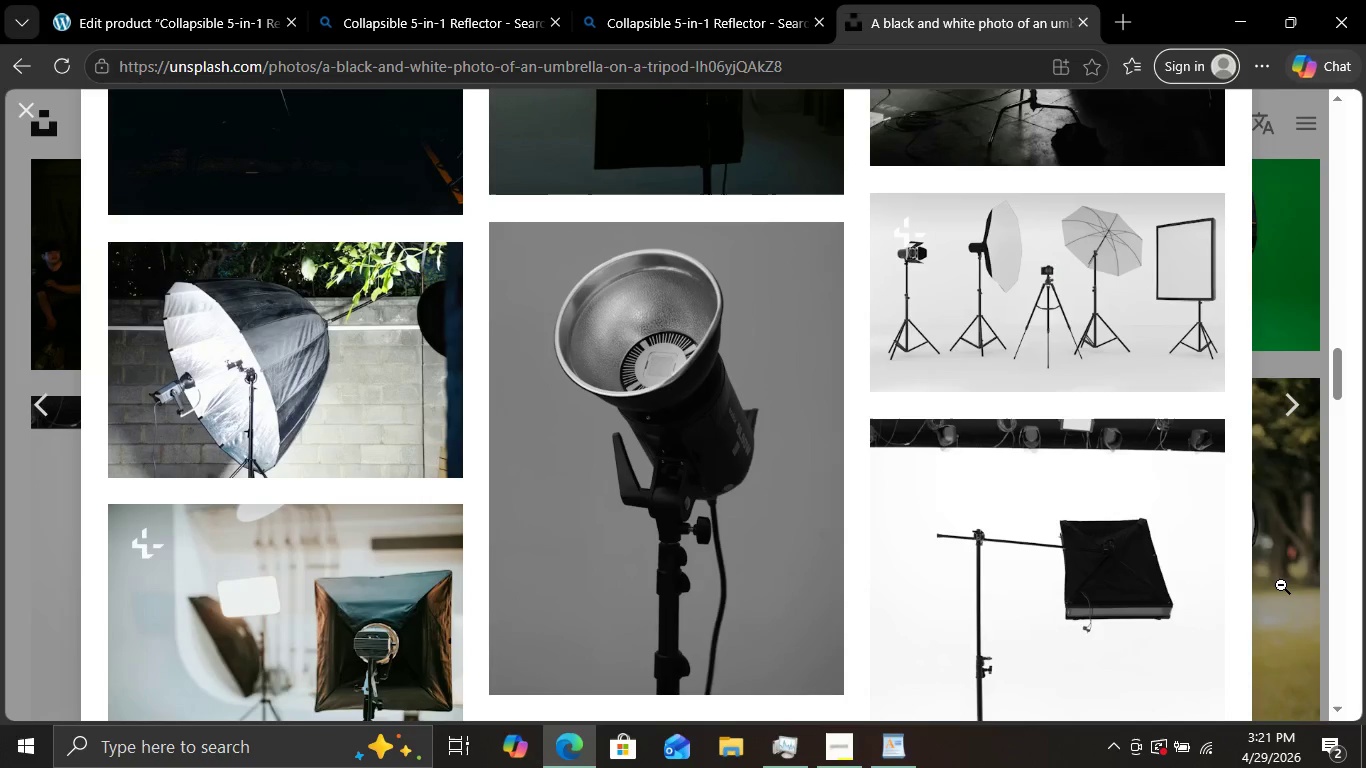 
scroll: coordinate [1073, 477], scroll_direction: down, amount: 11.0
 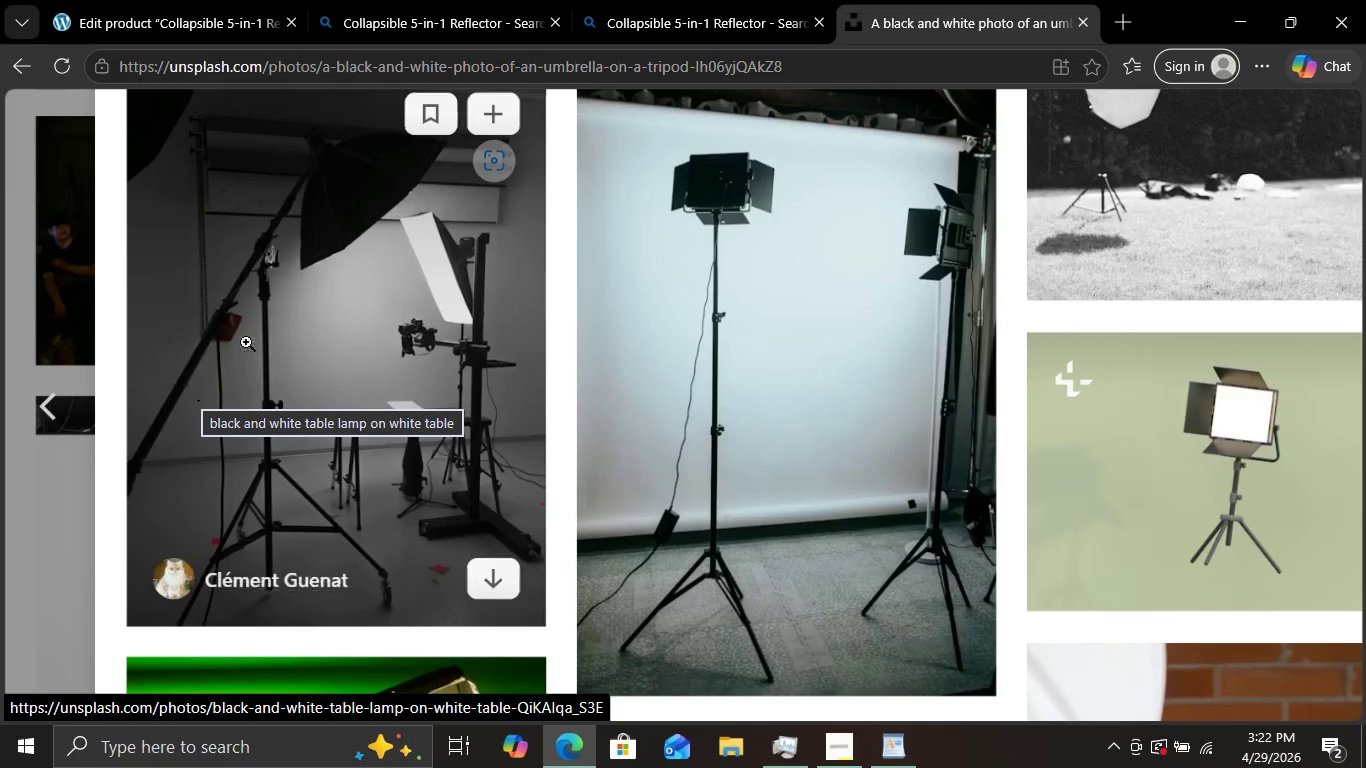 
wait(18.28)
 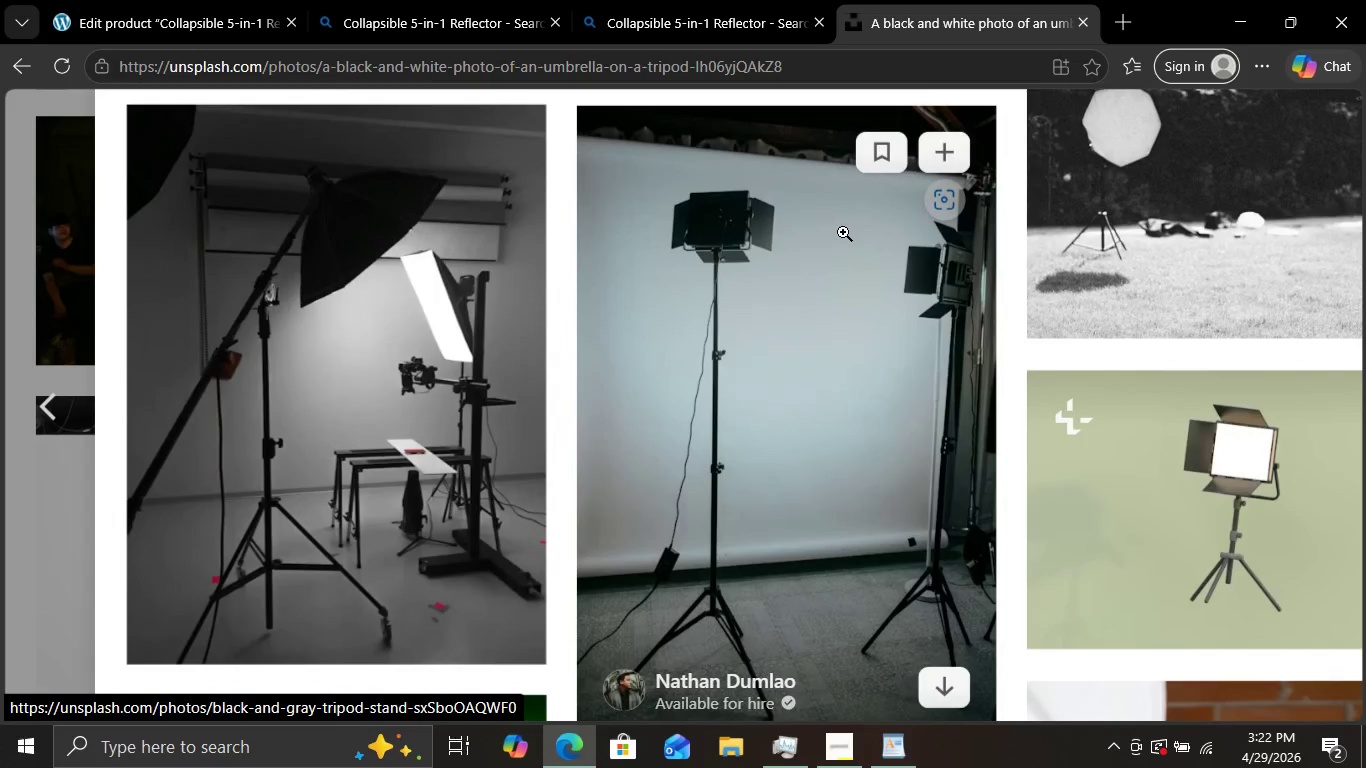 
key(Meta+Shift+S)
 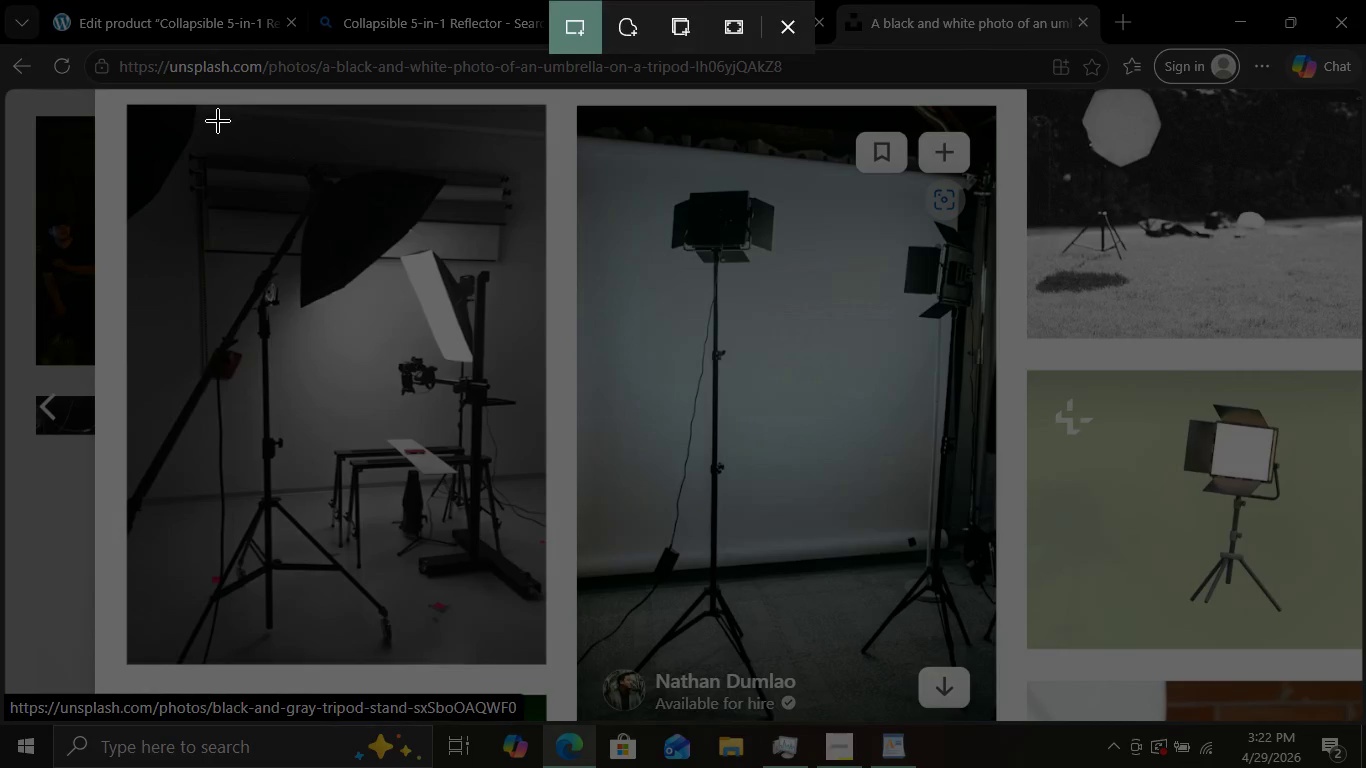 
wait(8.8)
 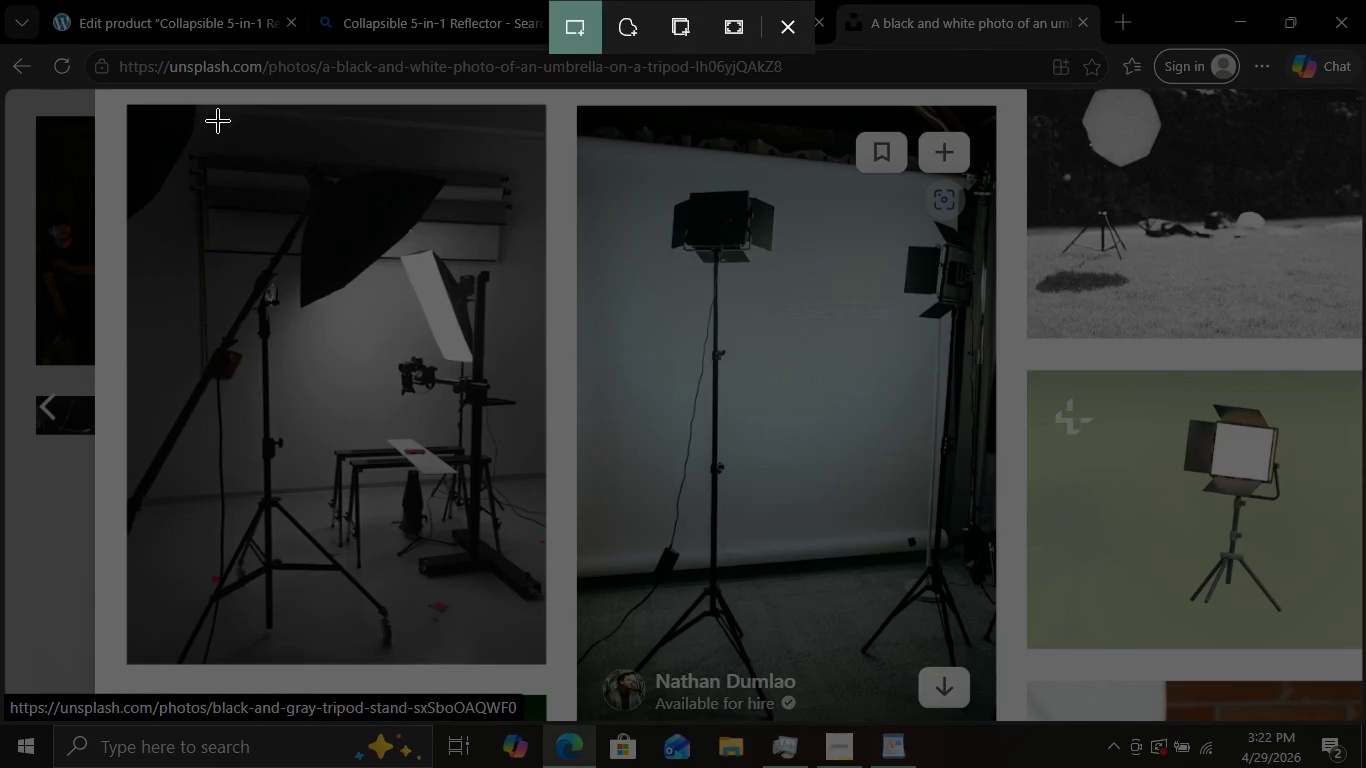 
left_click_drag(start_coordinate=[131, 106], to_coordinate=[544, 662])
 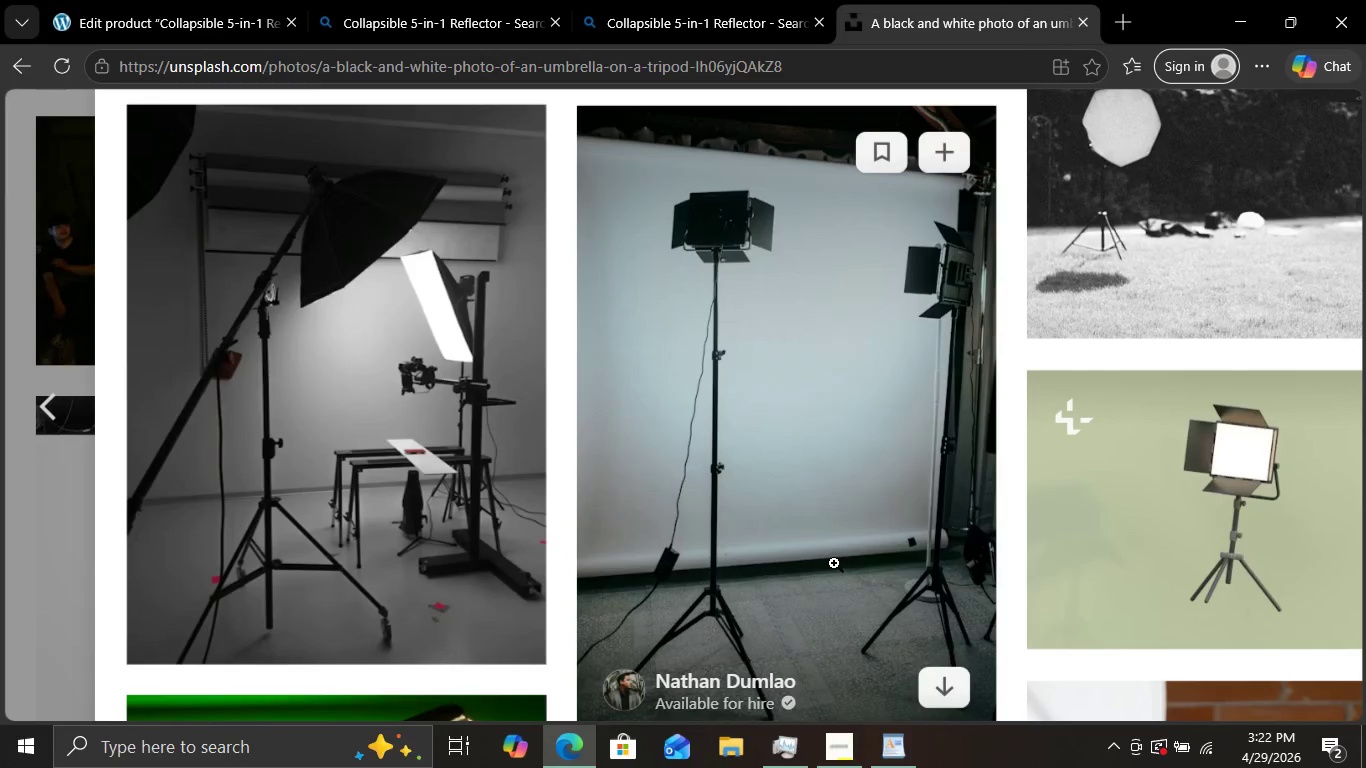 
mouse_move([1189, 540])
 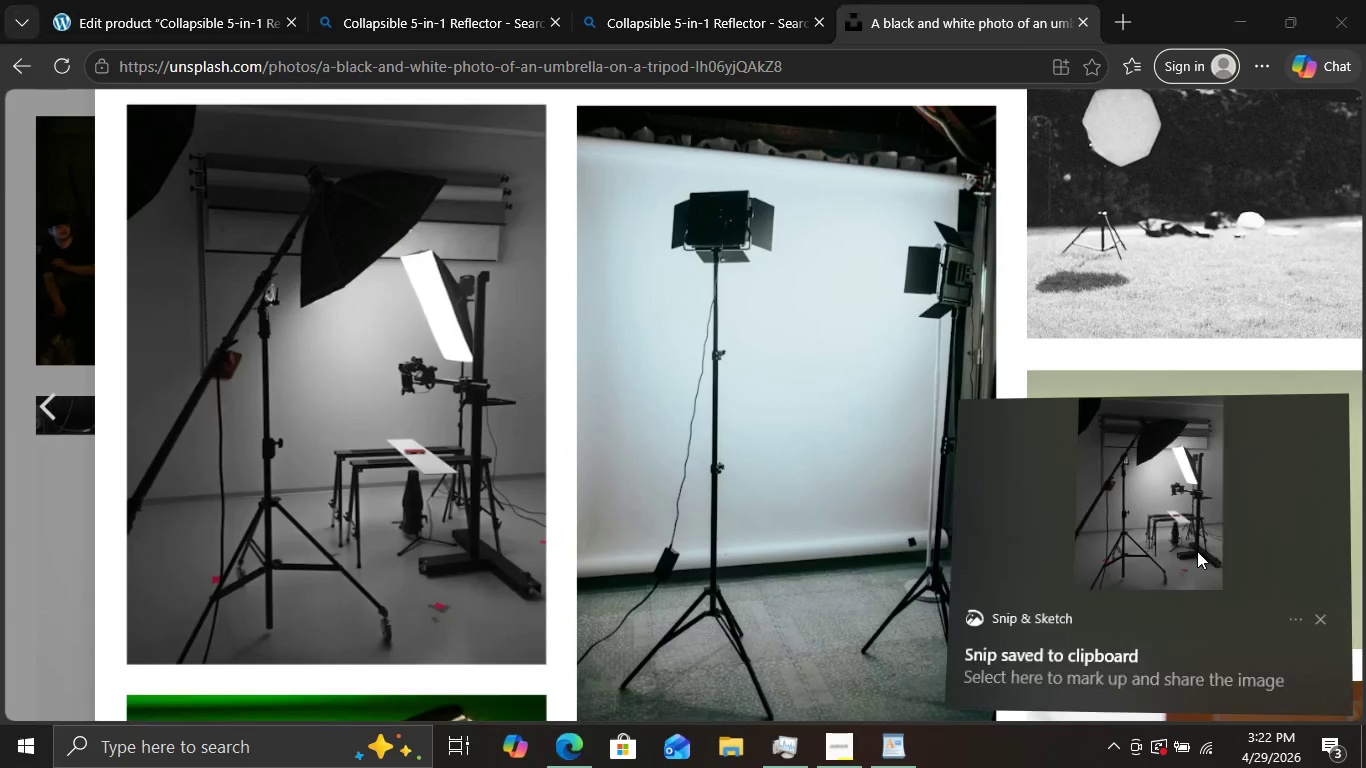 
left_click([1197, 551])
 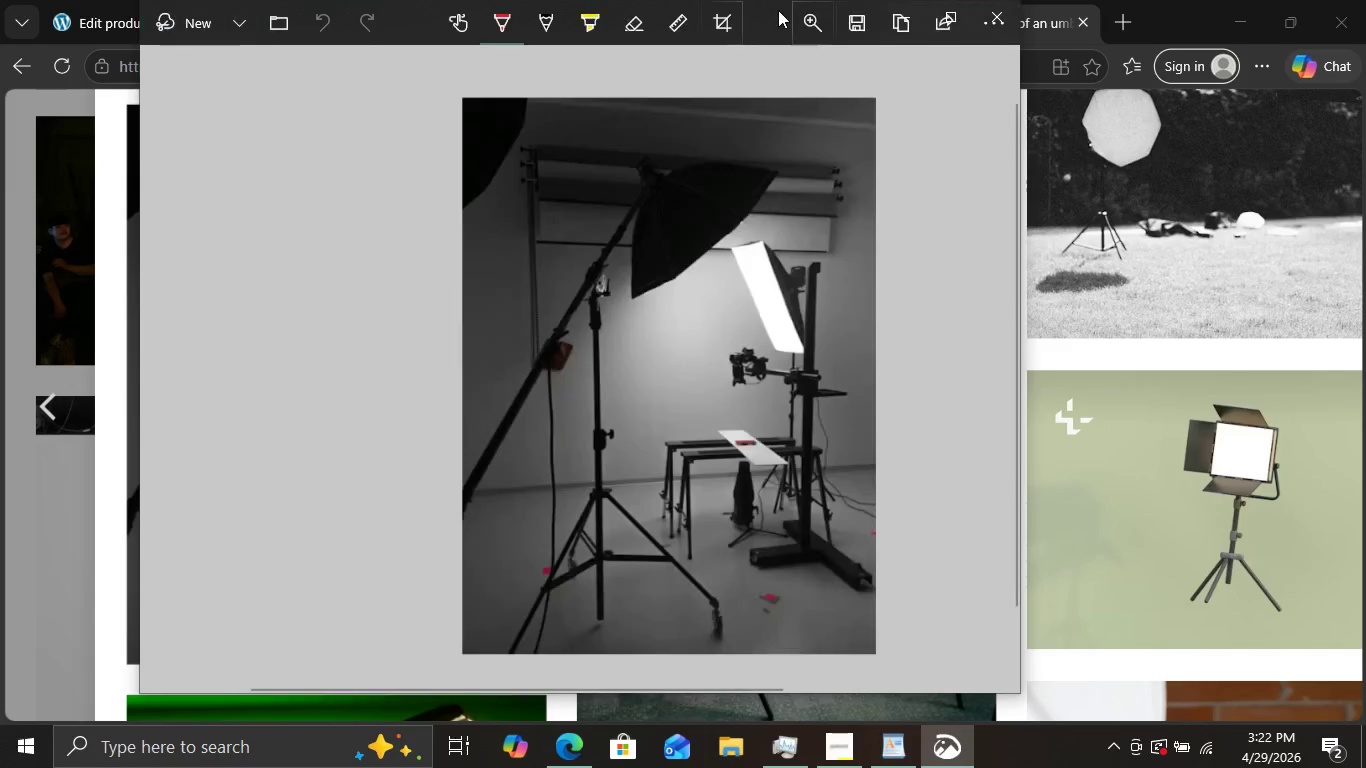 
left_click([863, 46])
 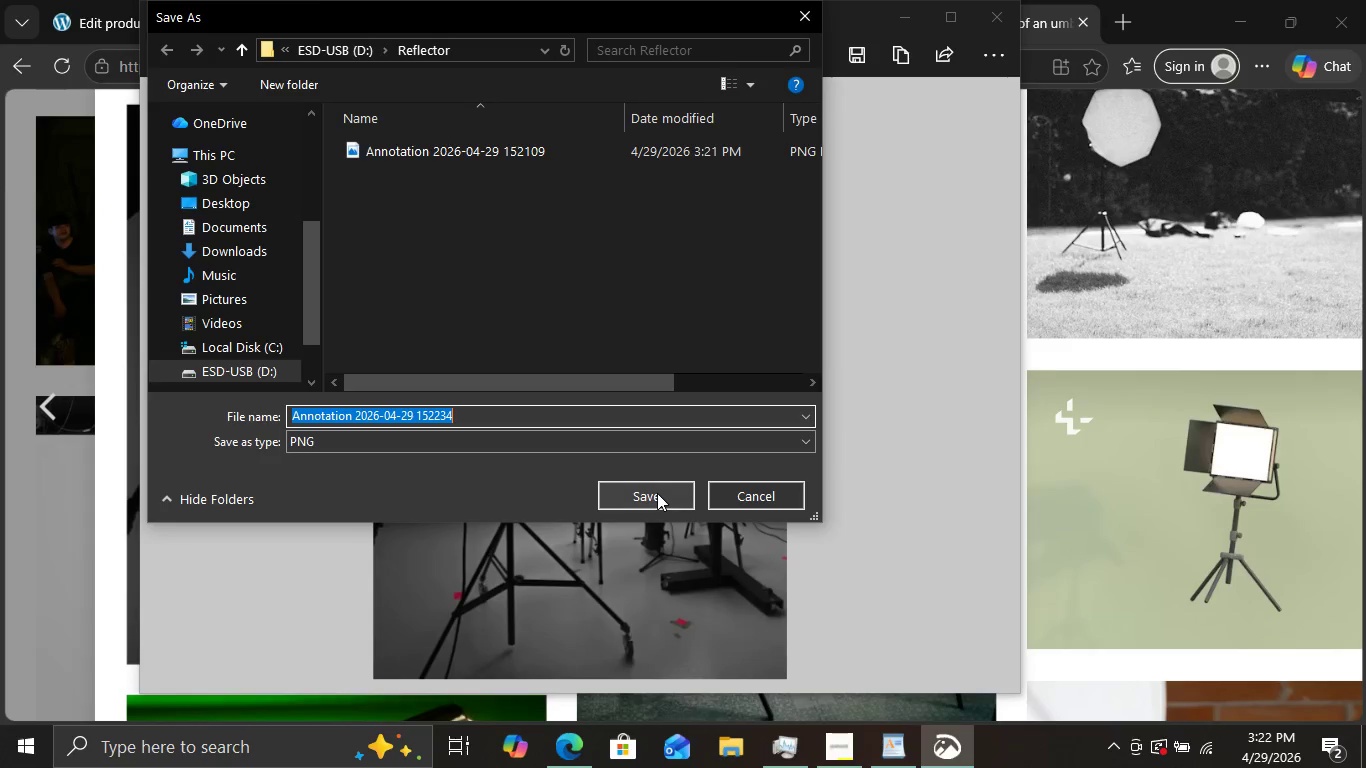 
wait(5.75)
 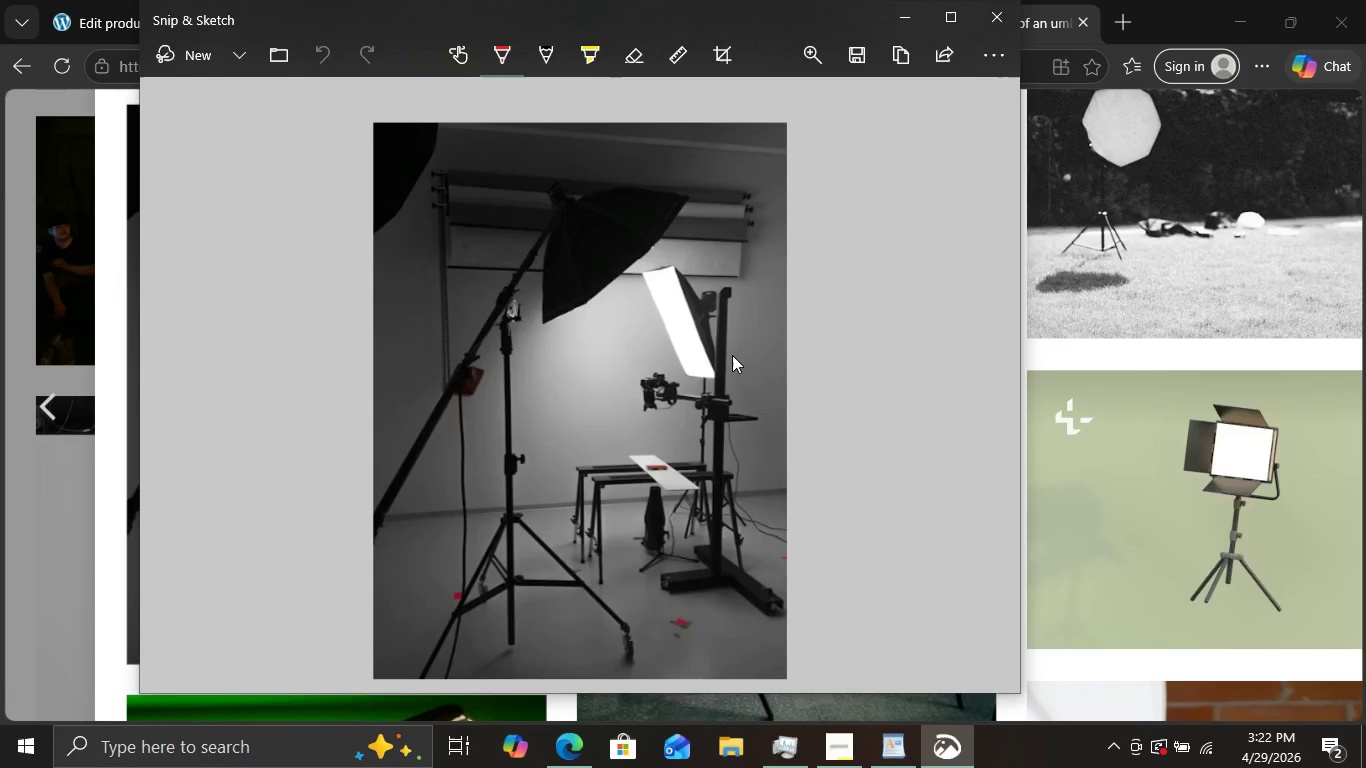 
left_click([657, 493])
 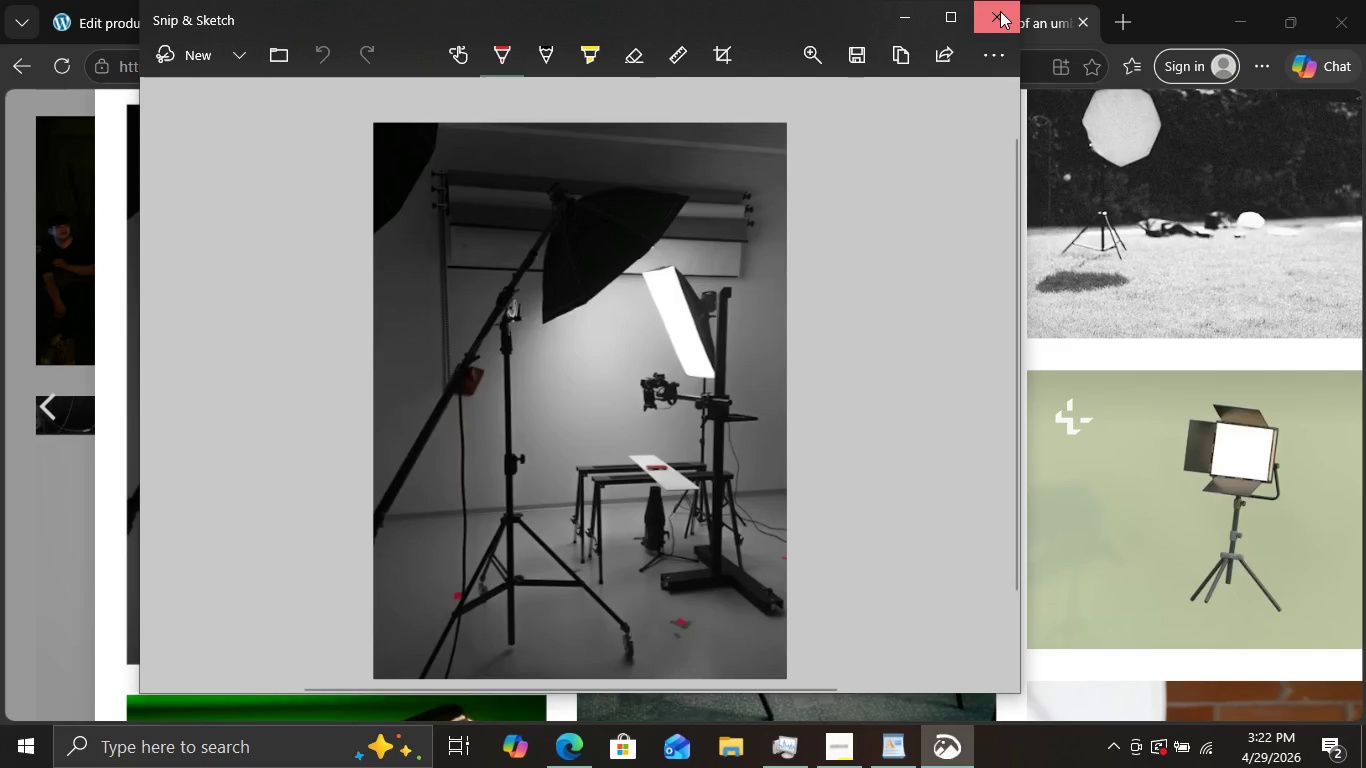 
left_click([1000, 11])
 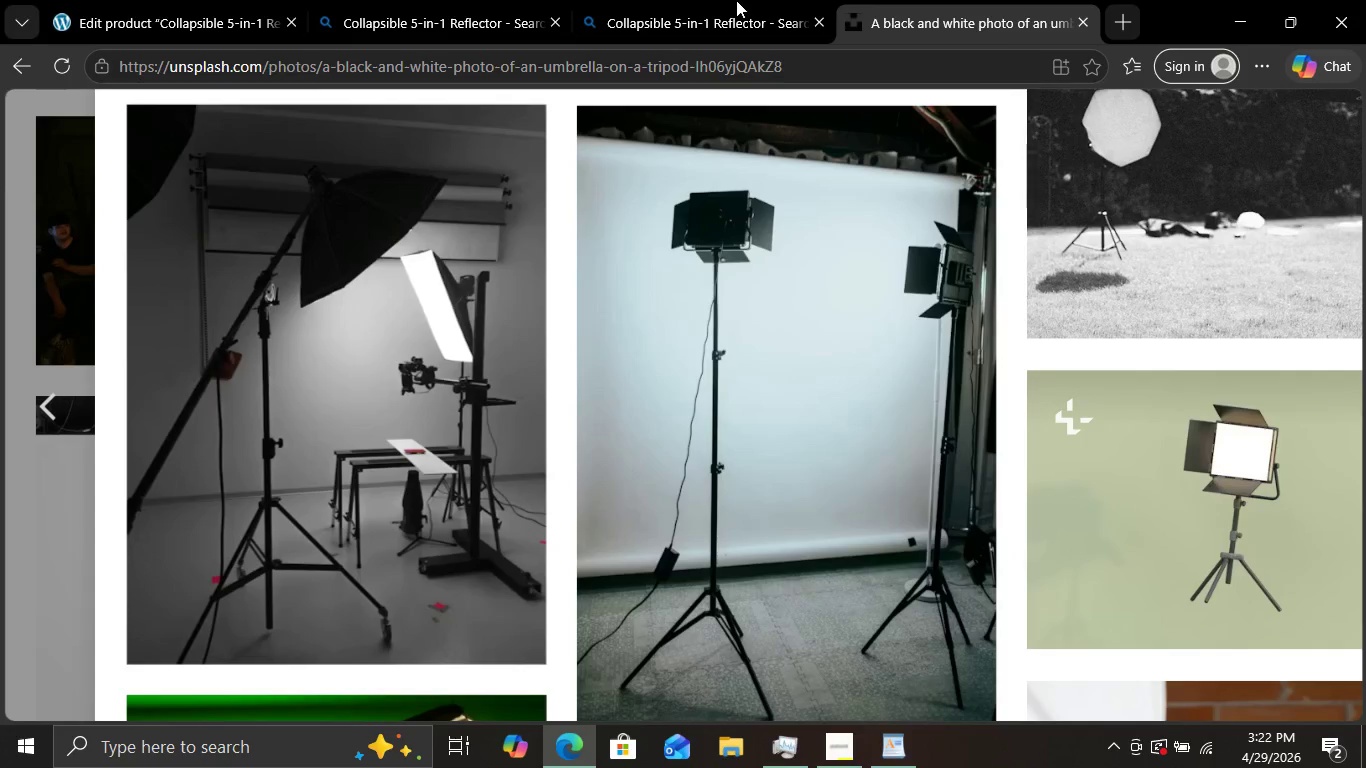 
left_click([680, 0])
 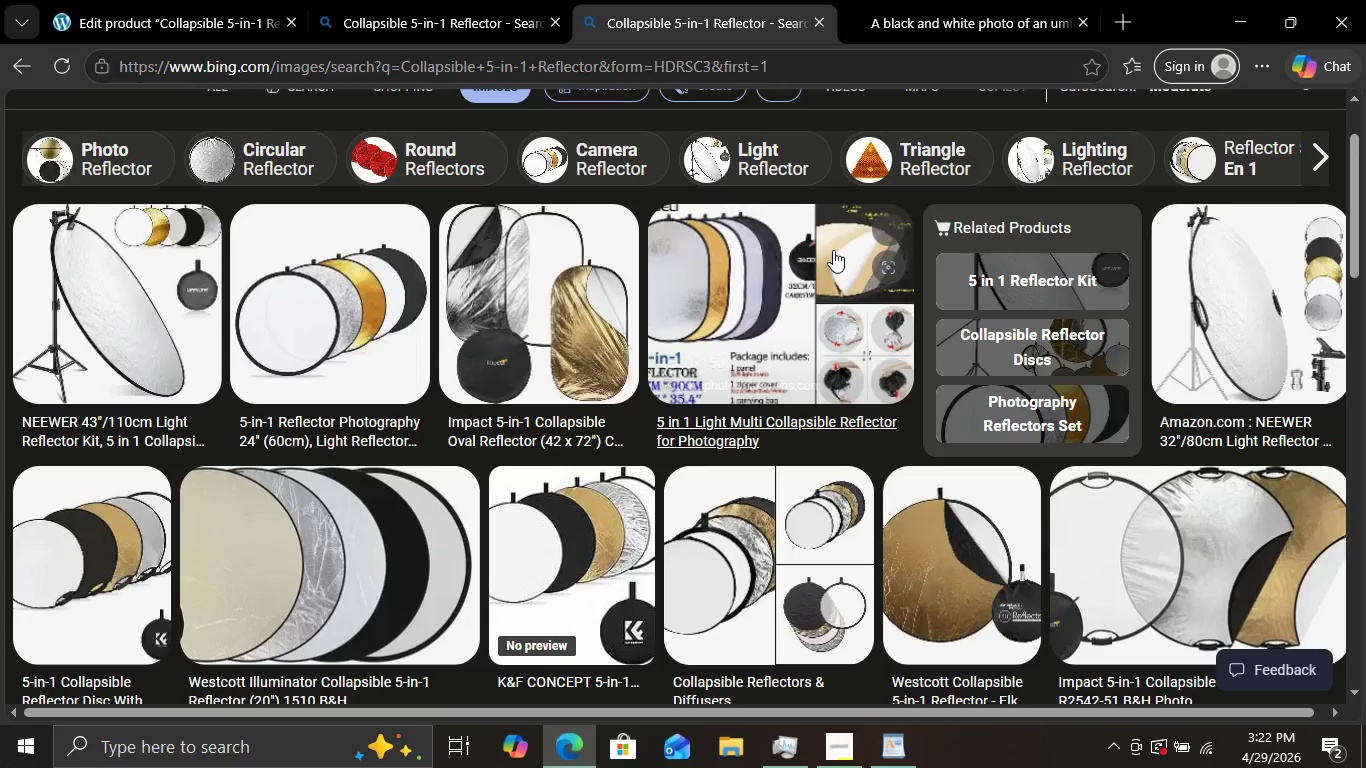 
scroll: coordinate [833, 250], scroll_direction: up, amount: 1.0
 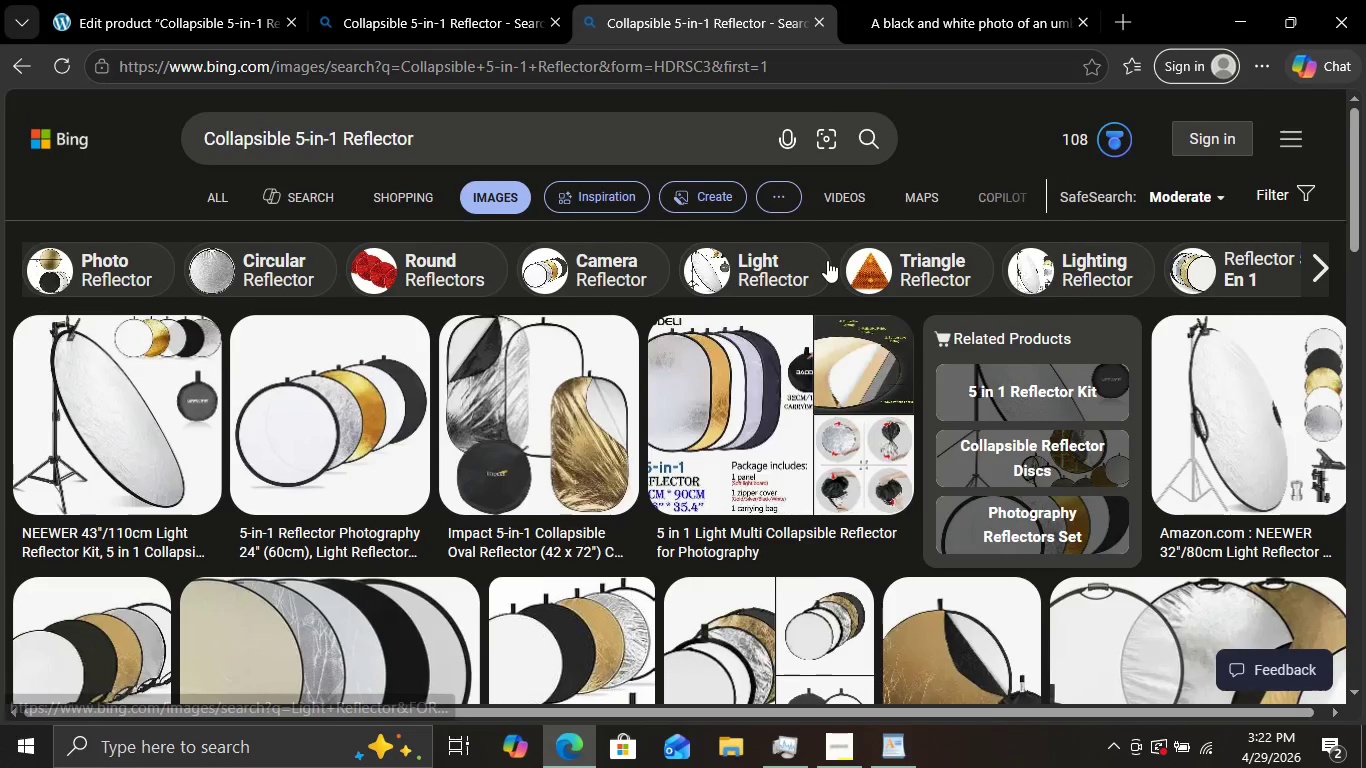 
scroll: coordinate [827, 260], scroll_direction: down, amount: 2.0
 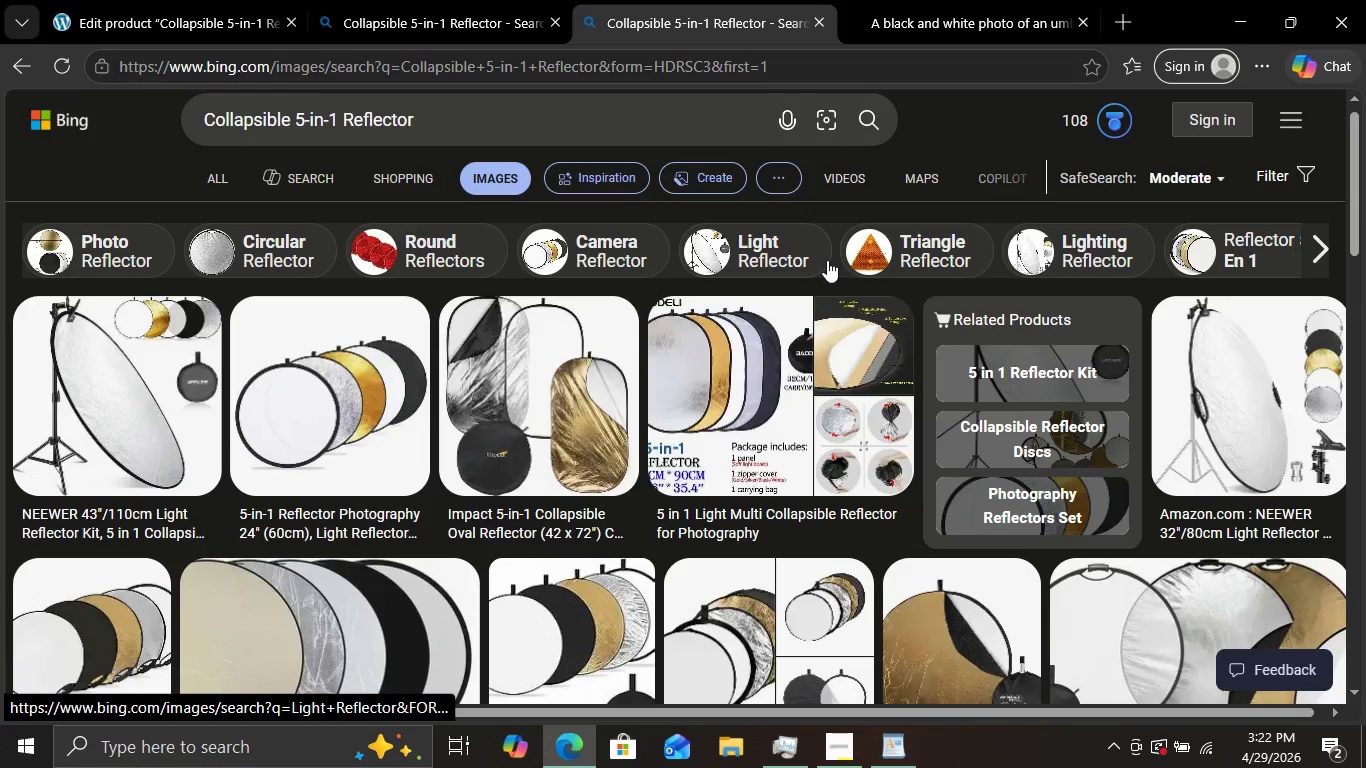 
scroll: coordinate [827, 260], scroll_direction: up, amount: 3.0
 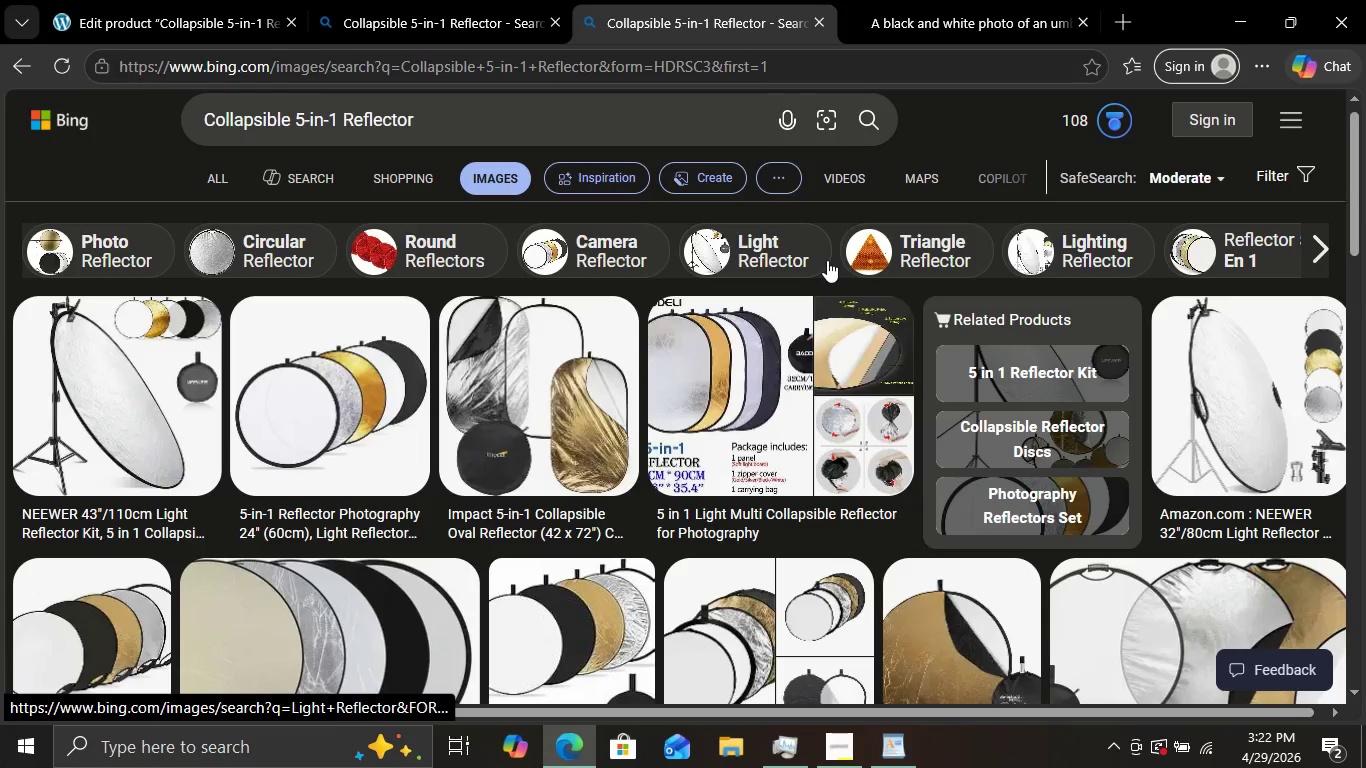 
left_click([395, 0])
 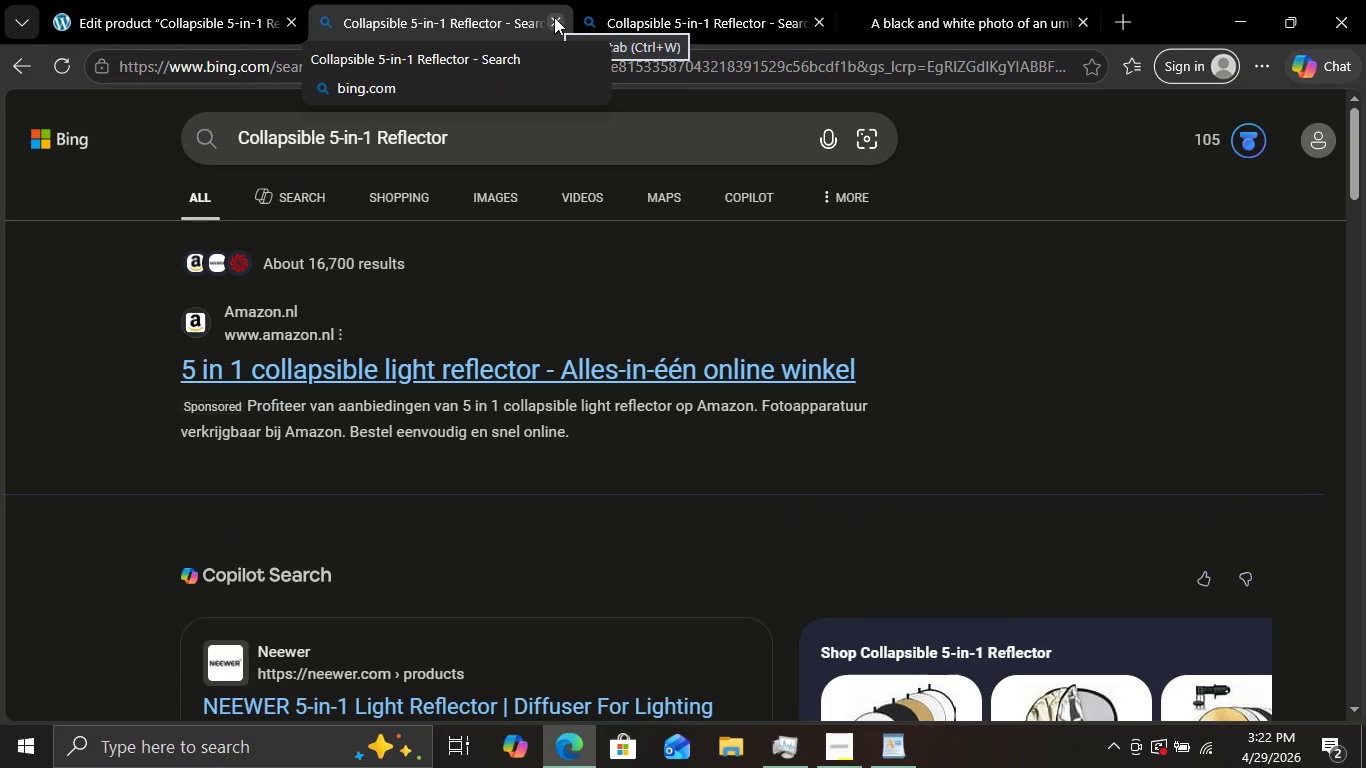 
wait(5.78)
 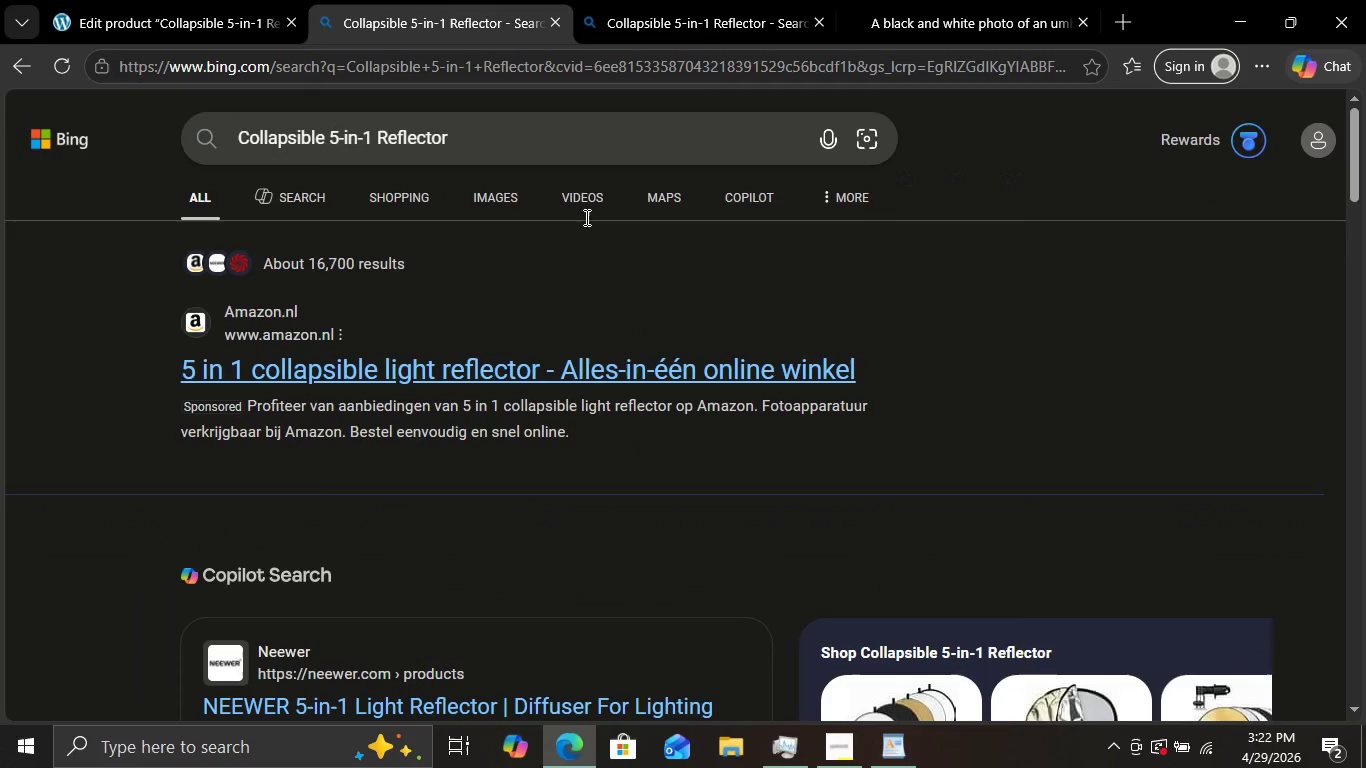 
left_click([554, 17])
 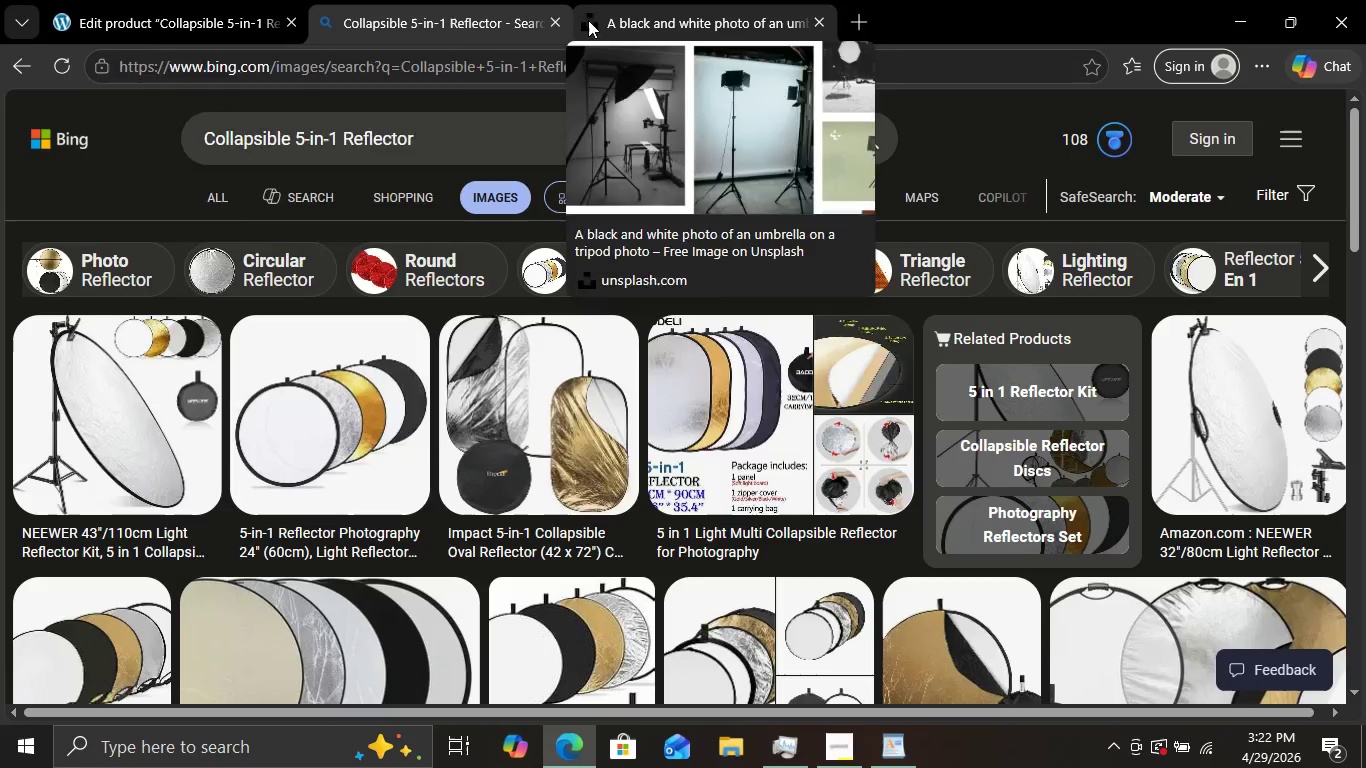 
left_click([199, 1])
 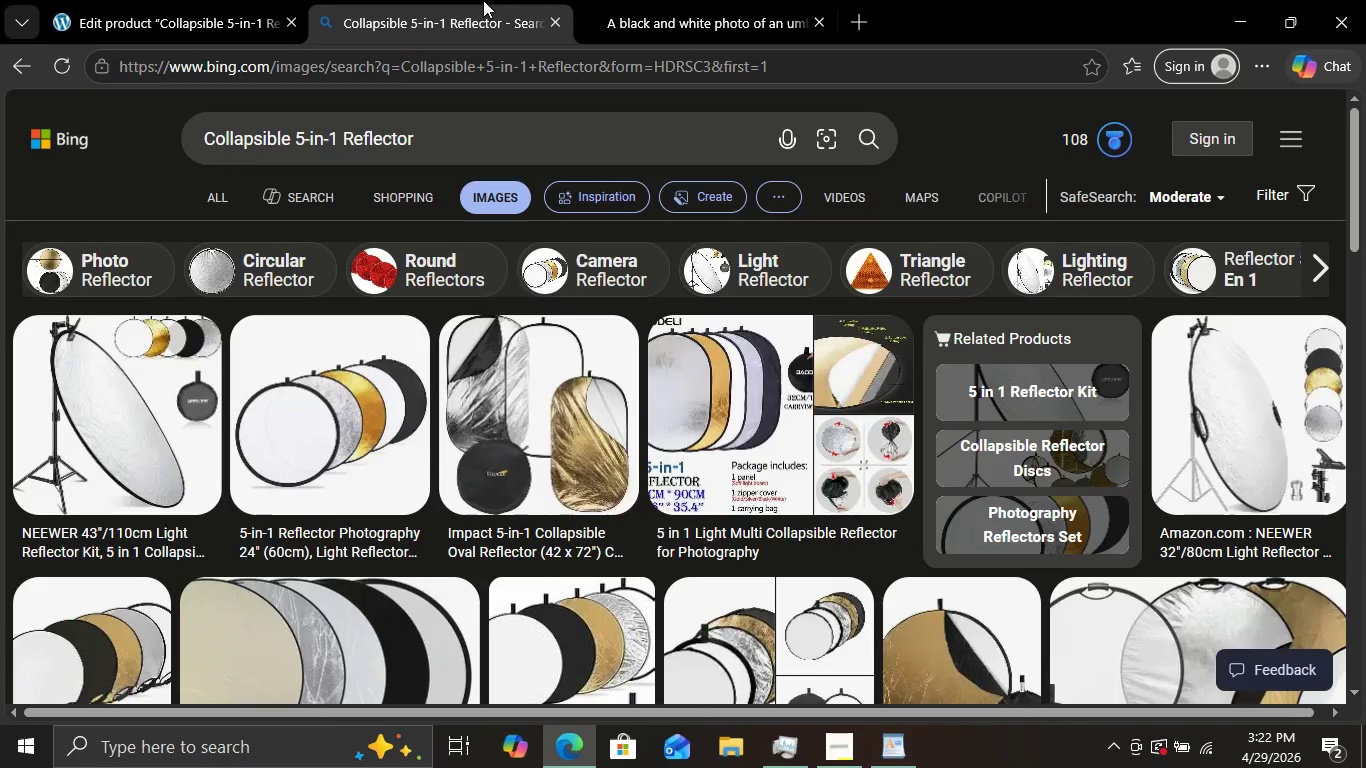 
left_click([483, 0])
 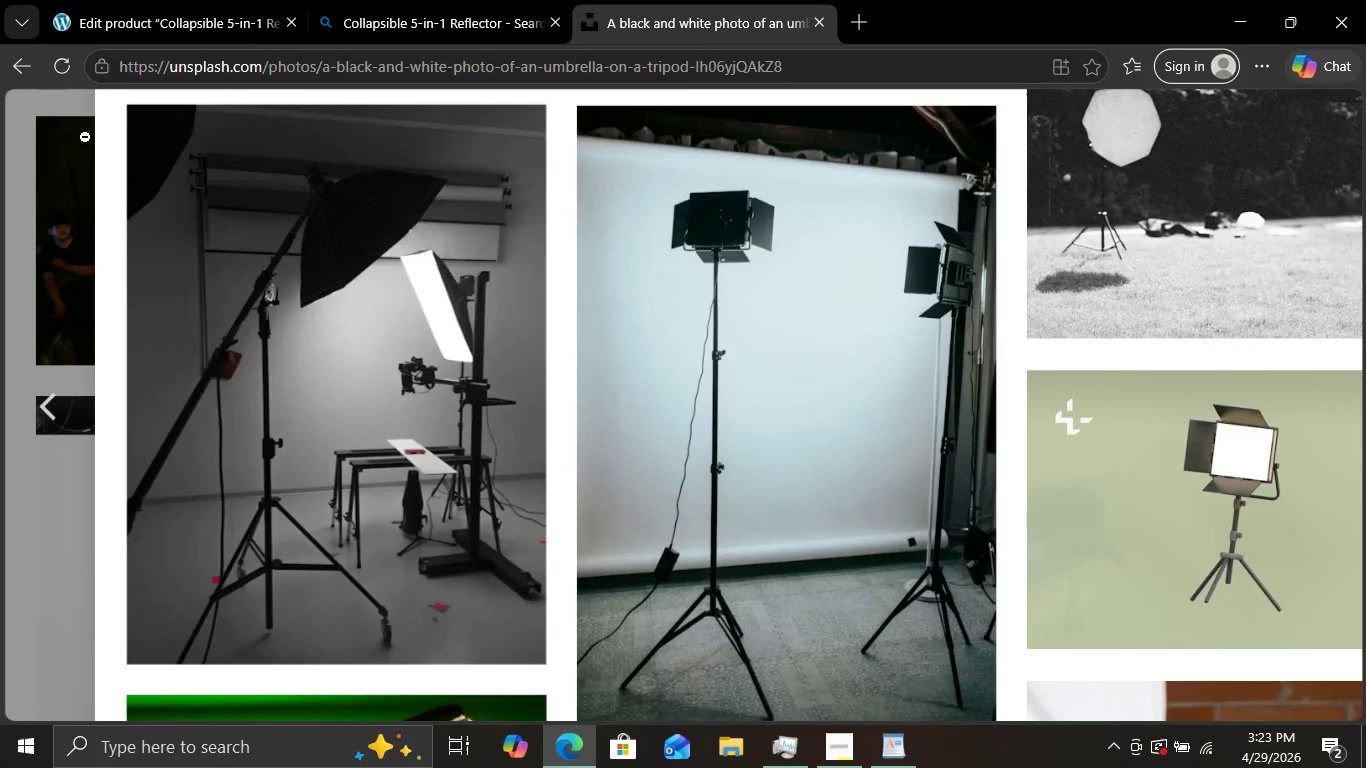 
scroll: coordinate [284, 279], scroll_direction: up, amount: 4.0
 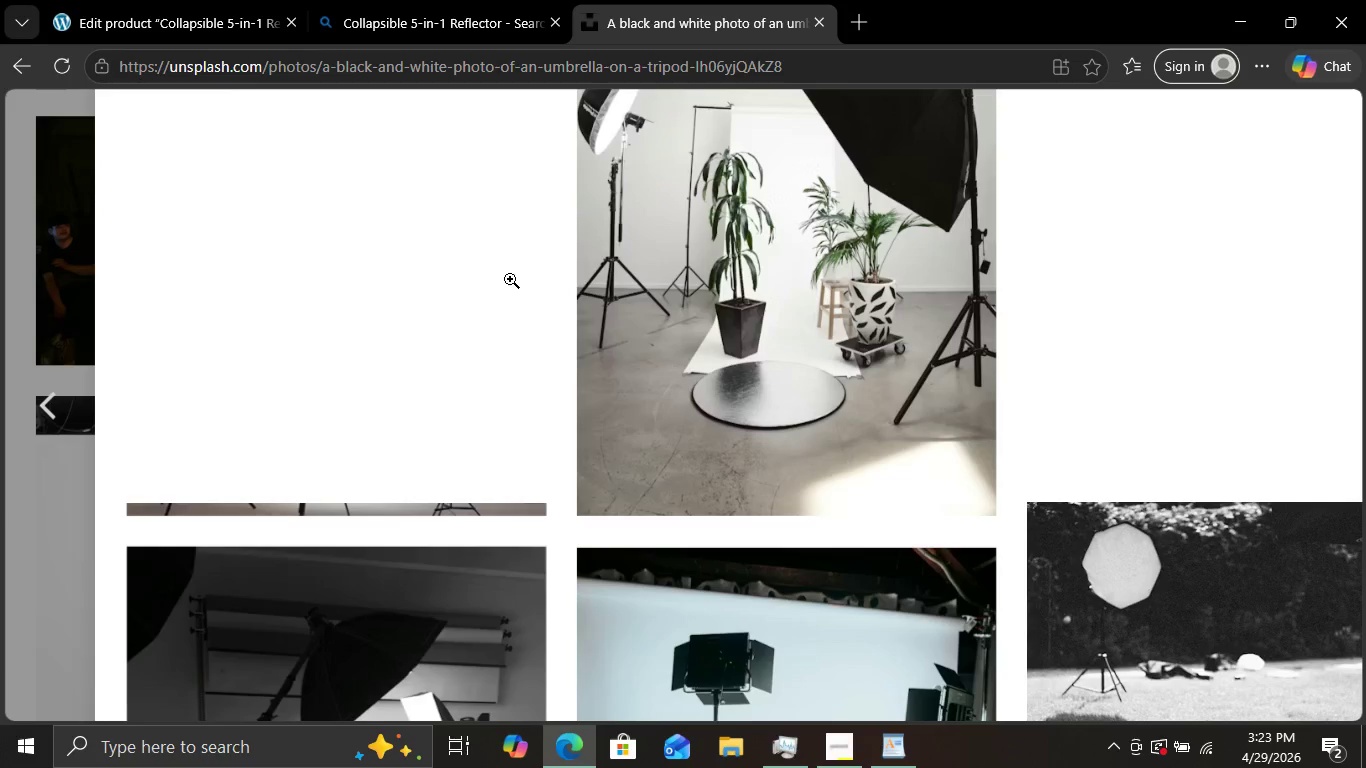 
mouse_move([483, 269])
 